 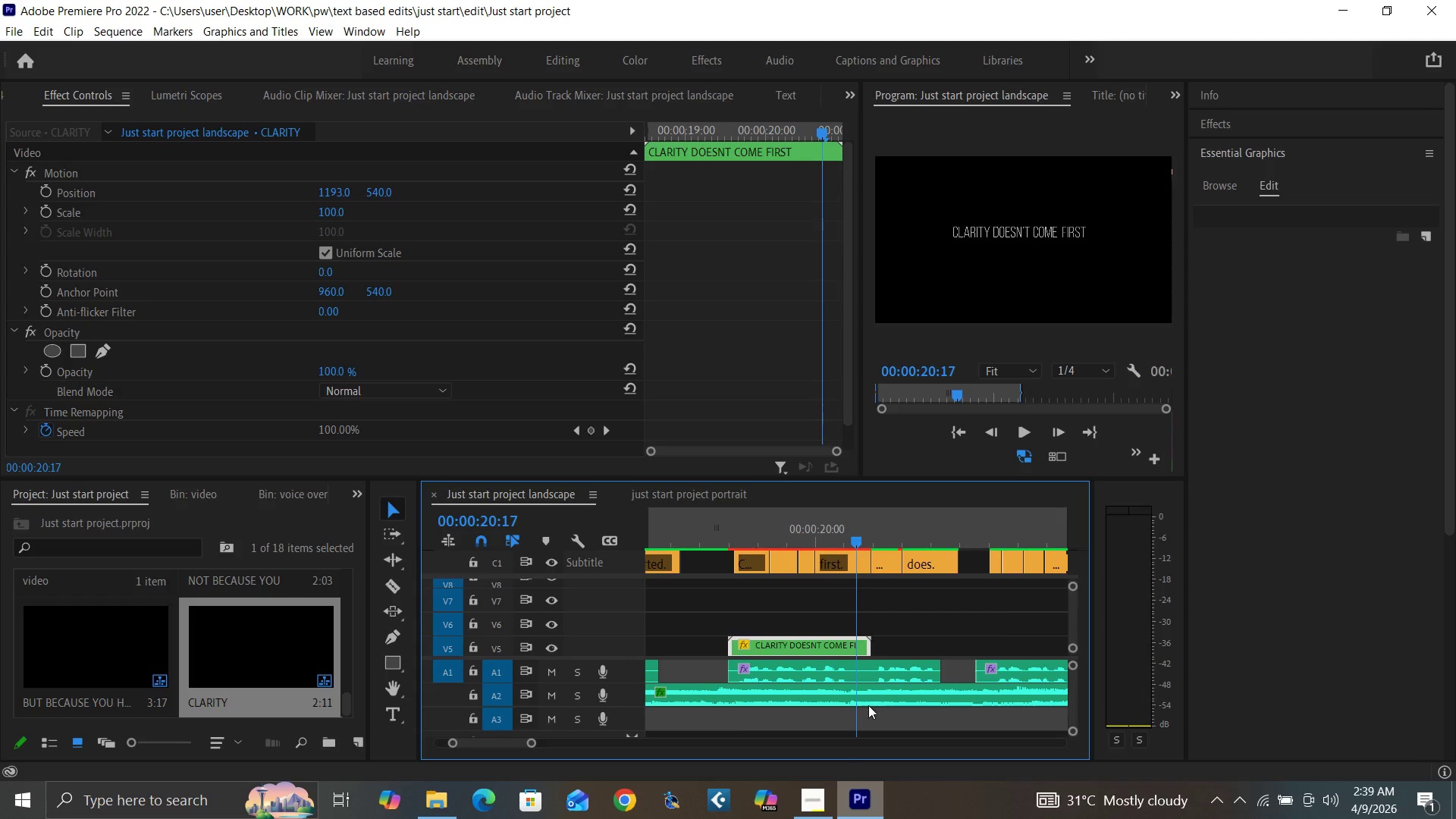 
key(Control+S)
 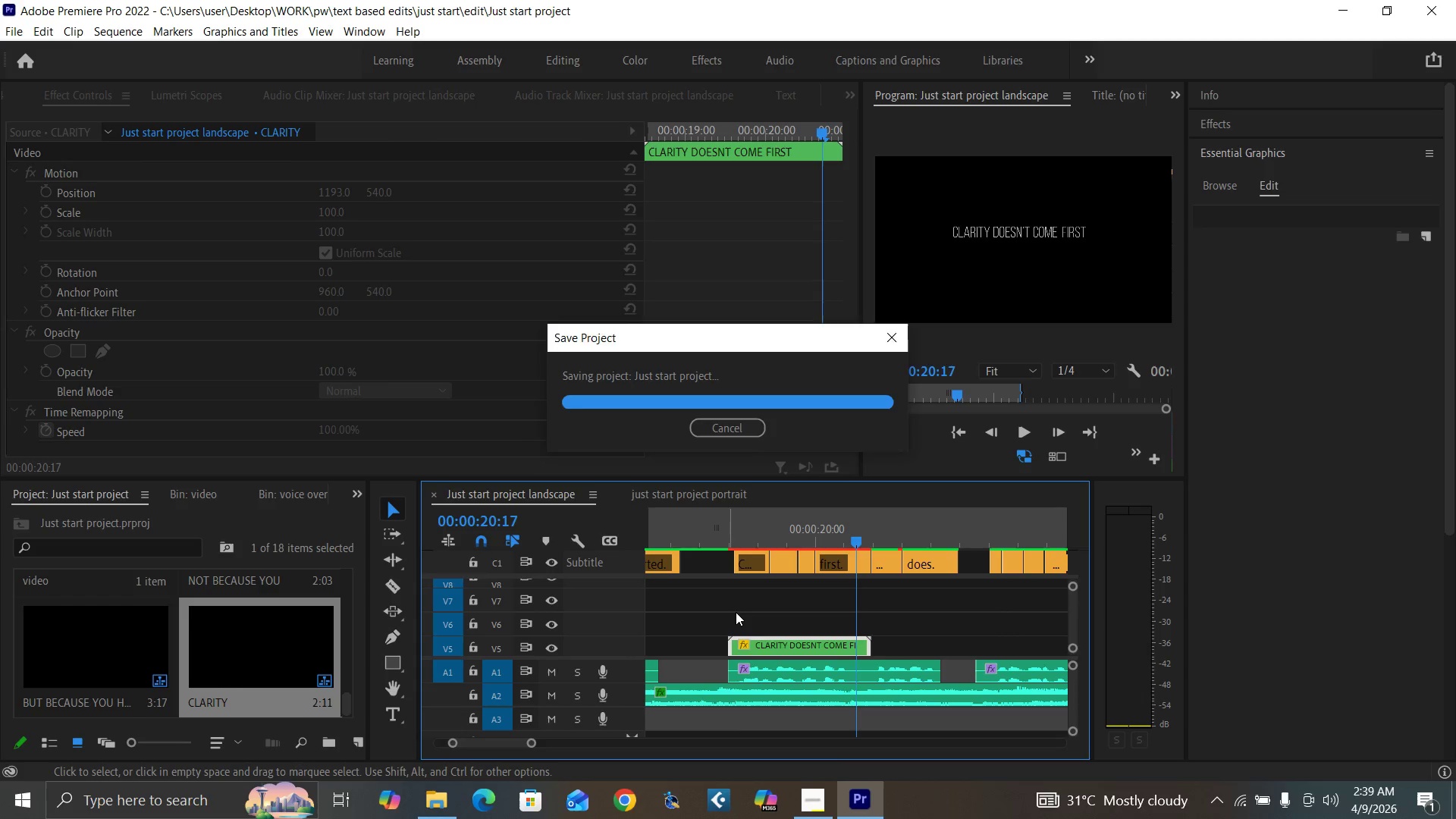 
key(Enter)
 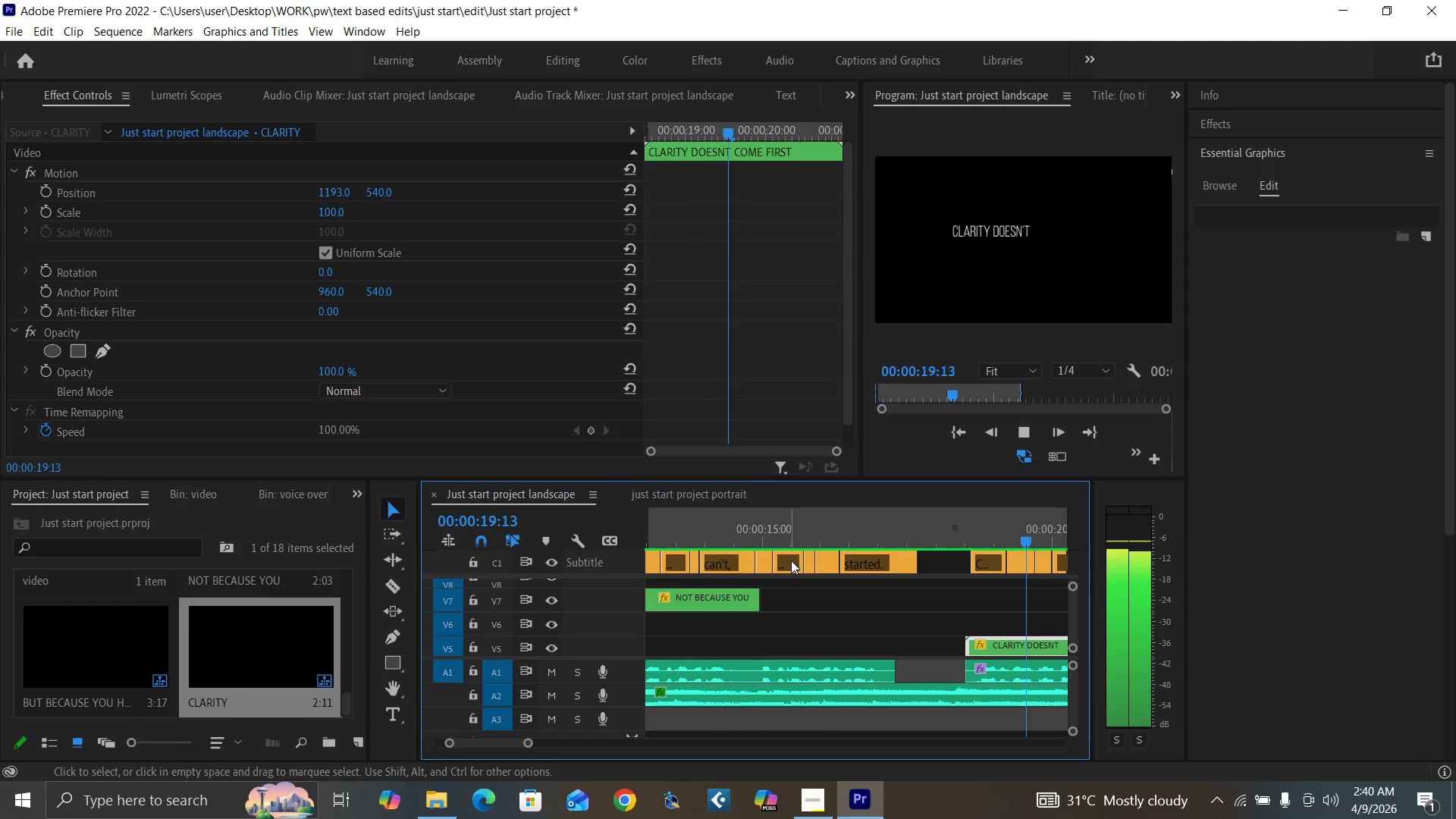 
wait(36.16)
 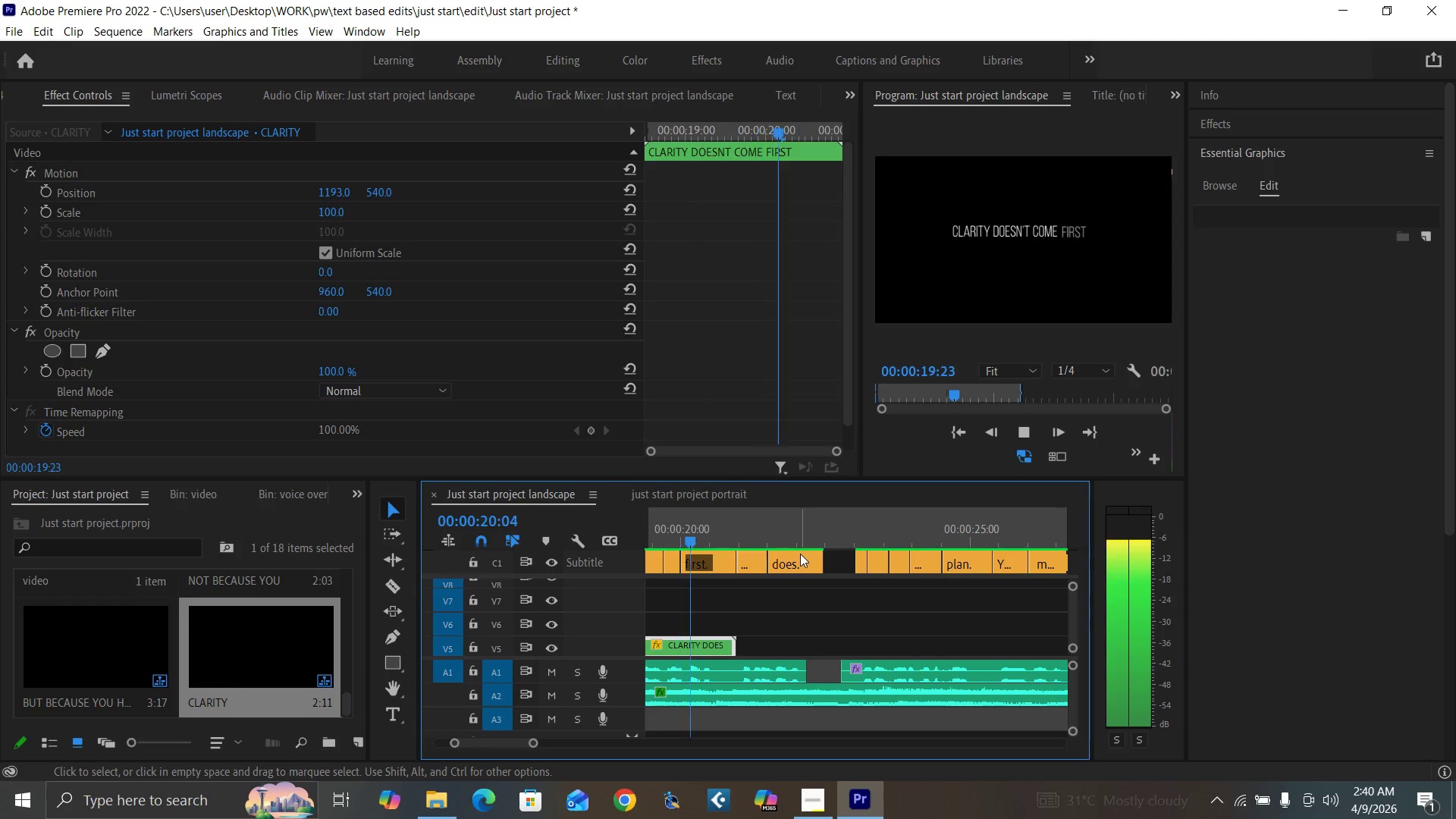 
key(Control+S)
 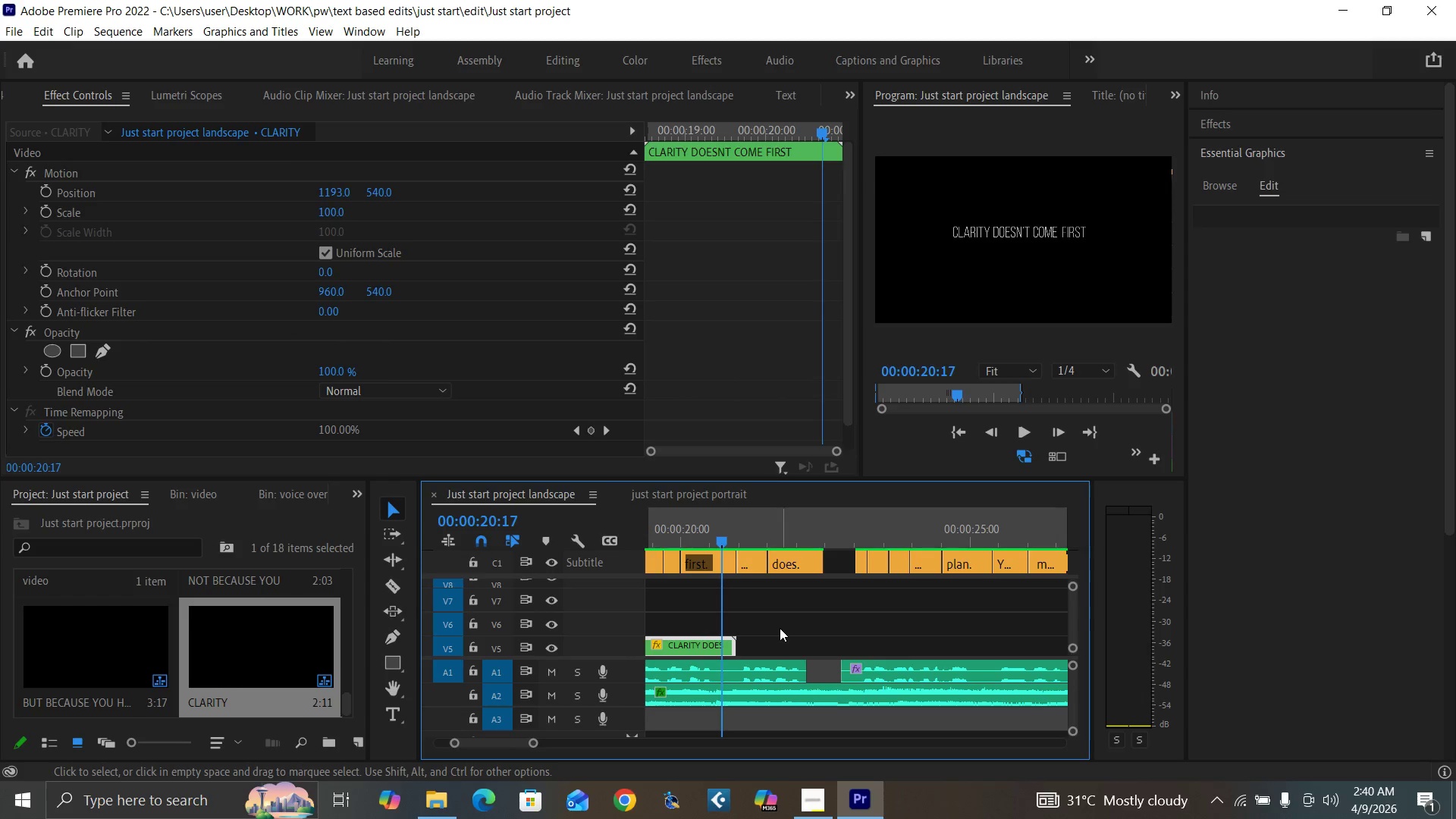 
key(Minus)
 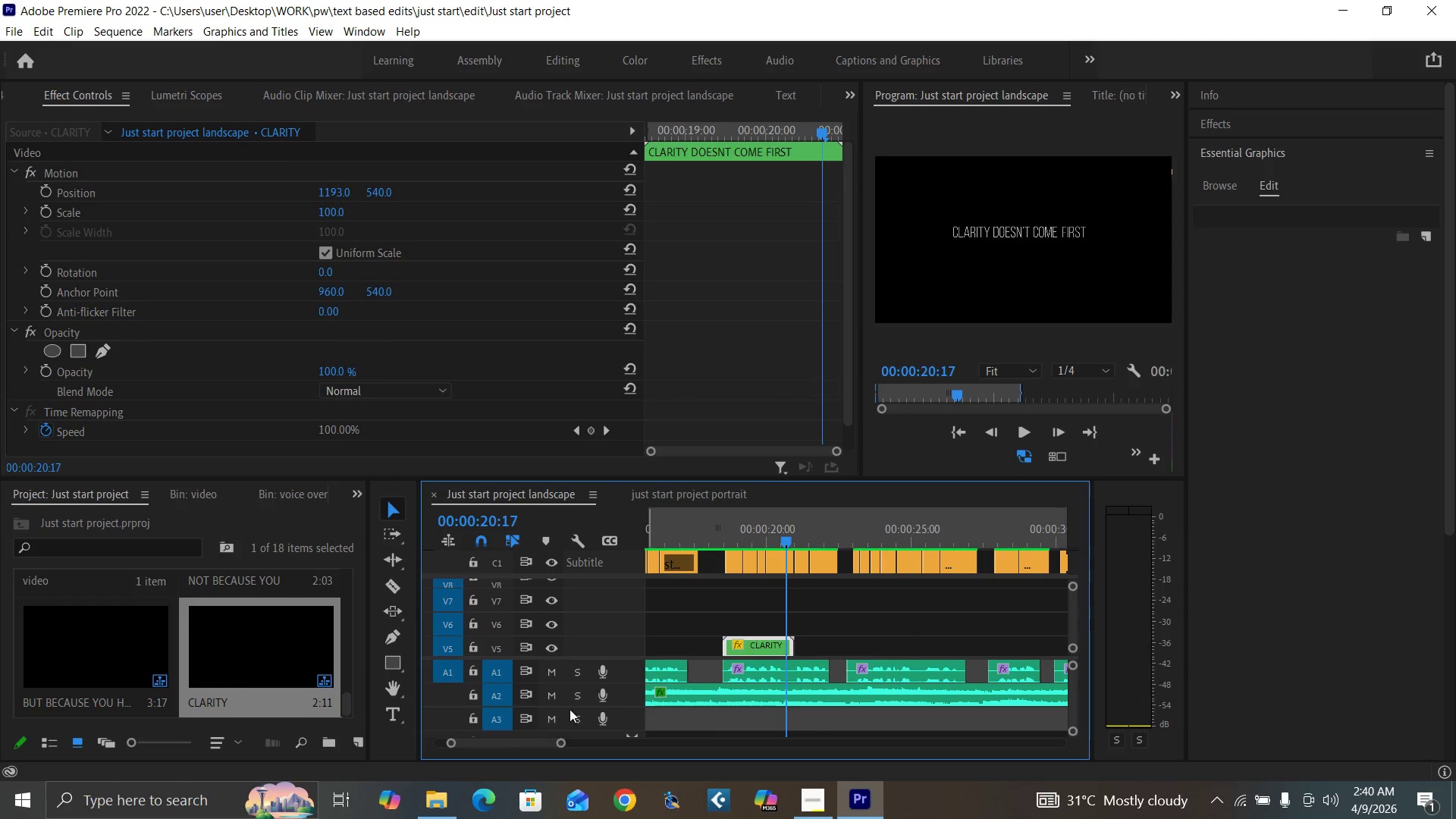 
left_click_drag(start_coordinate=[560, 742], to_coordinate=[582, 752])
 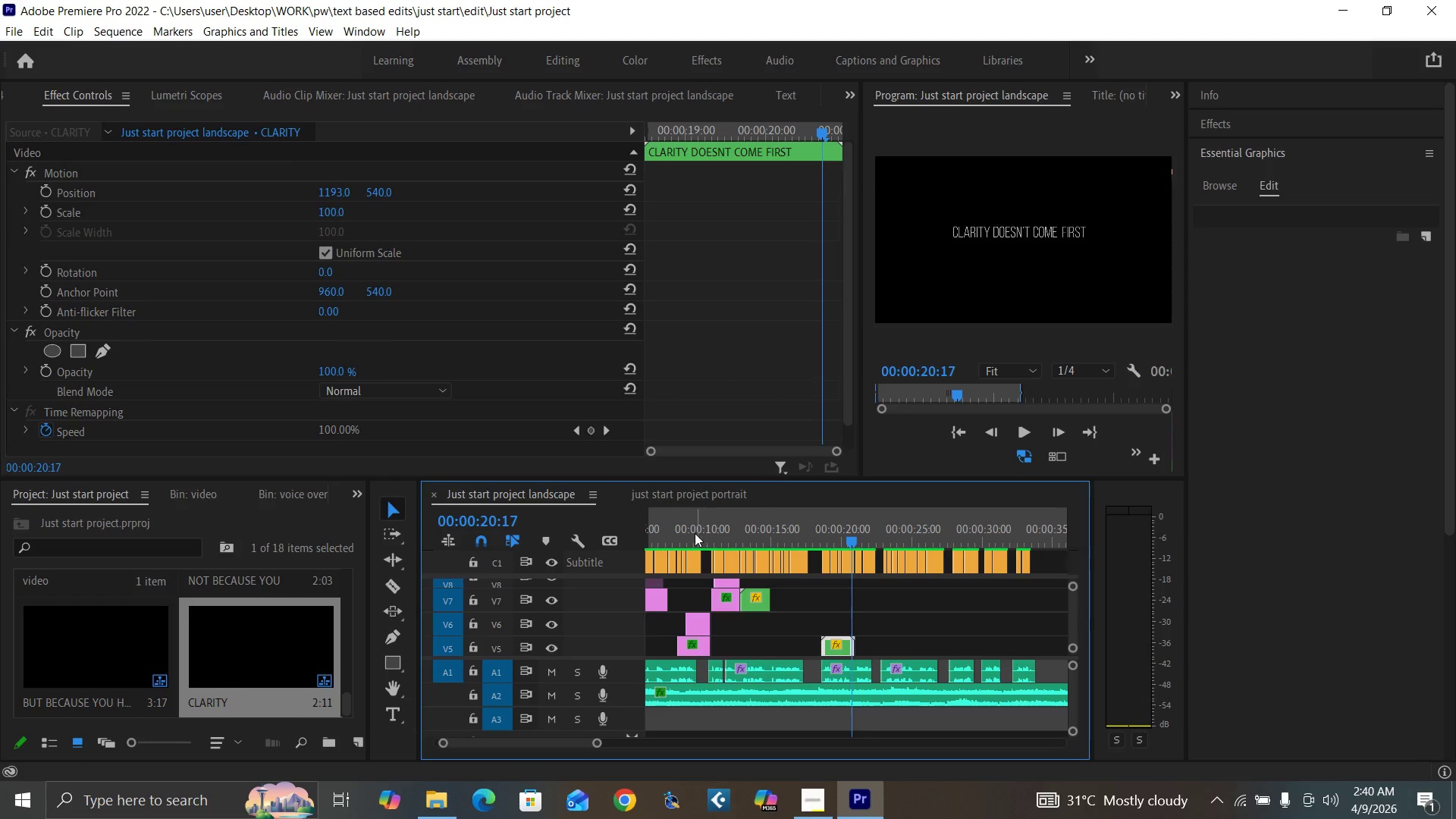 
left_click([683, 535])
 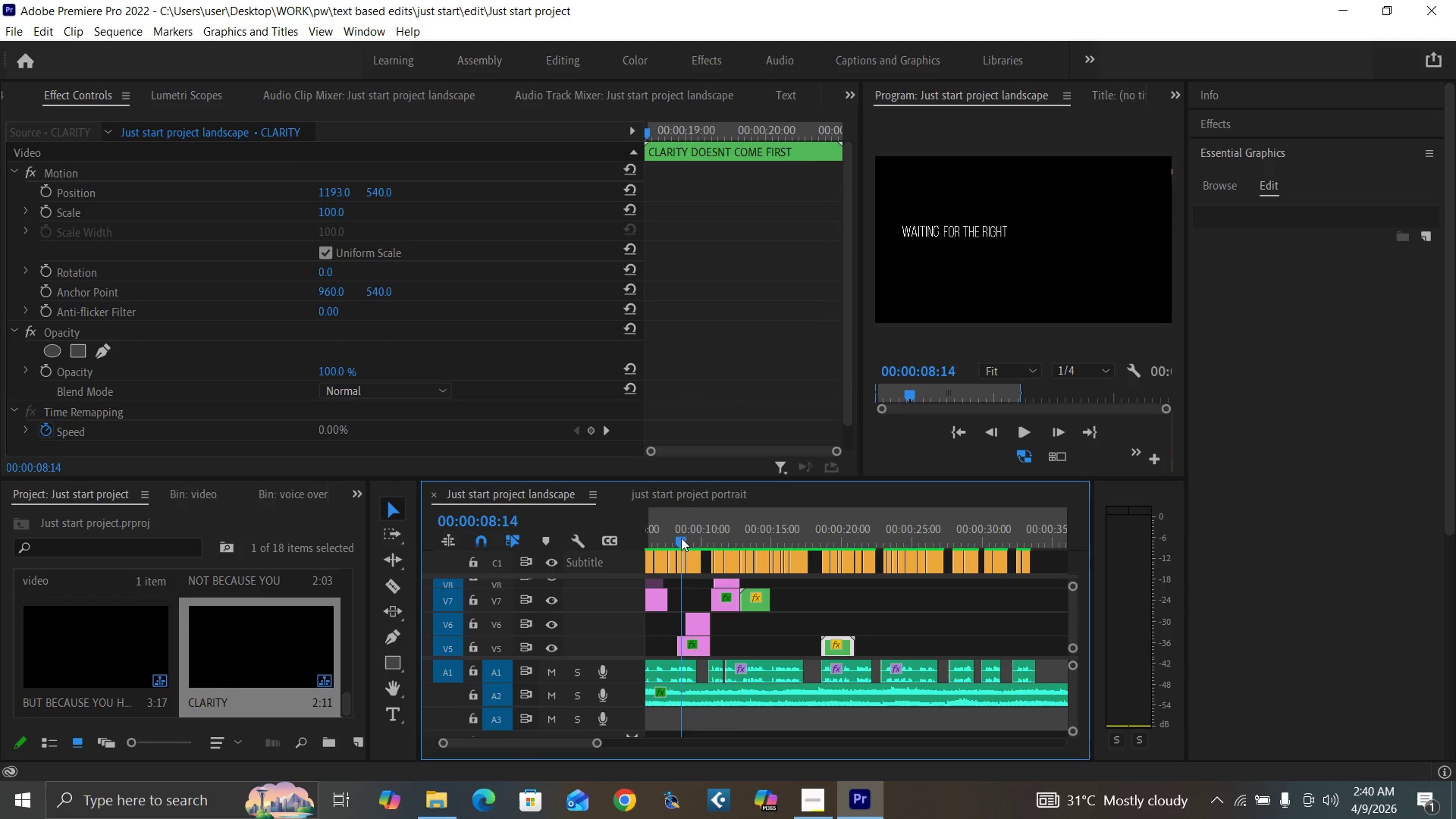 
key(Space)
 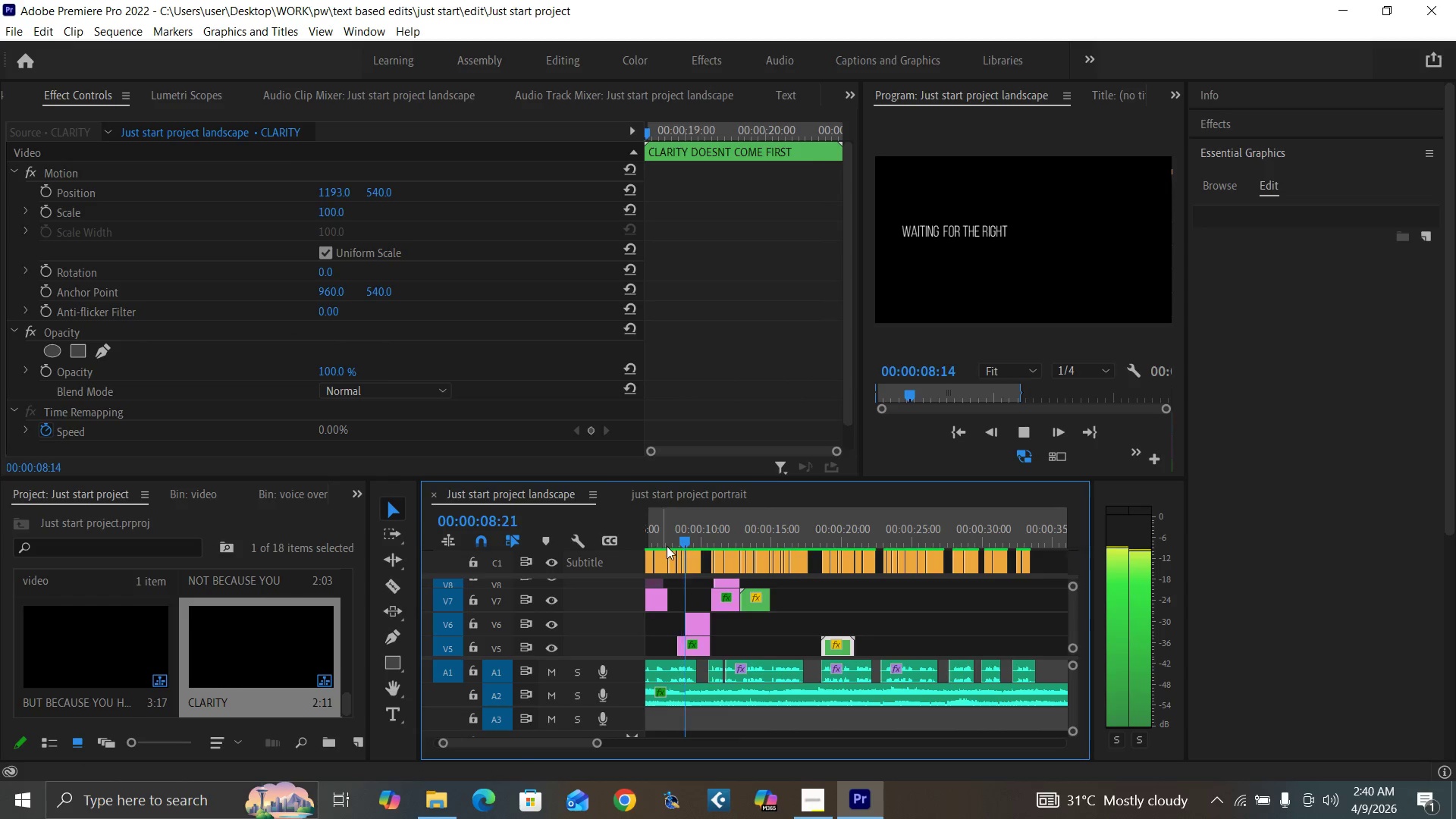 
key(Space)
 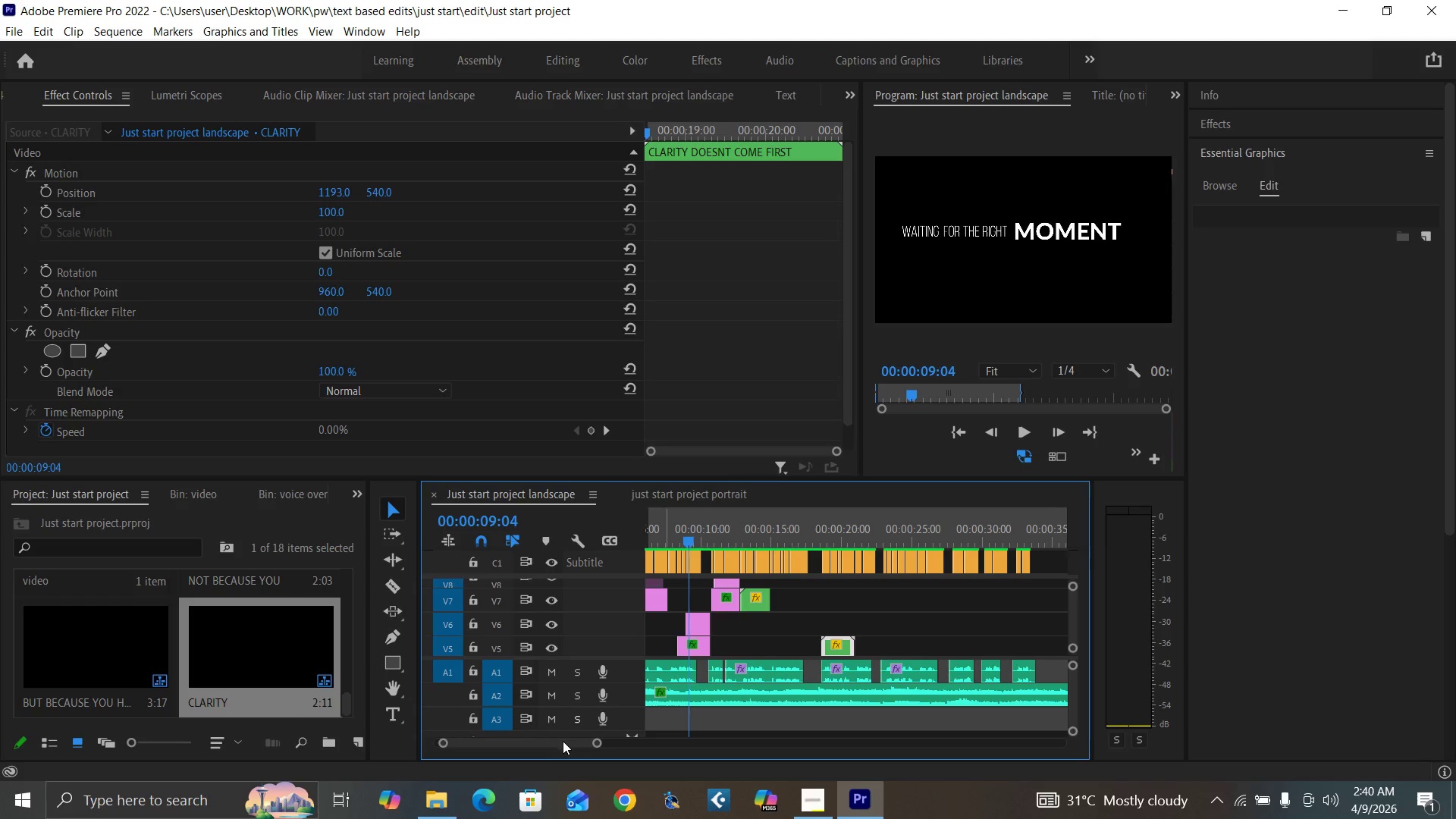 
left_click_drag(start_coordinate=[563, 741], to_coordinate=[560, 741])
 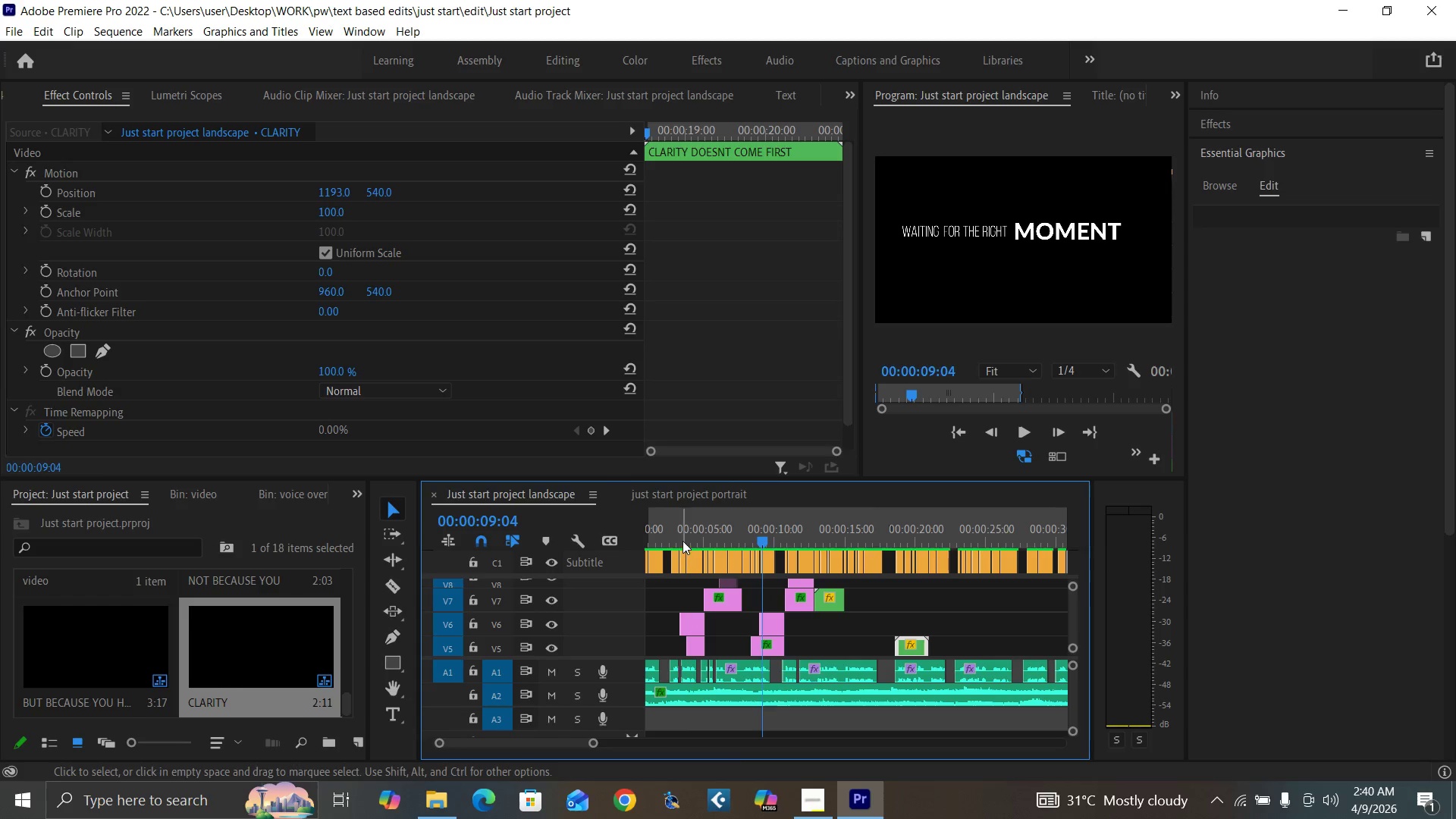 
left_click([683, 535])
 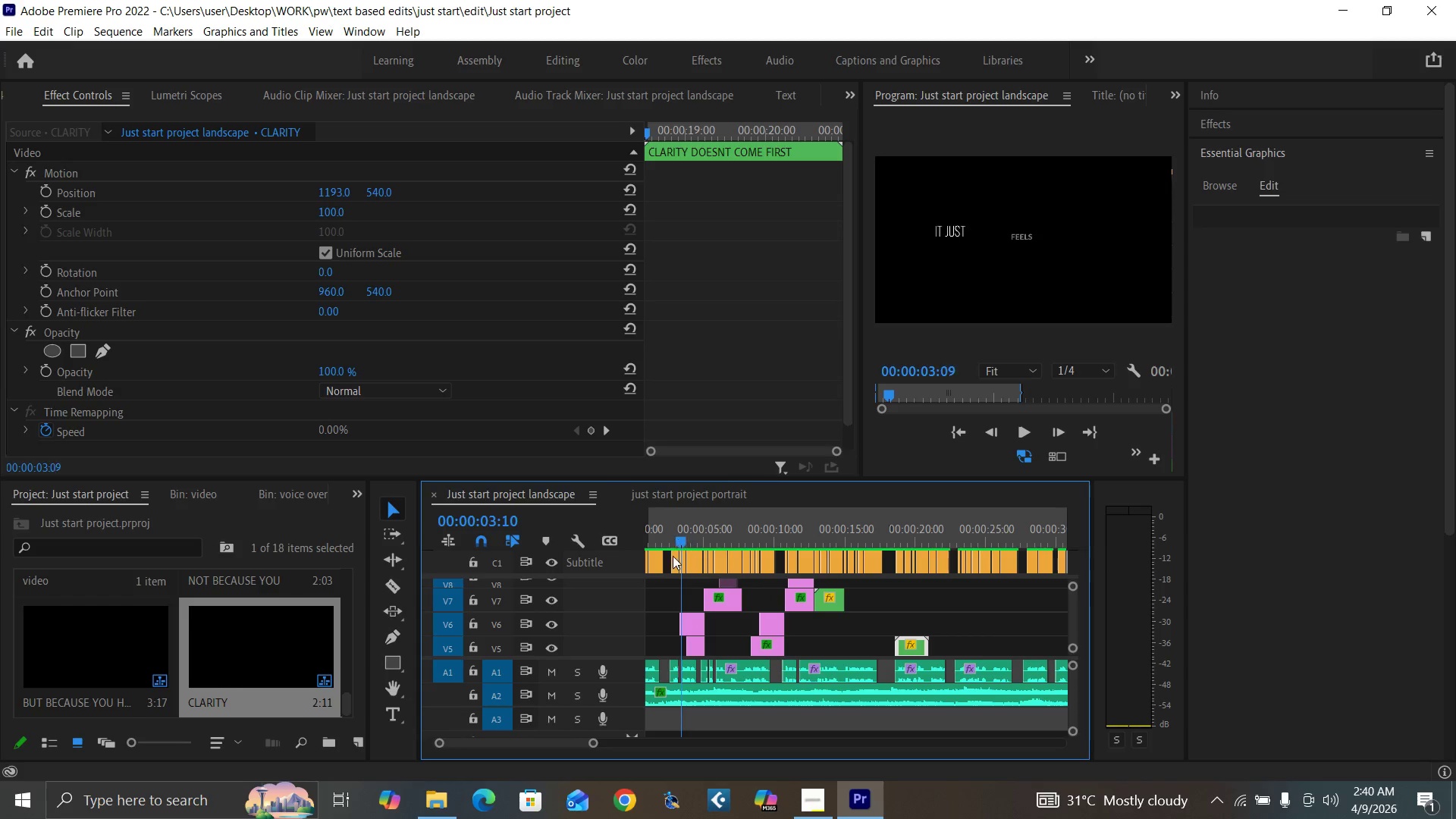 
key(Space)
 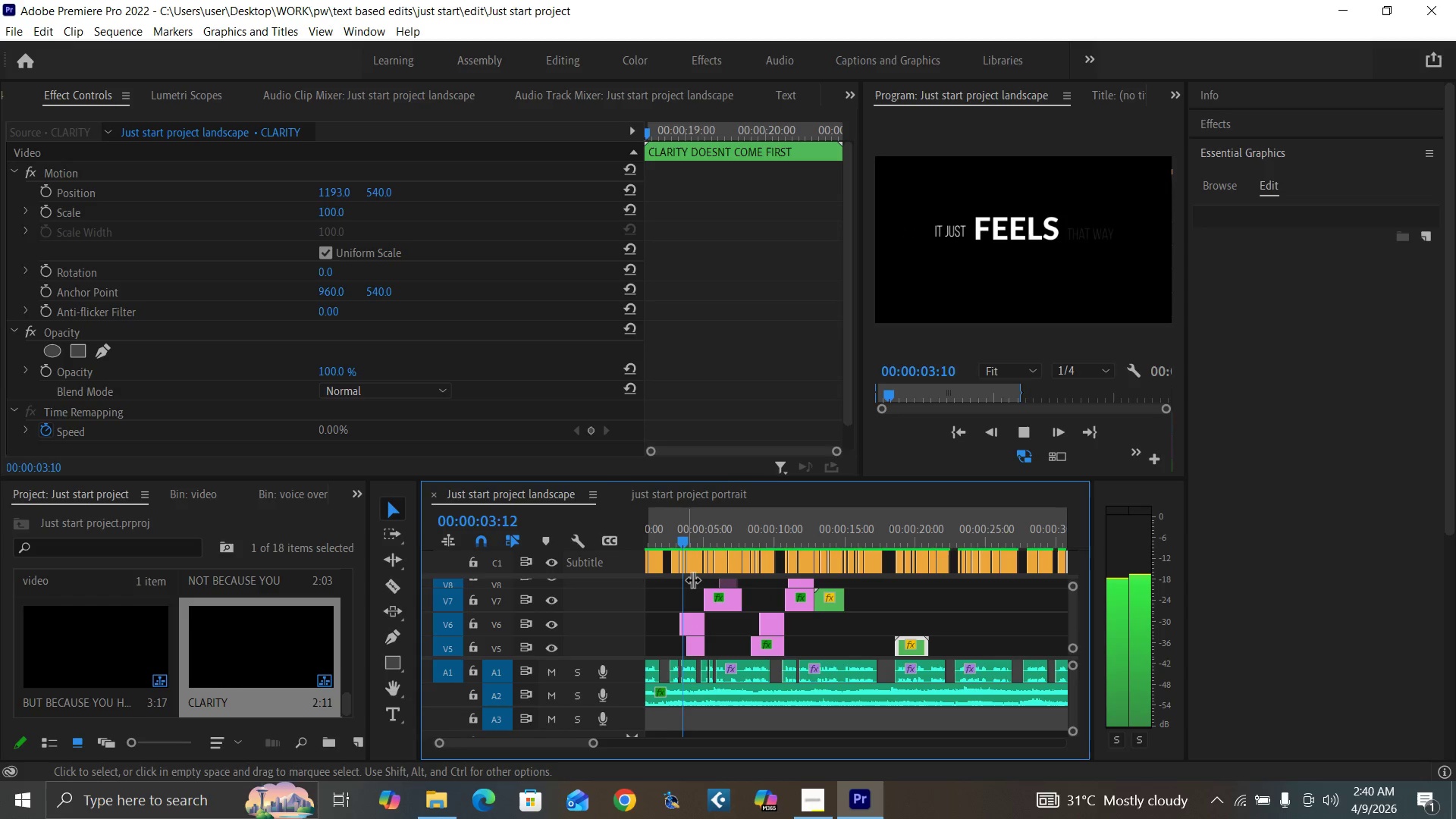 
key(Space)
 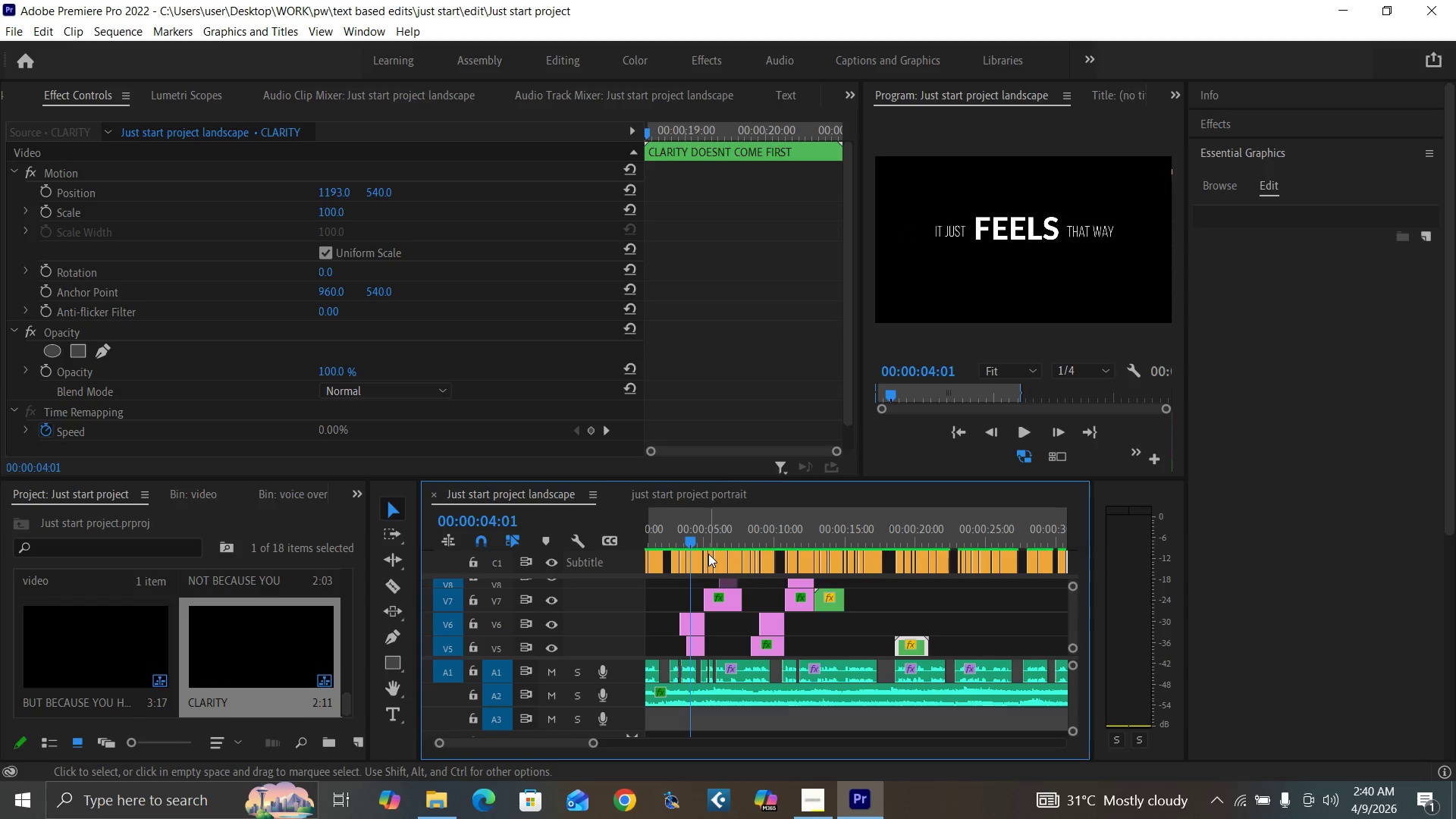 
left_click([710, 538])
 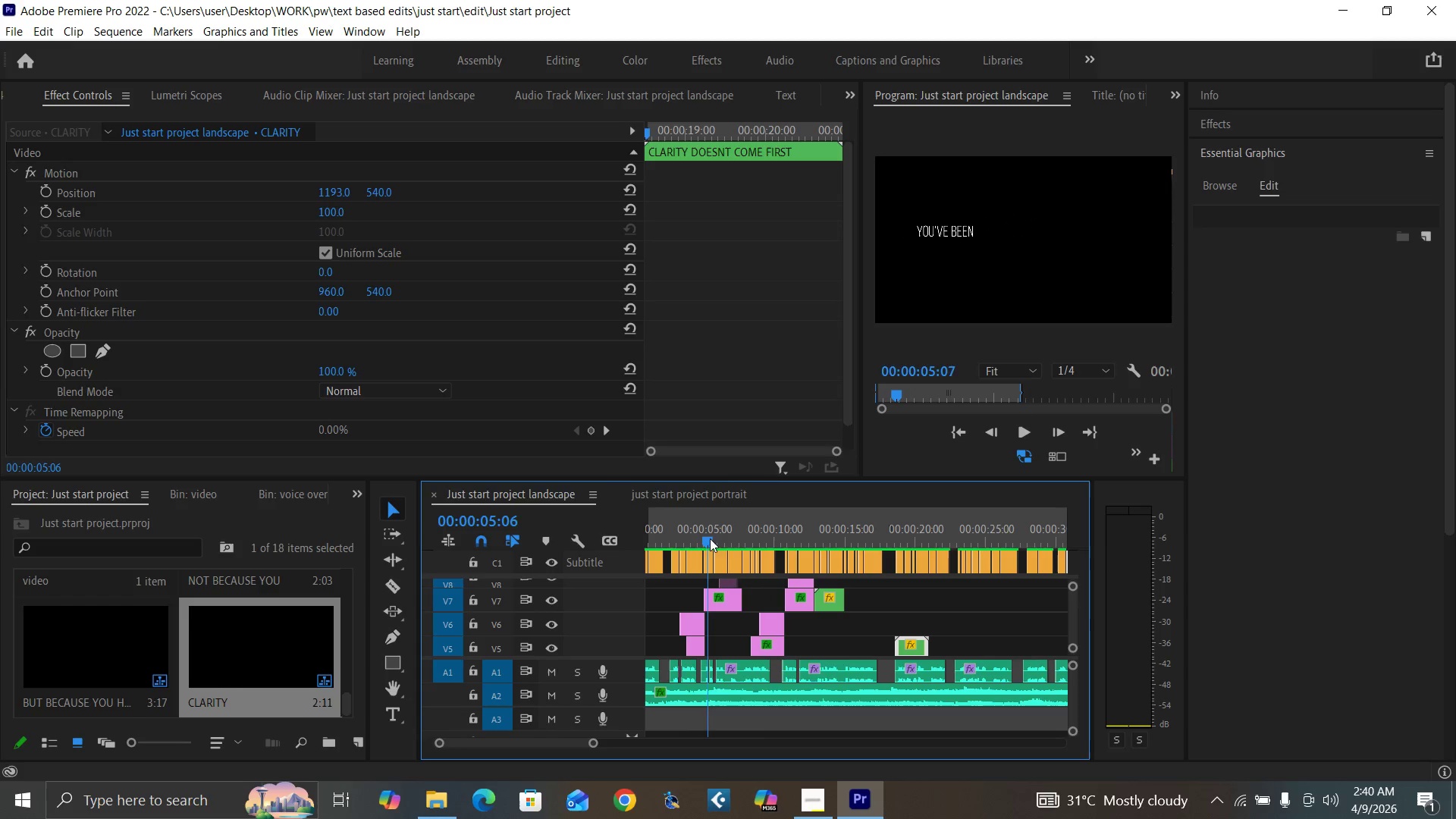 
key(Space)
 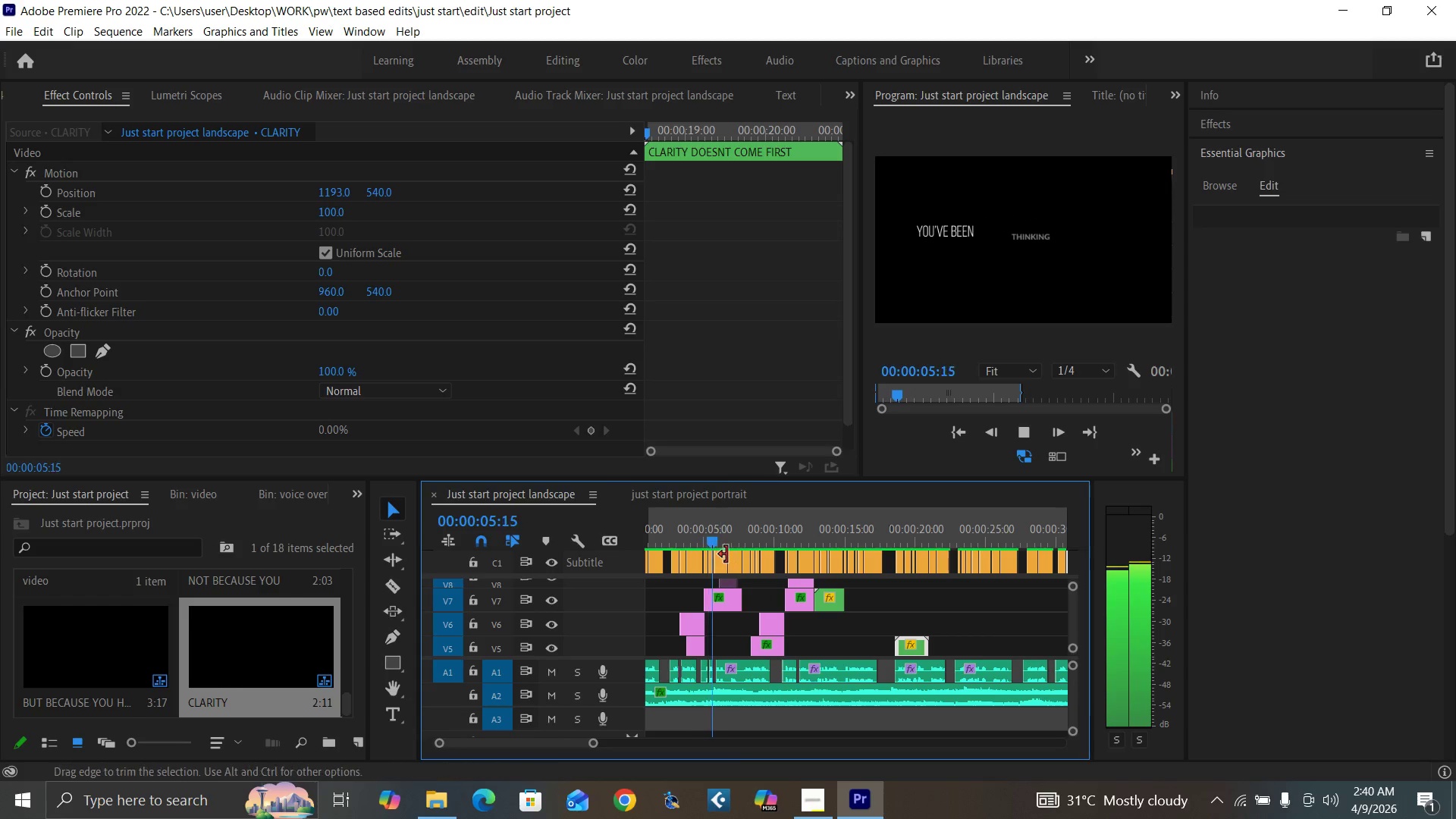 
key(Space)
 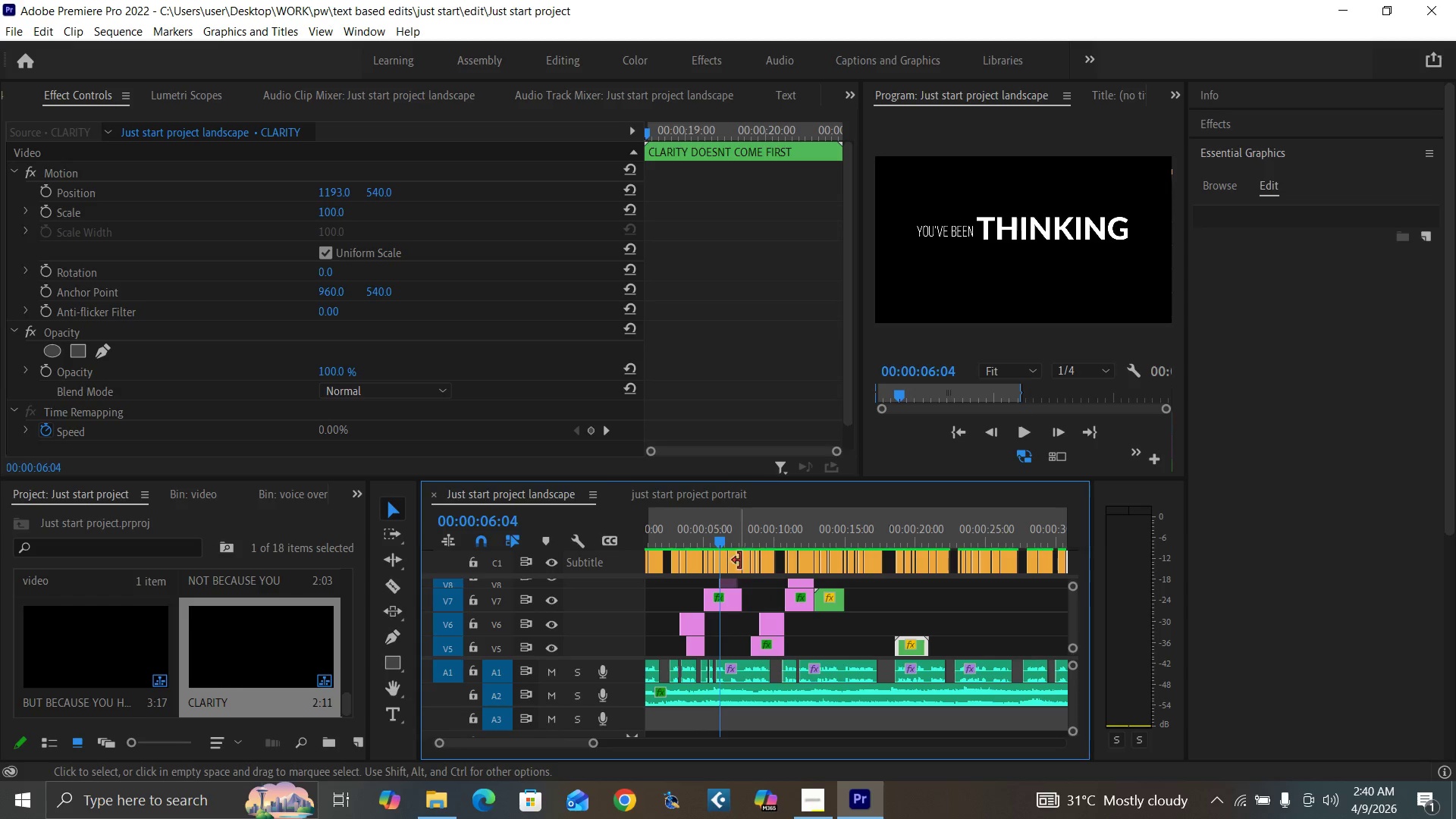 
key(Equal)
 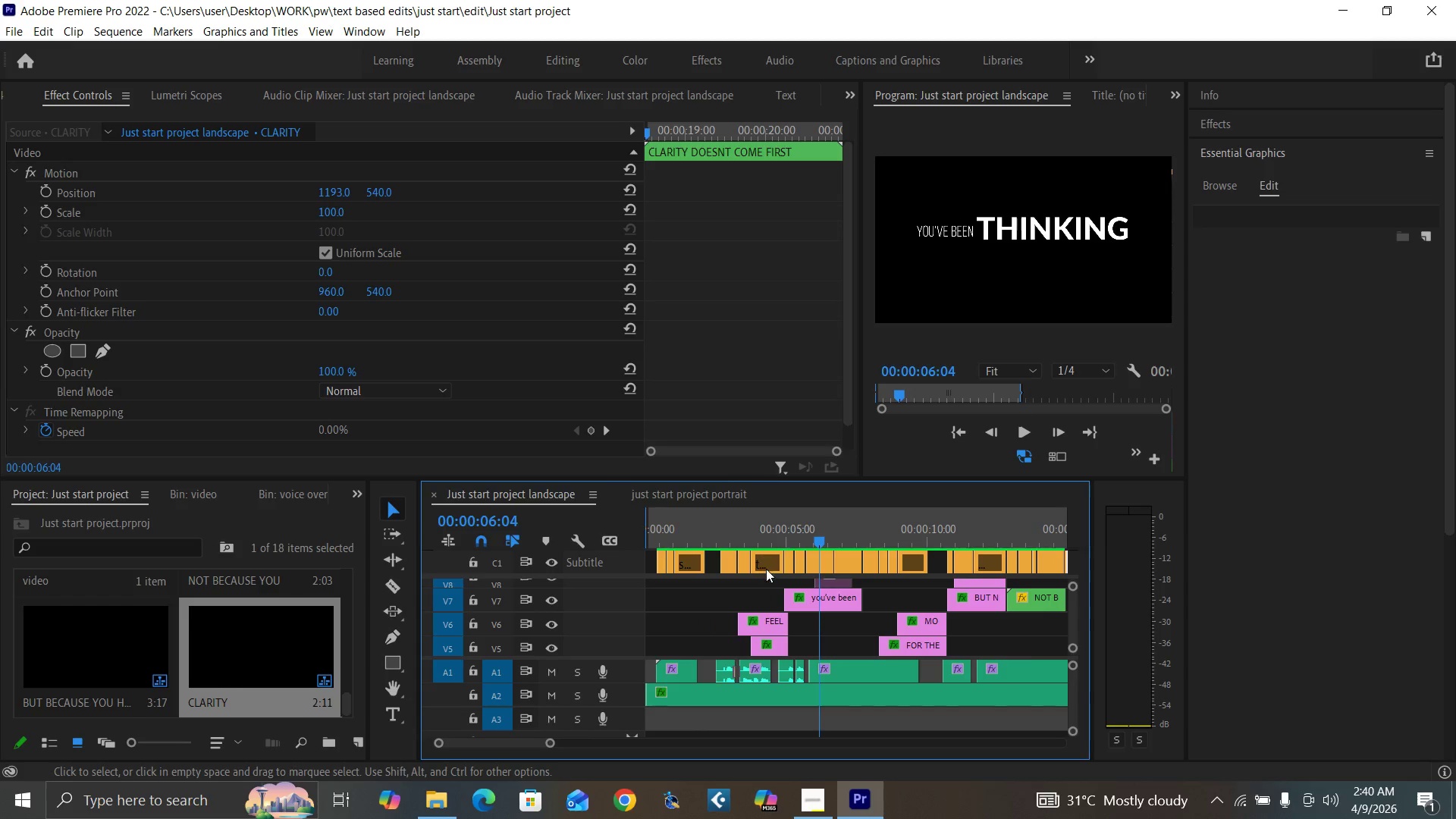 
key(Equal)
 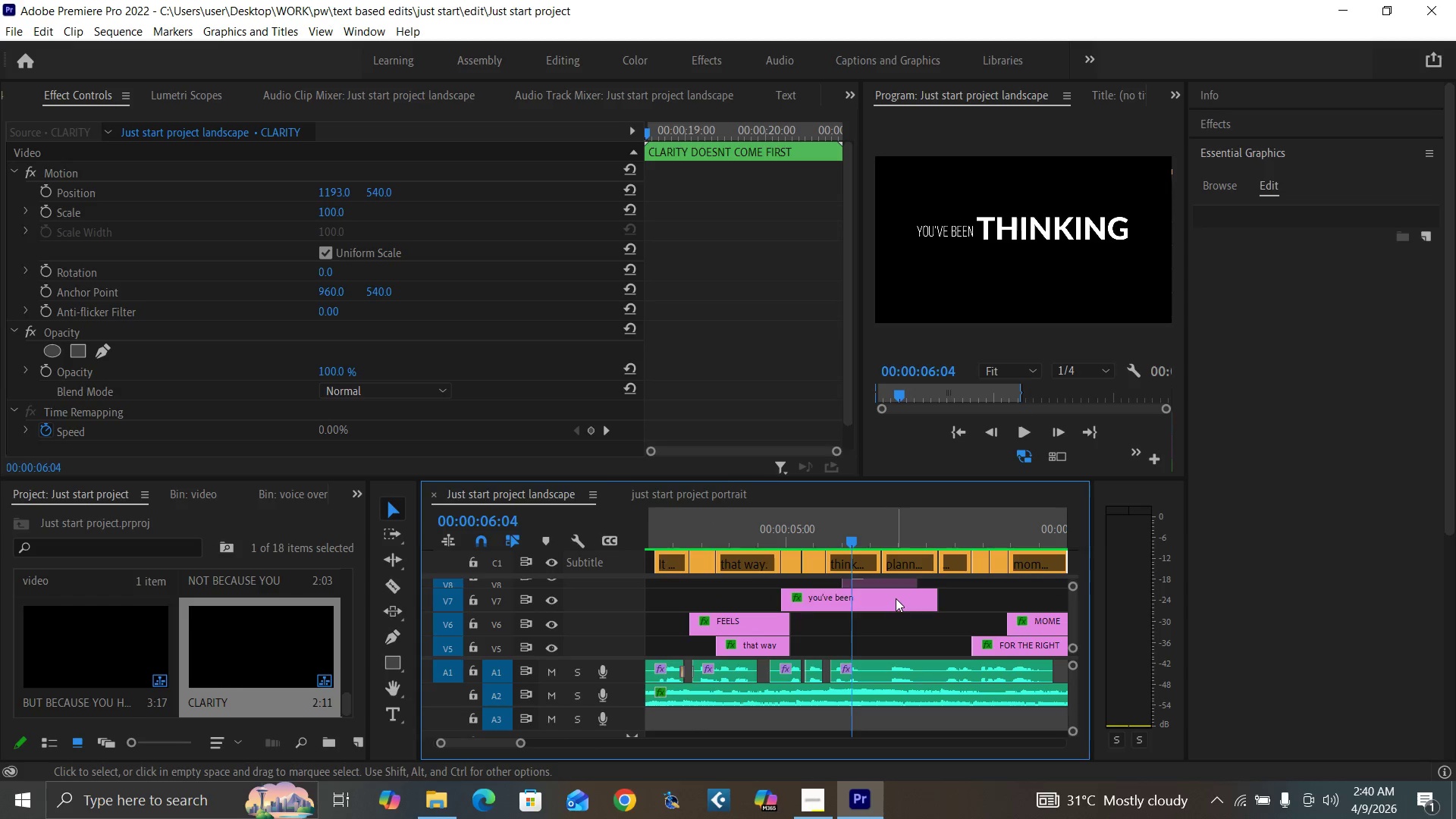 
key(Backquote)
 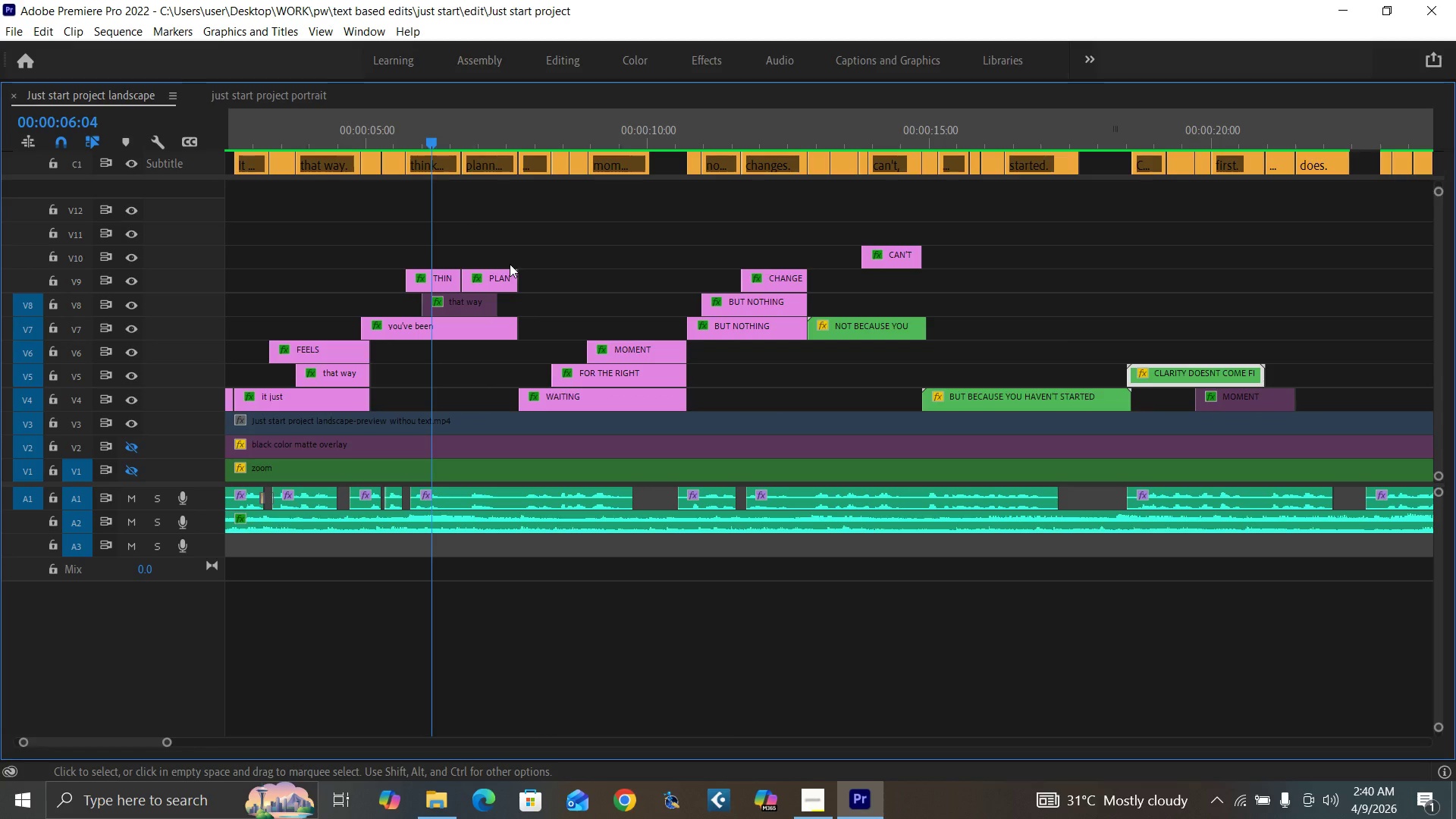 
left_click_drag(start_coordinate=[526, 253], to_coordinate=[511, 323])
 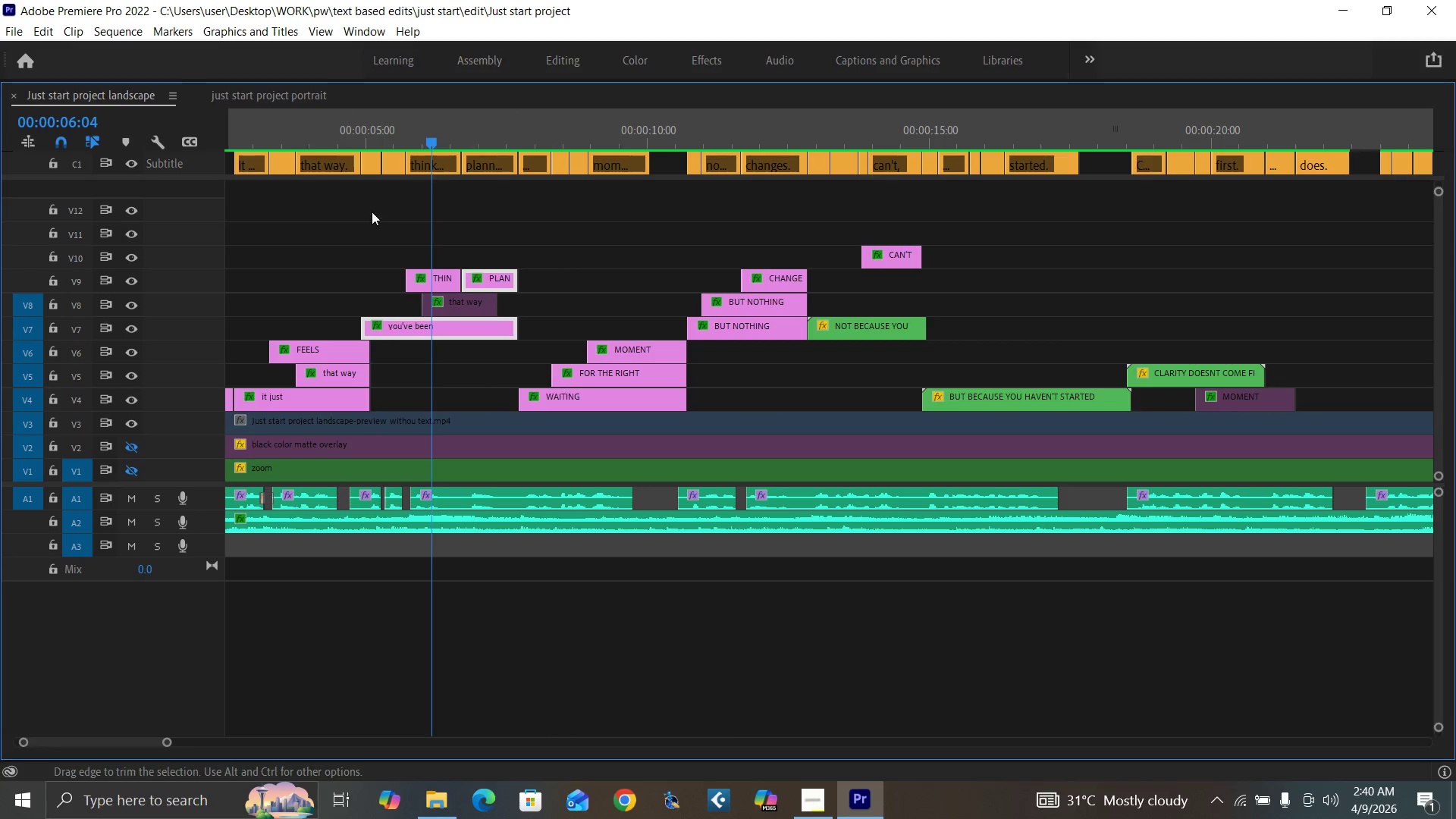 
wait(9.38)
 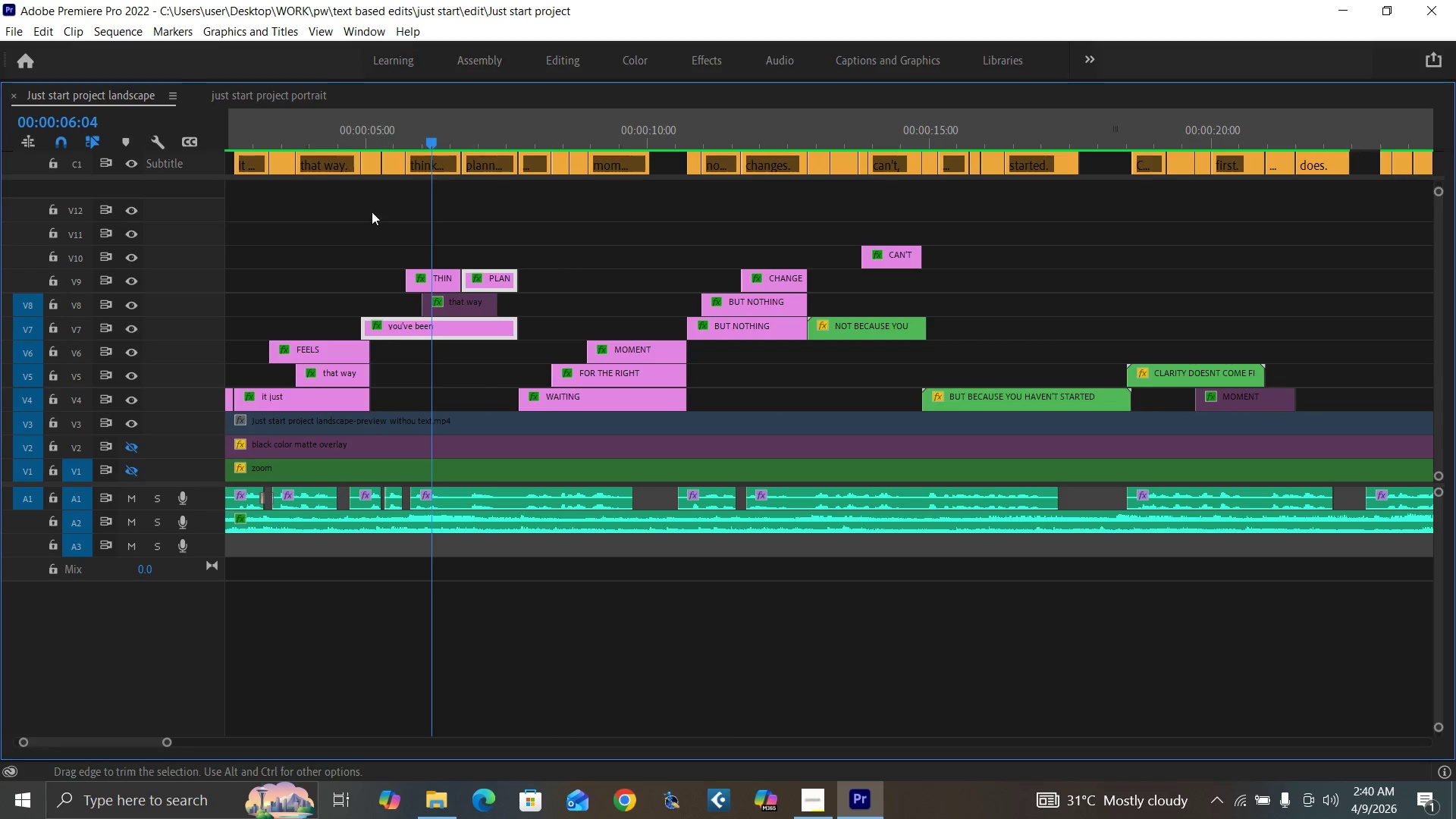 
left_click_drag(start_coordinate=[441, 247], to_coordinate=[483, 276])
 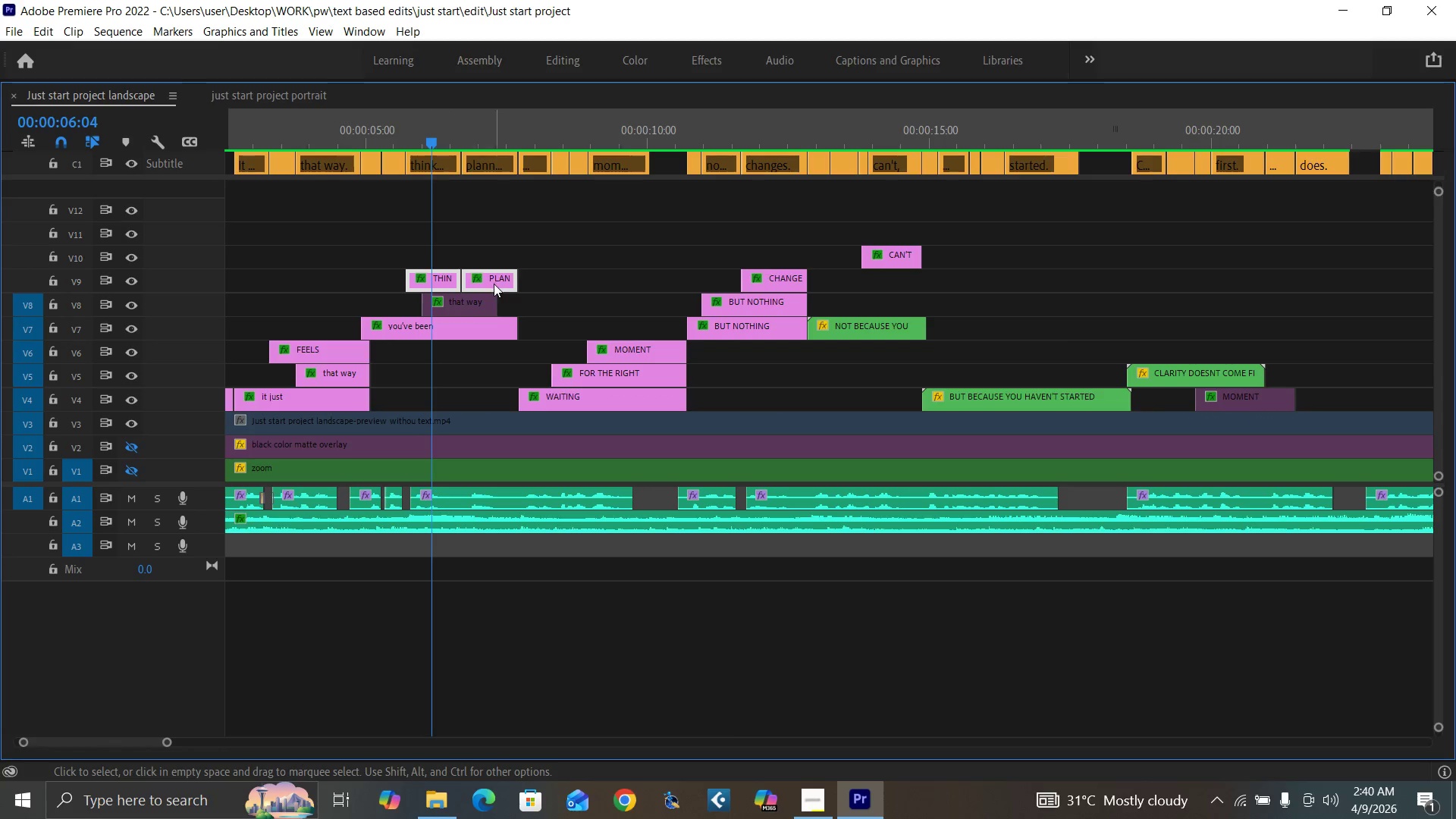 
wait(8.39)
 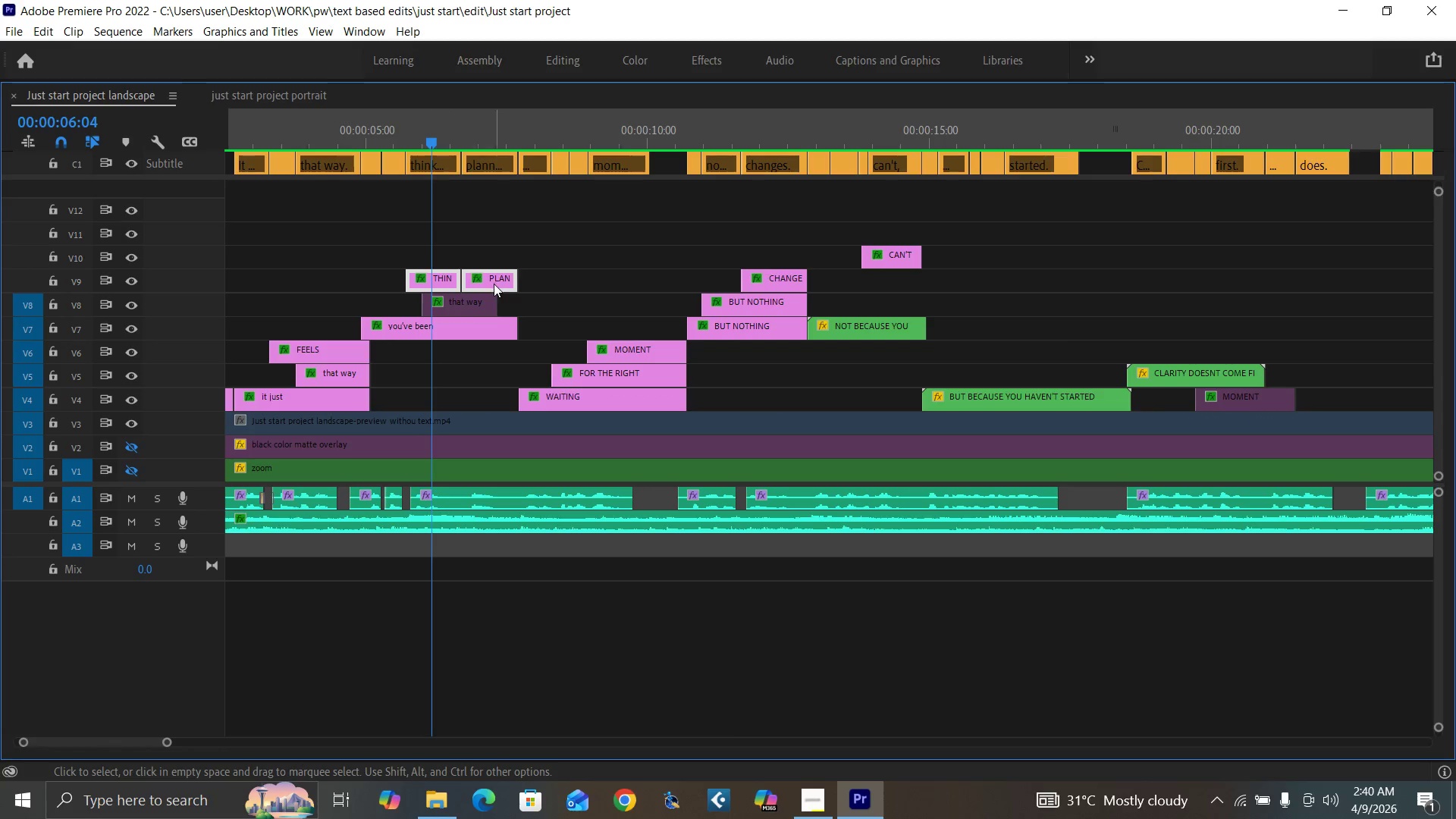 
left_click([440, 253])
 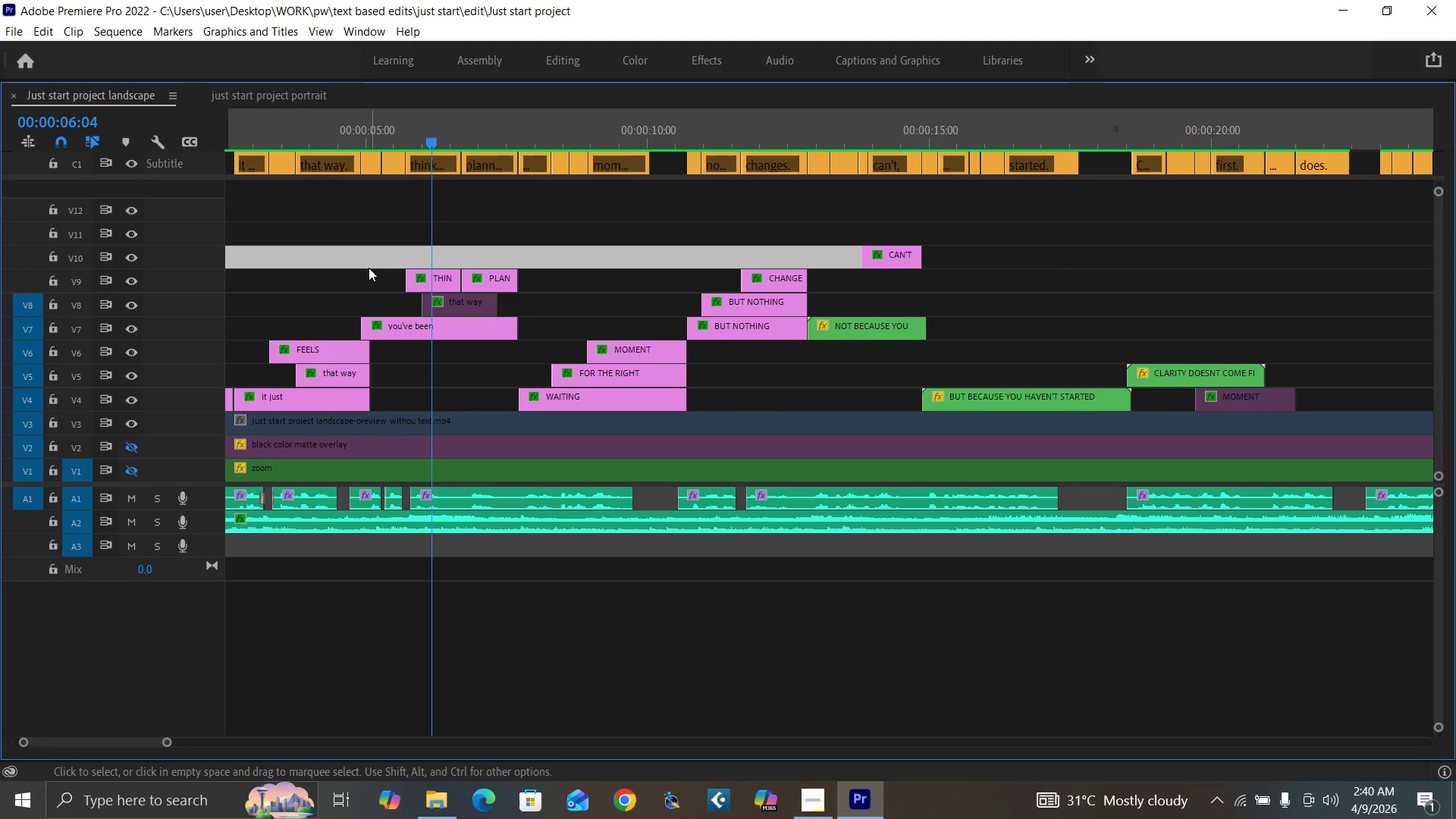 
left_click_drag(start_coordinate=[369, 271], to_coordinate=[410, 334])
 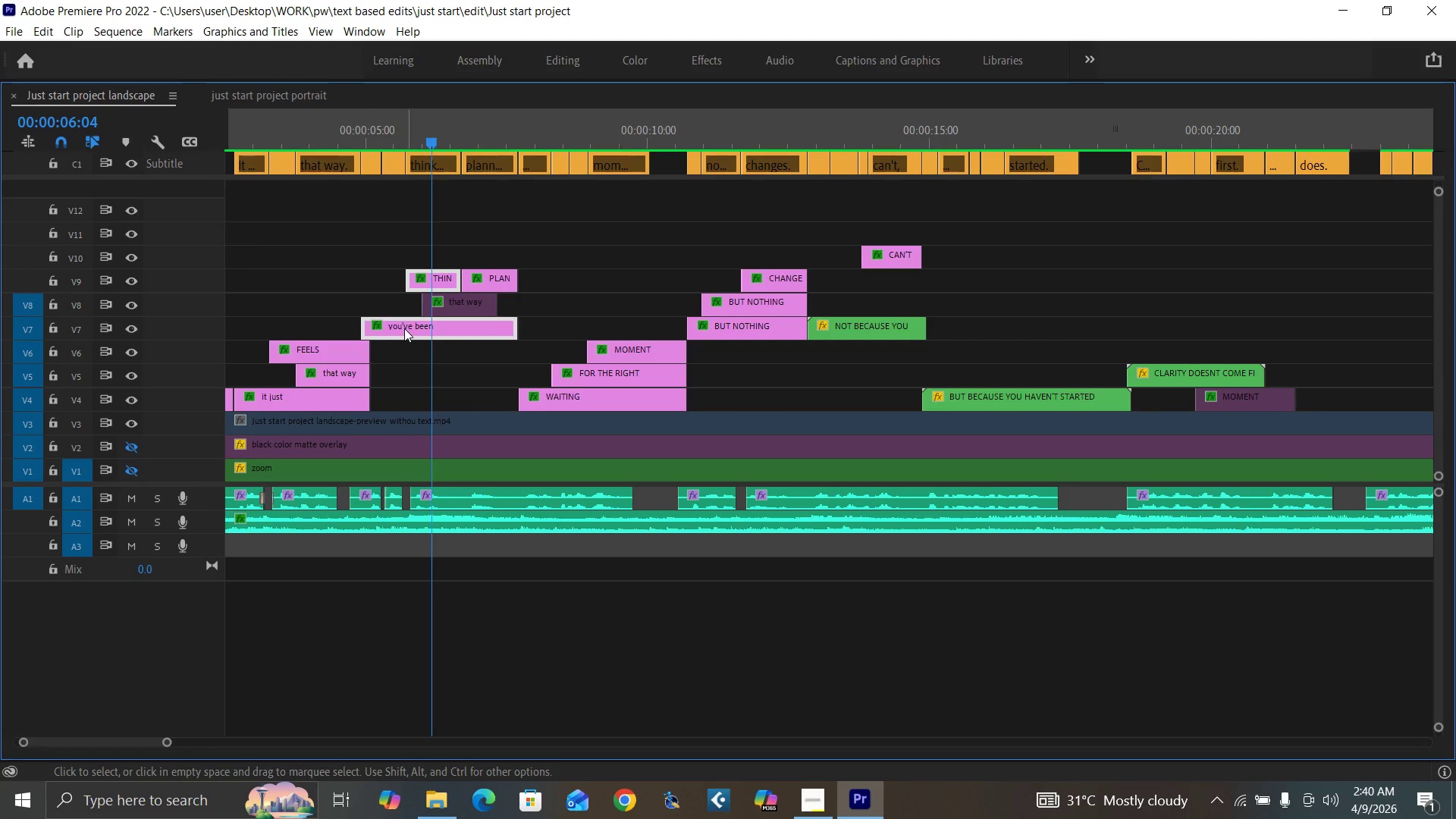 
hold_key(key=AltLeft, duration=1.5)
left_click_drag(start_coordinate=[402, 327], to_coordinate=[1308, 327])
 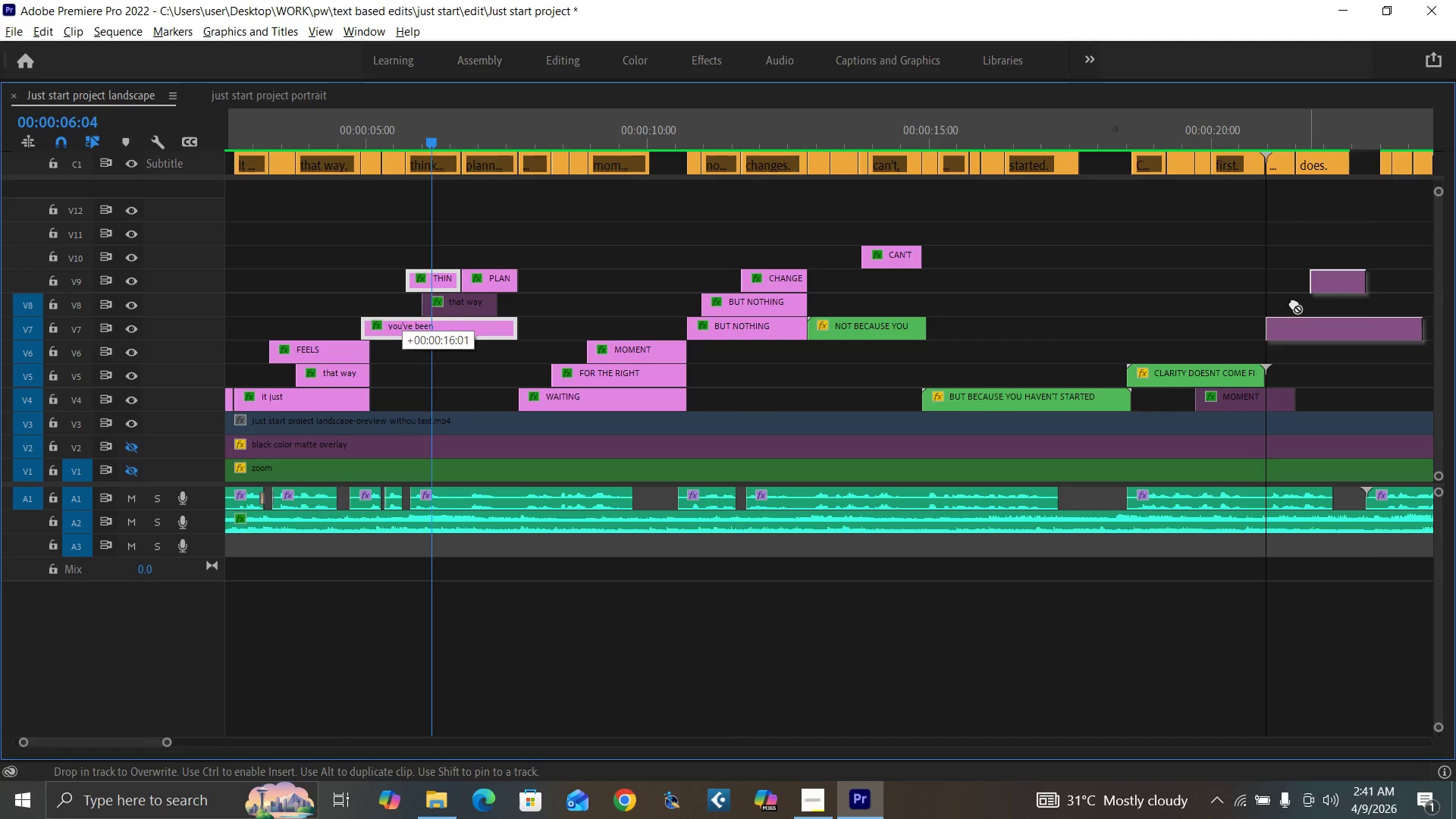 
hold_key(key=AltLeft, duration=1.5)
 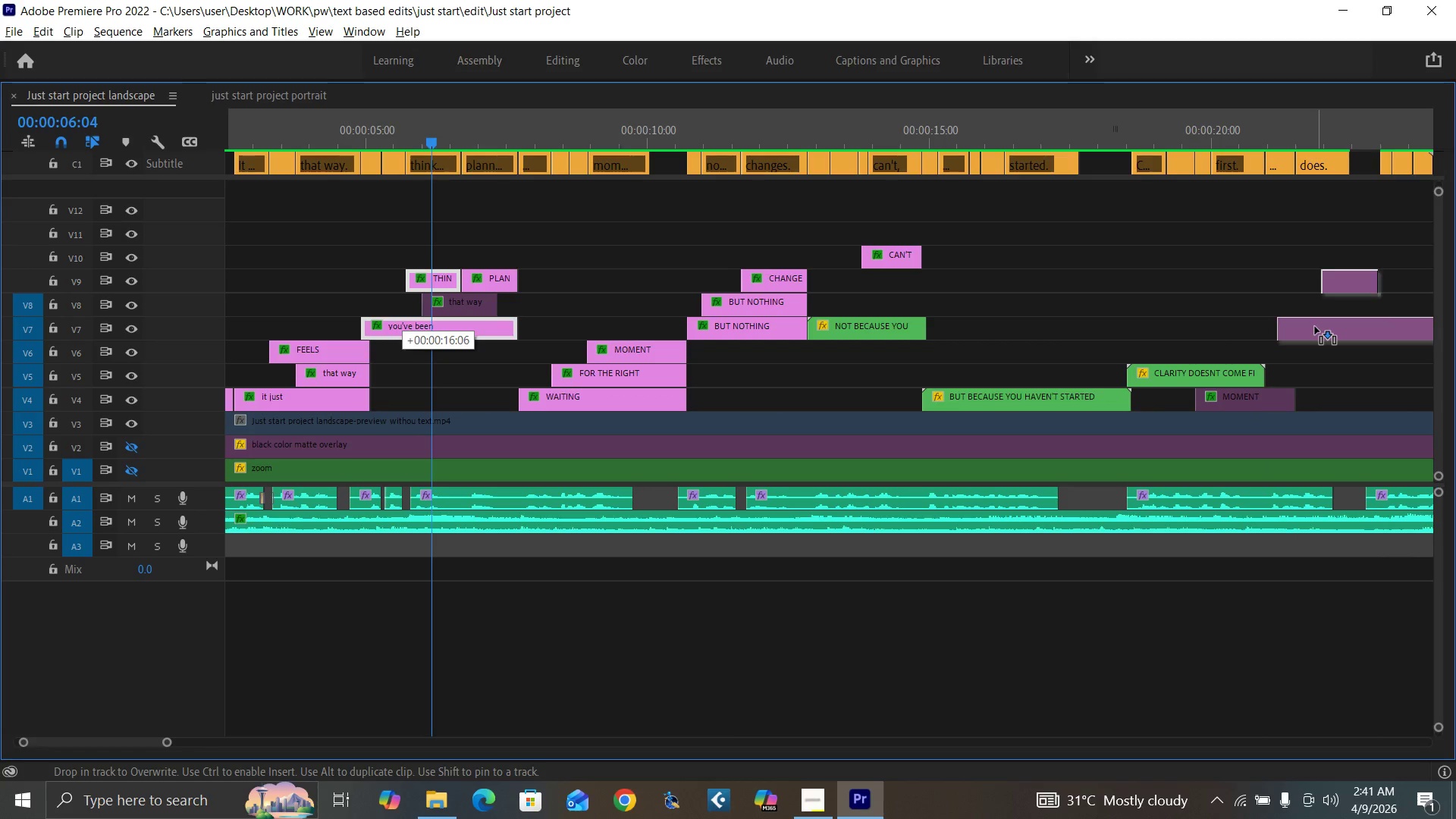 
hold_key(key=AltLeft, duration=1.5)
 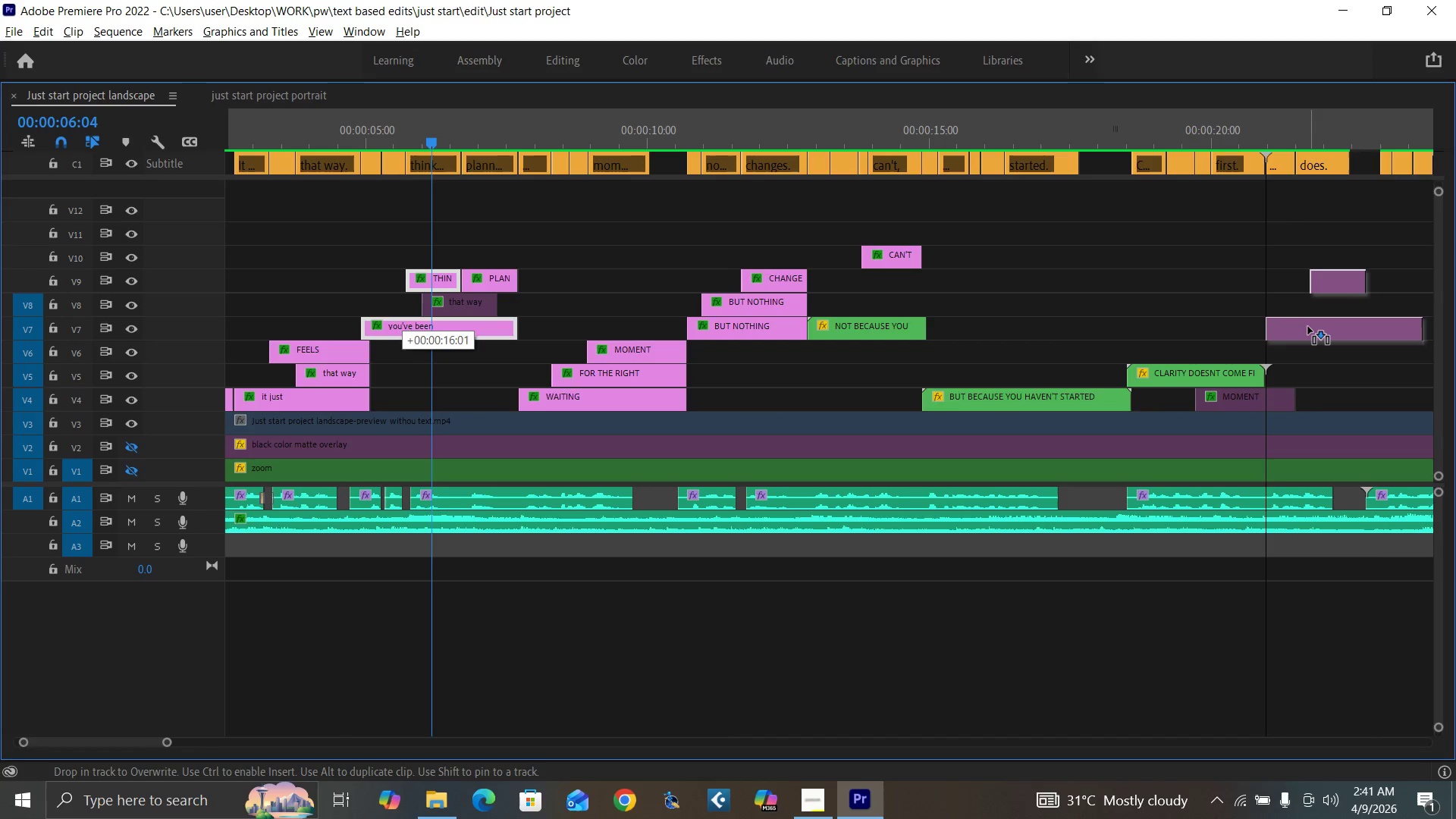 
hold_key(key=AltLeft, duration=0.58)
 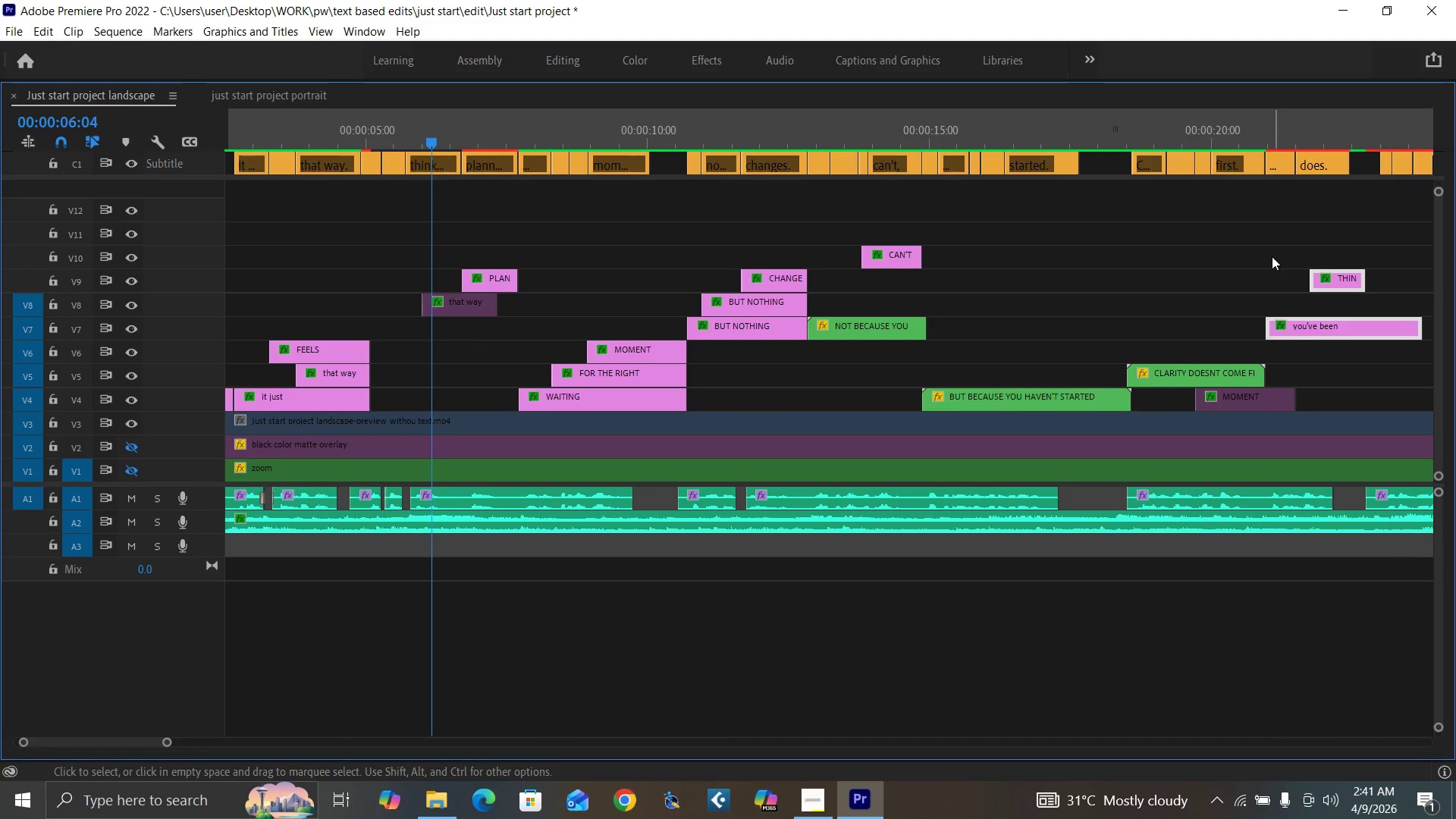 
key(Control+Z)
 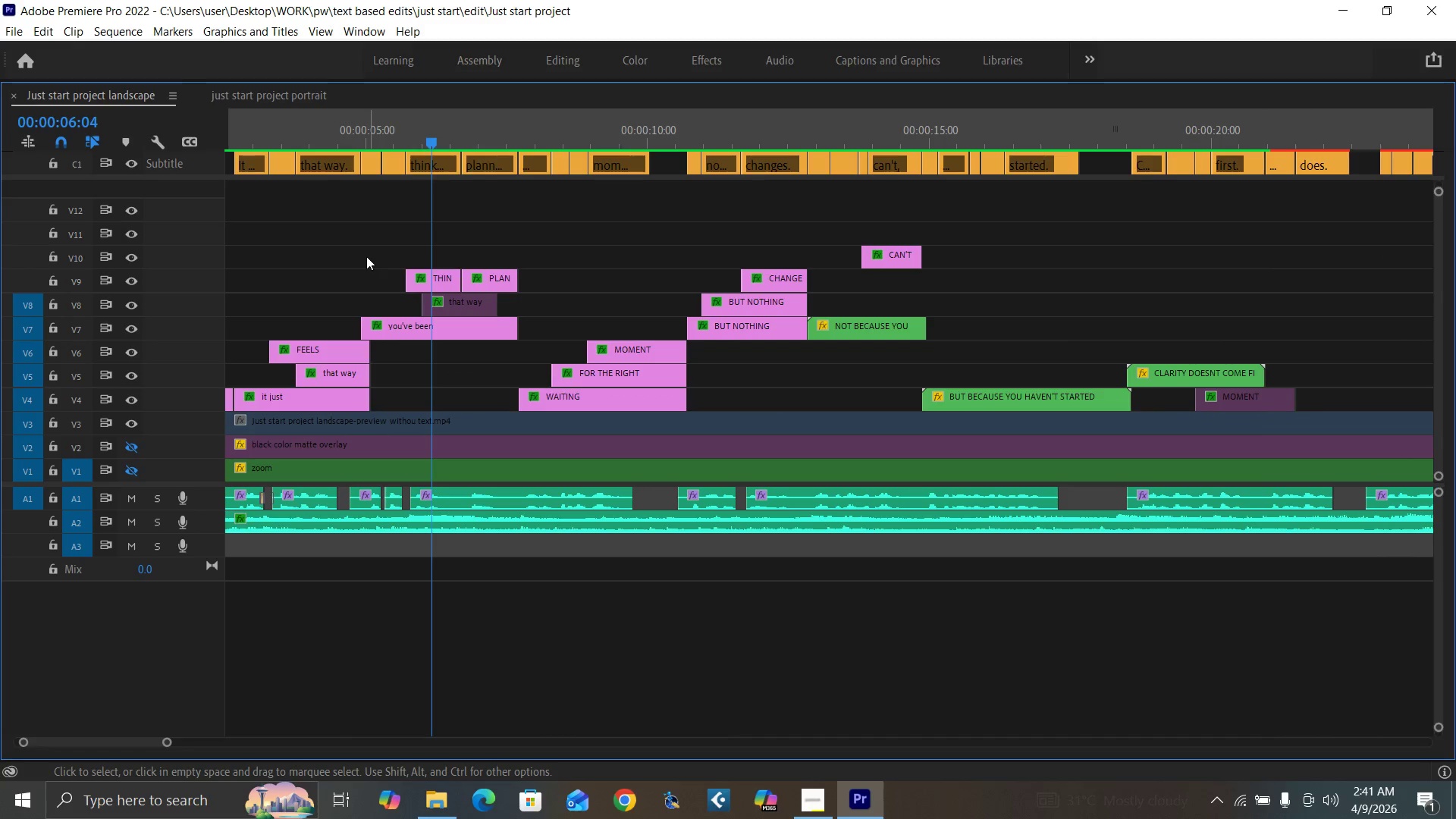 
left_click_drag(start_coordinate=[365, 255], to_coordinate=[413, 328])
 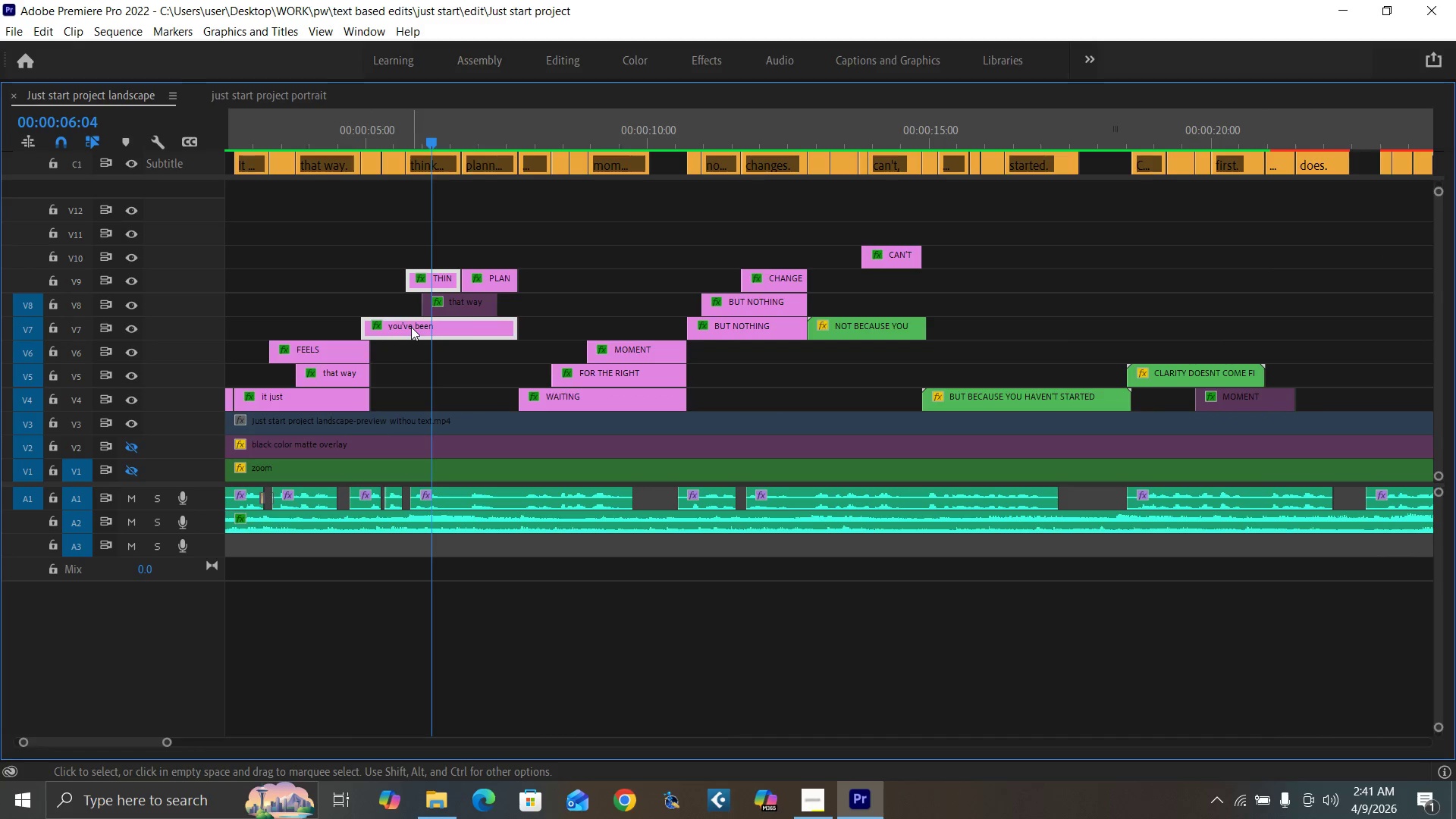 
hold_key(key=AltLeft, duration=1.5)
left_click_drag(start_coordinate=[411, 327], to_coordinate=[1321, 325])
 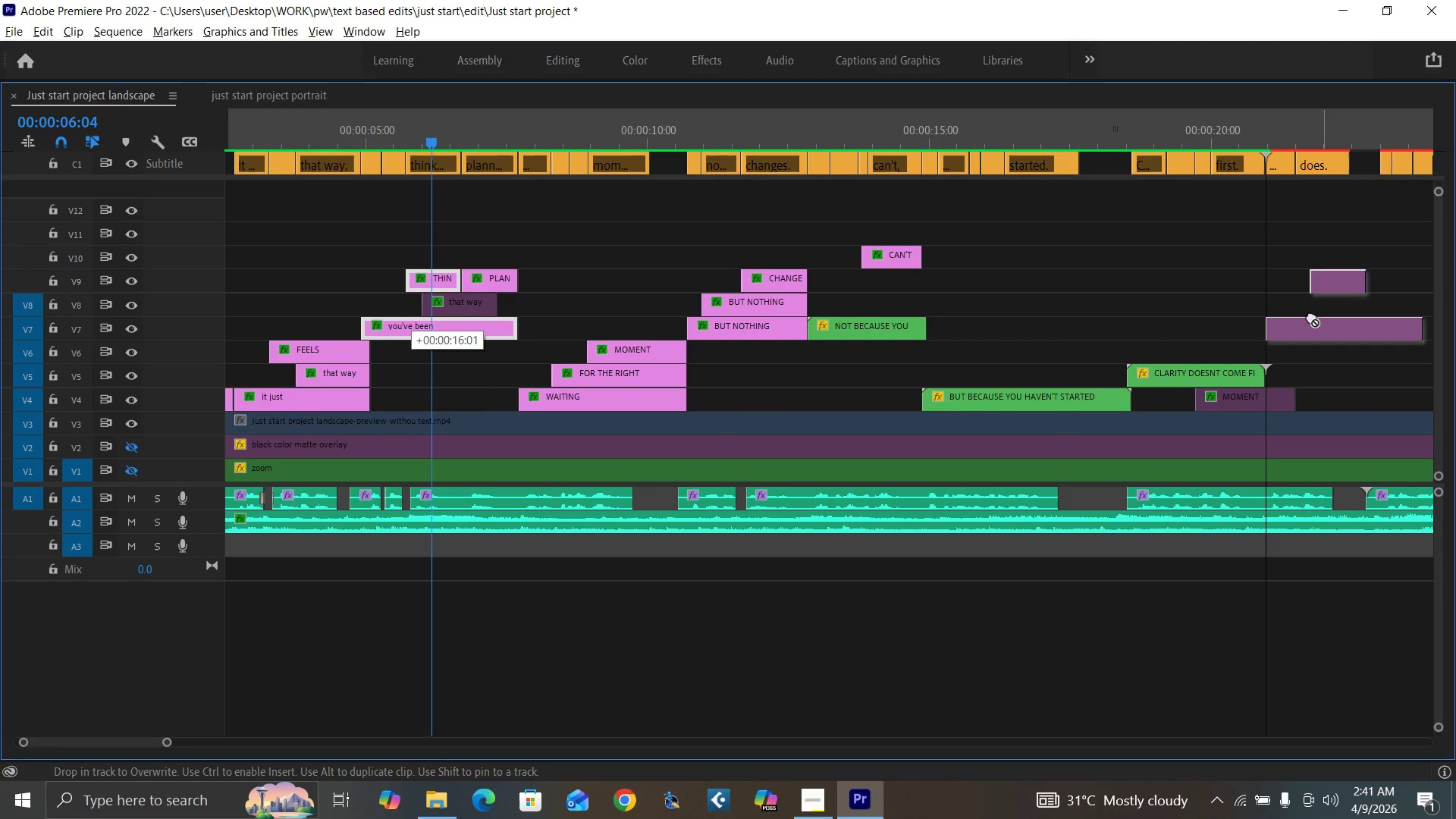 
hold_key(key=AltLeft, duration=1.5)
 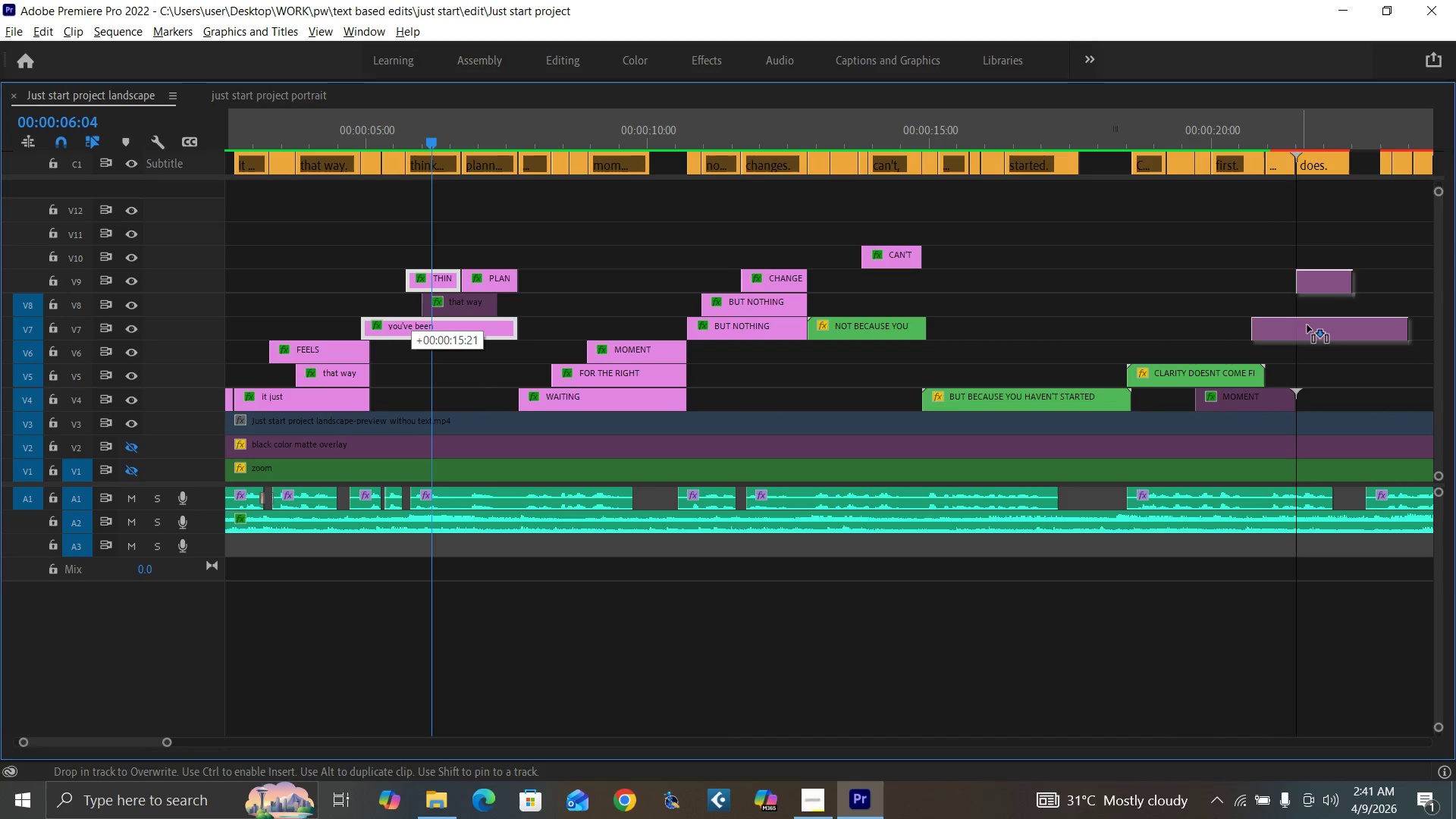 
hold_key(key=AltLeft, duration=1.5)
 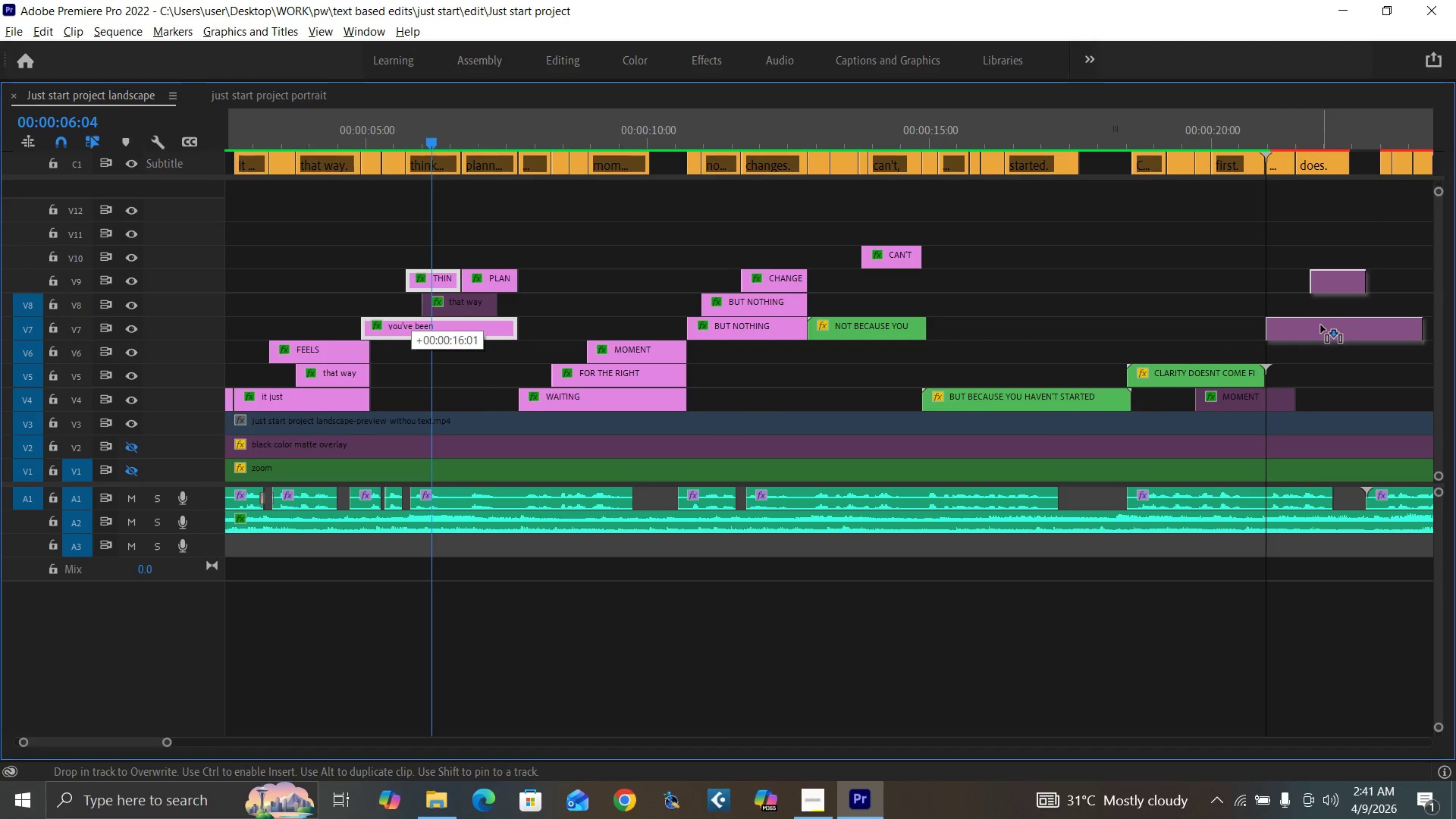 
hold_key(key=AltLeft, duration=0.31)
 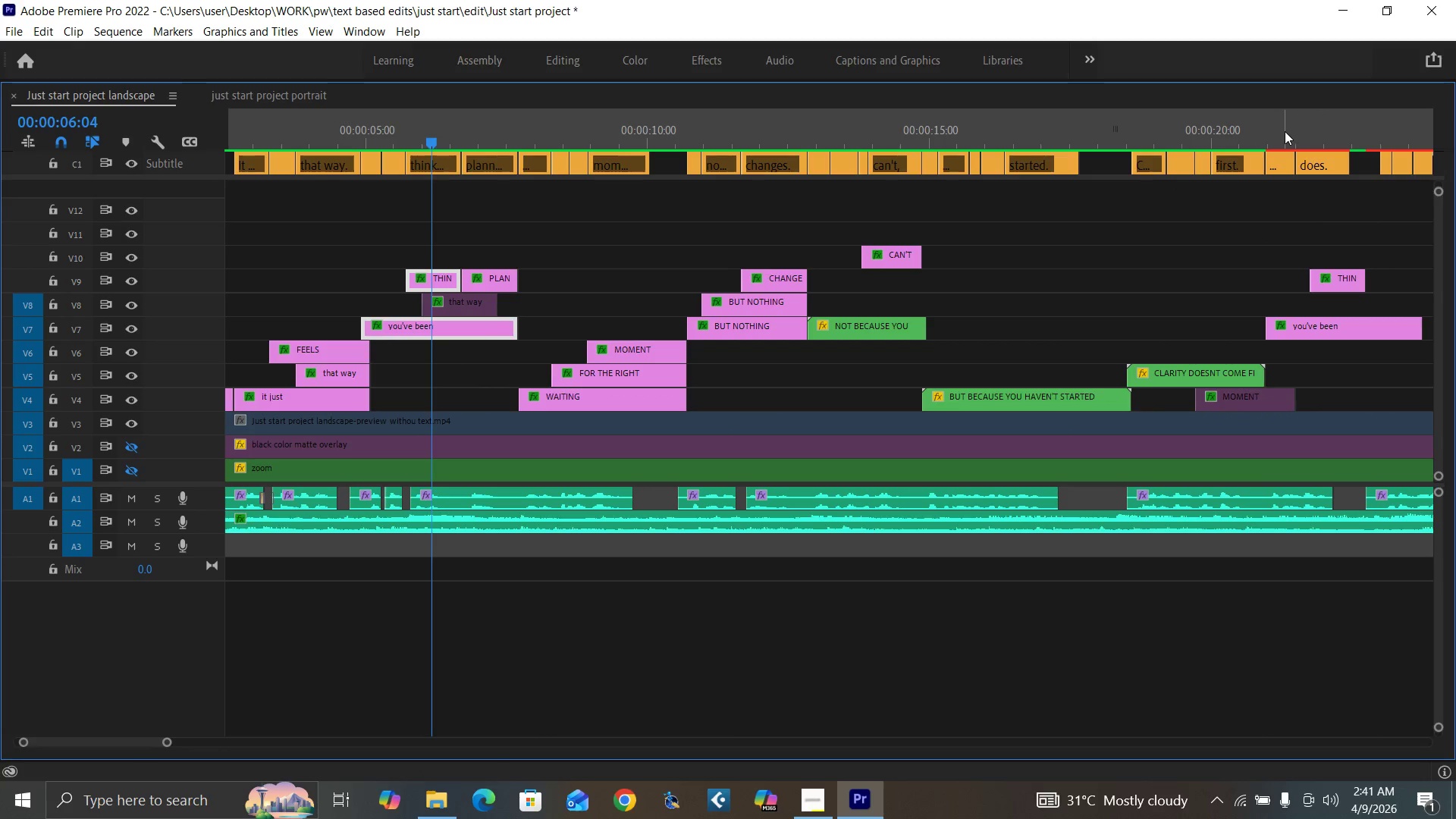 
left_click([1286, 131])
 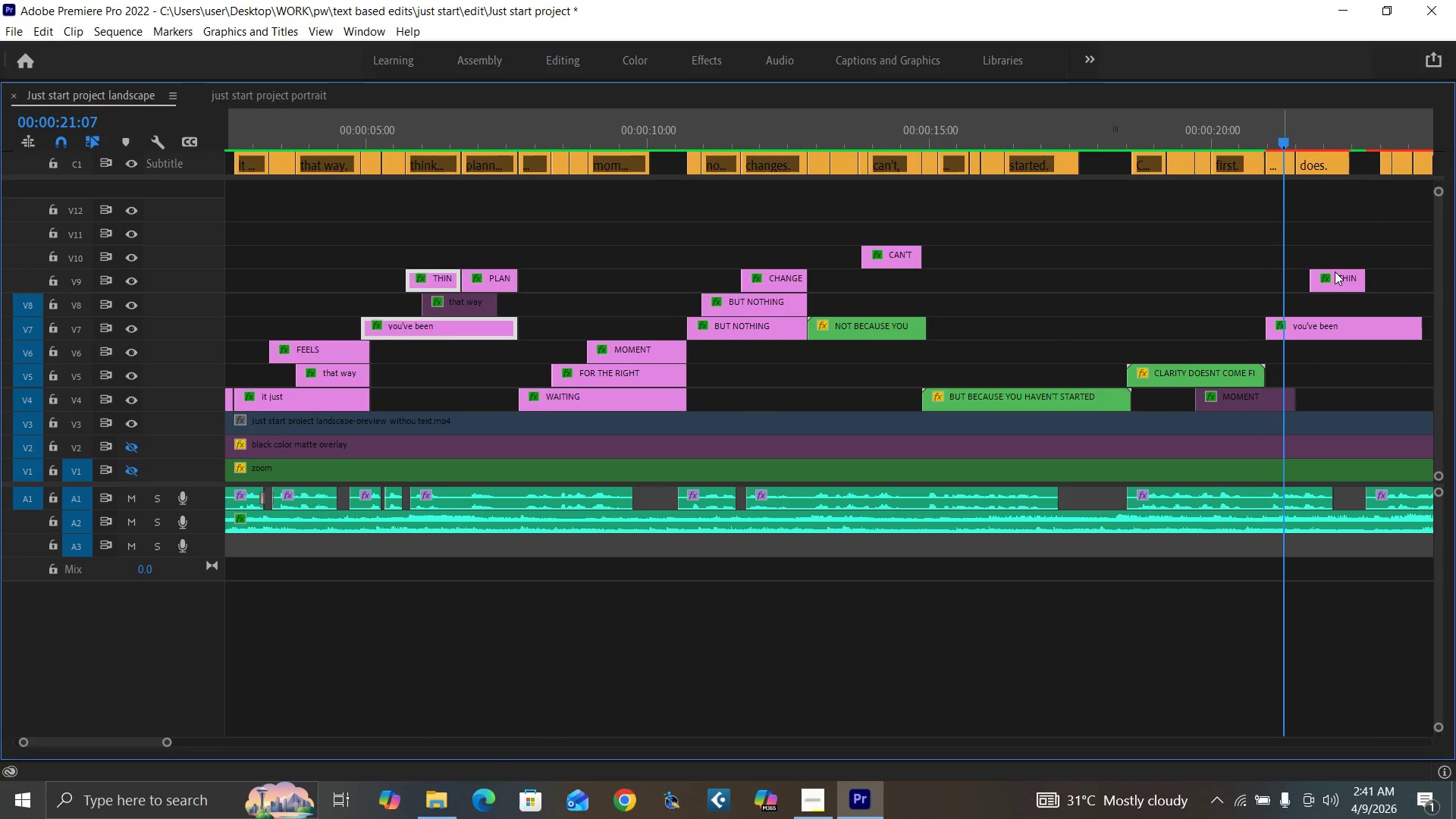 
left_click_drag(start_coordinate=[1342, 277], to_coordinate=[1290, 275])
 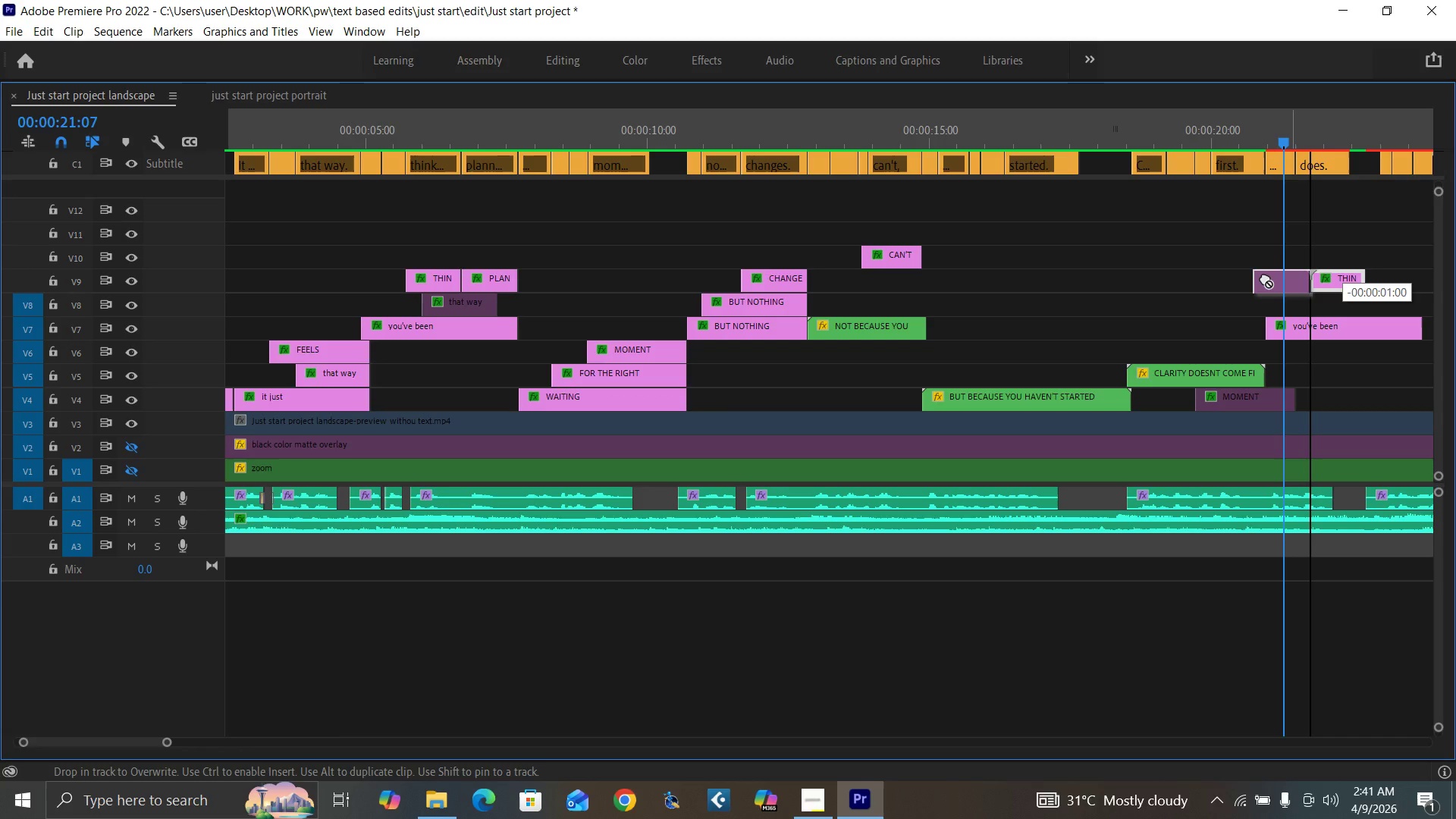 
left_click_drag(start_coordinate=[1267, 280], to_coordinate=[1282, 282])
 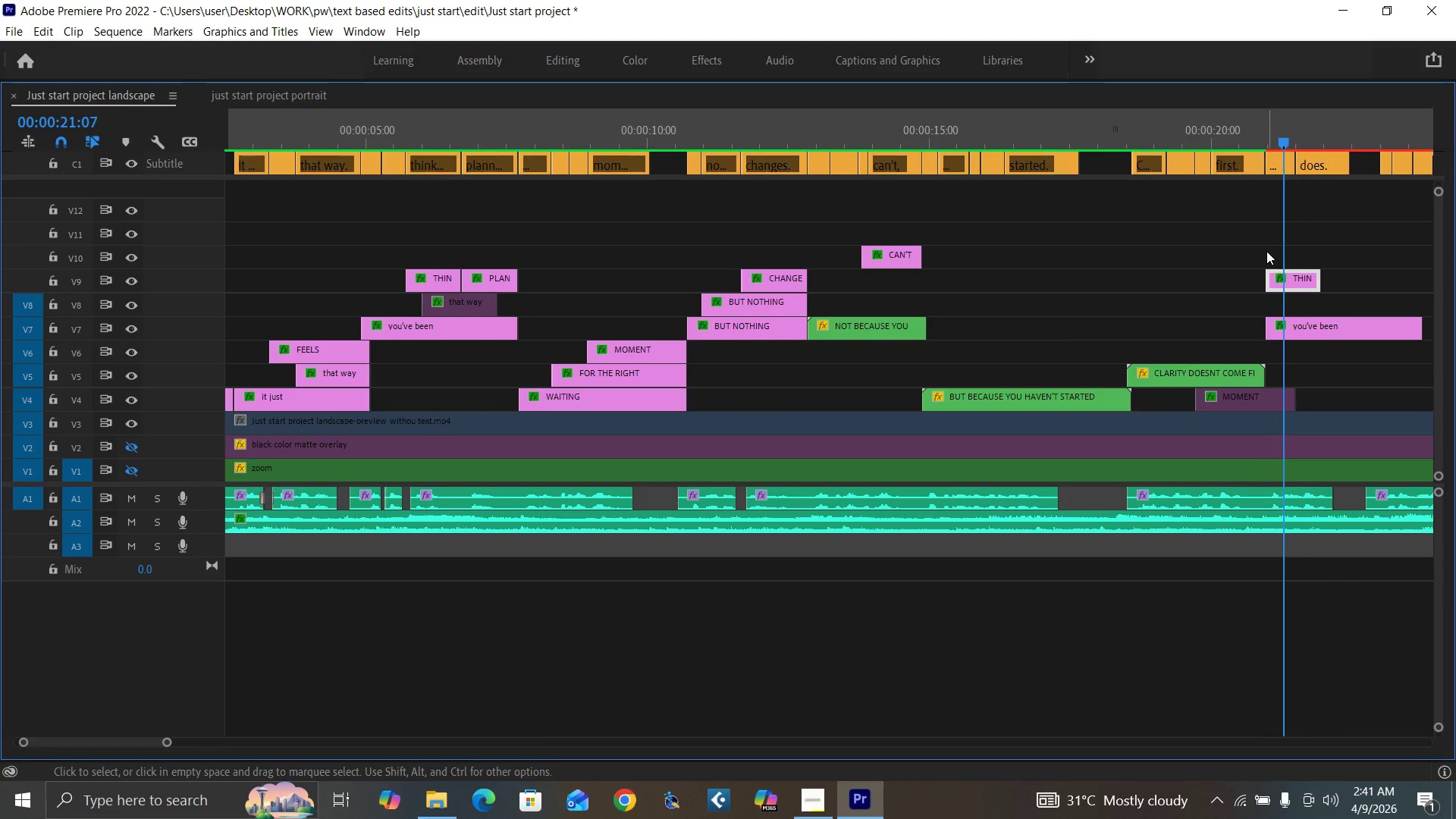 
key(Backquote)
 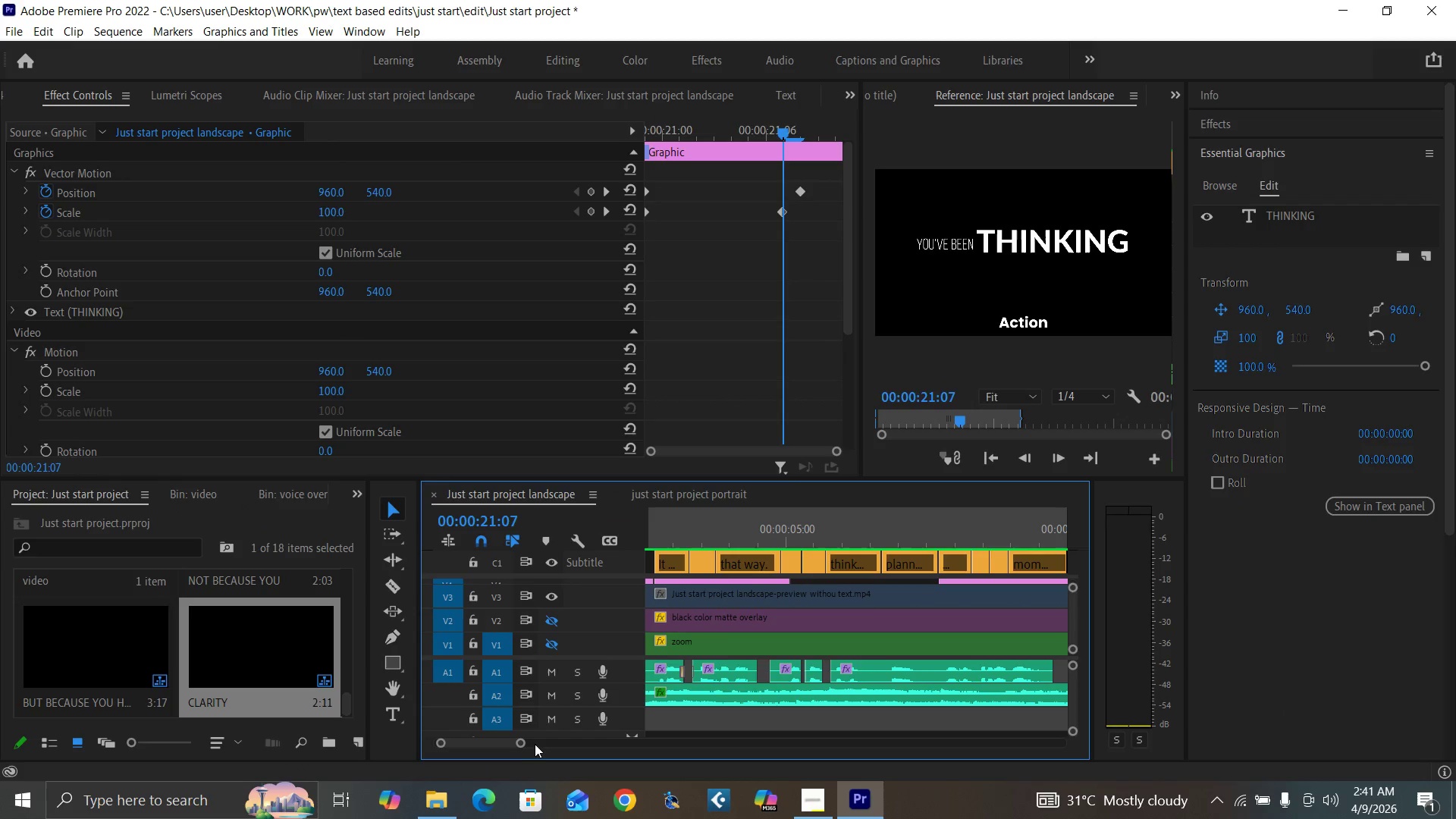 
left_click_drag(start_coordinate=[518, 739], to_coordinate=[576, 752])
 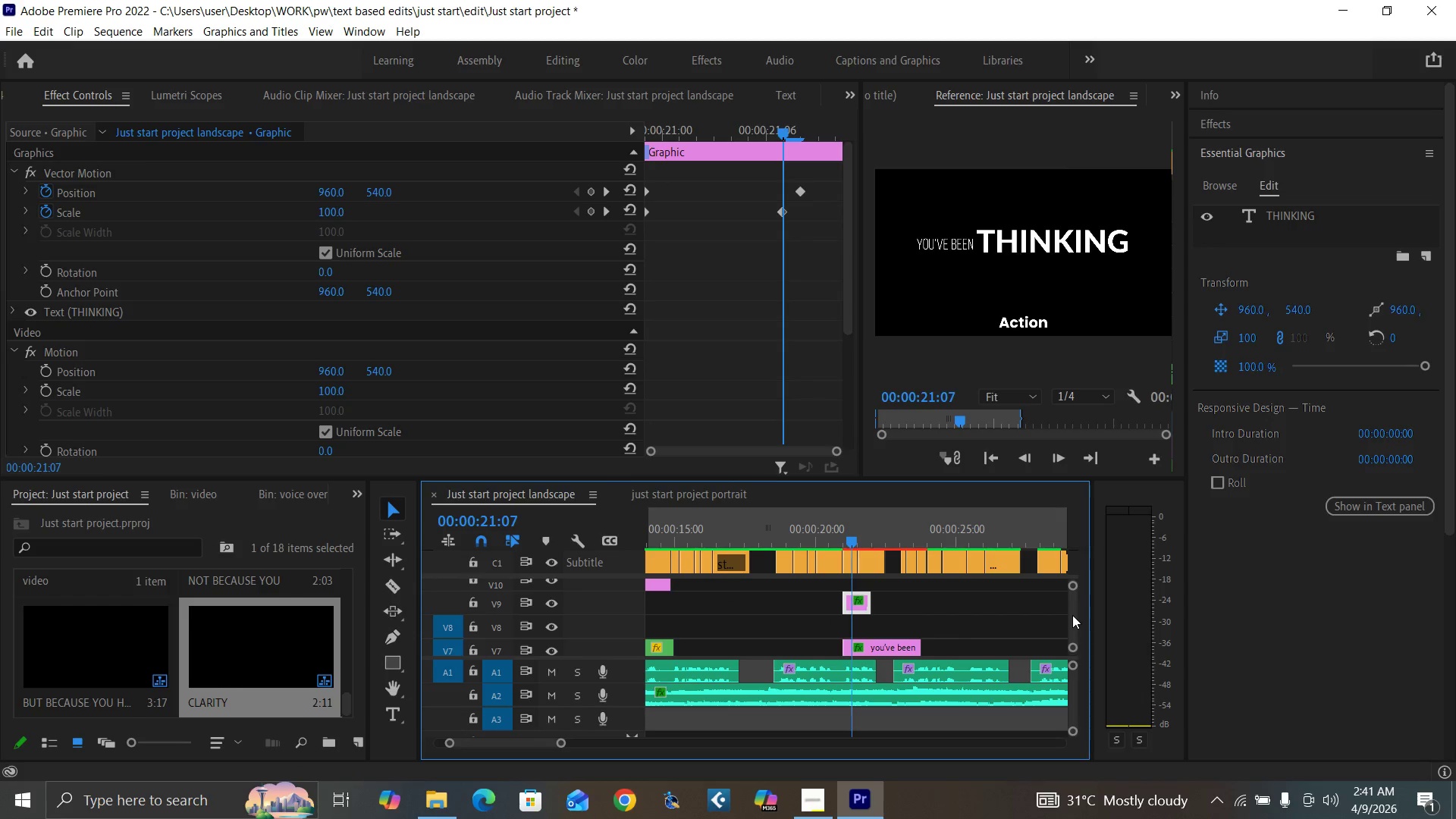 
key(Equal)
 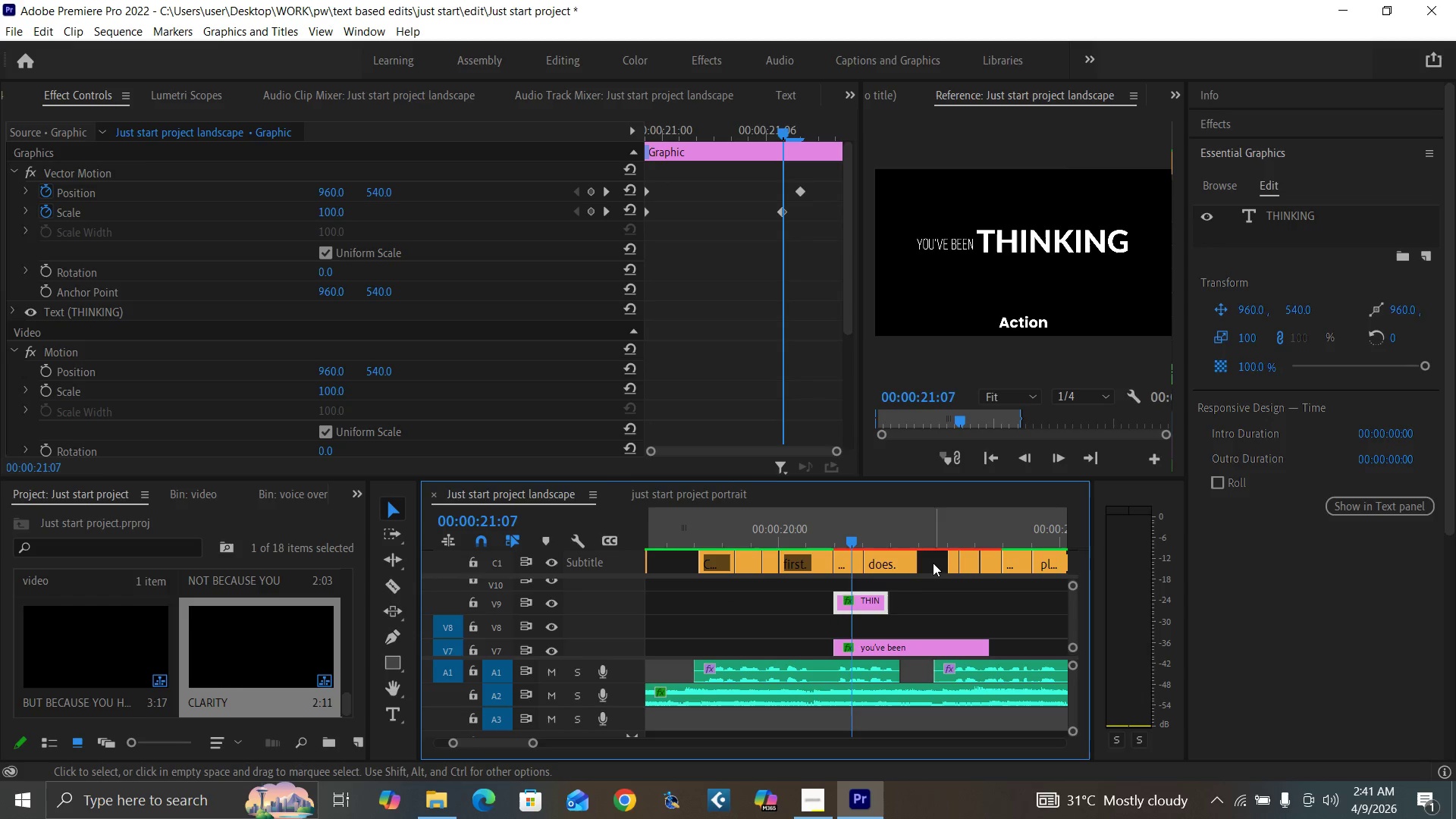 
key(Equal)
 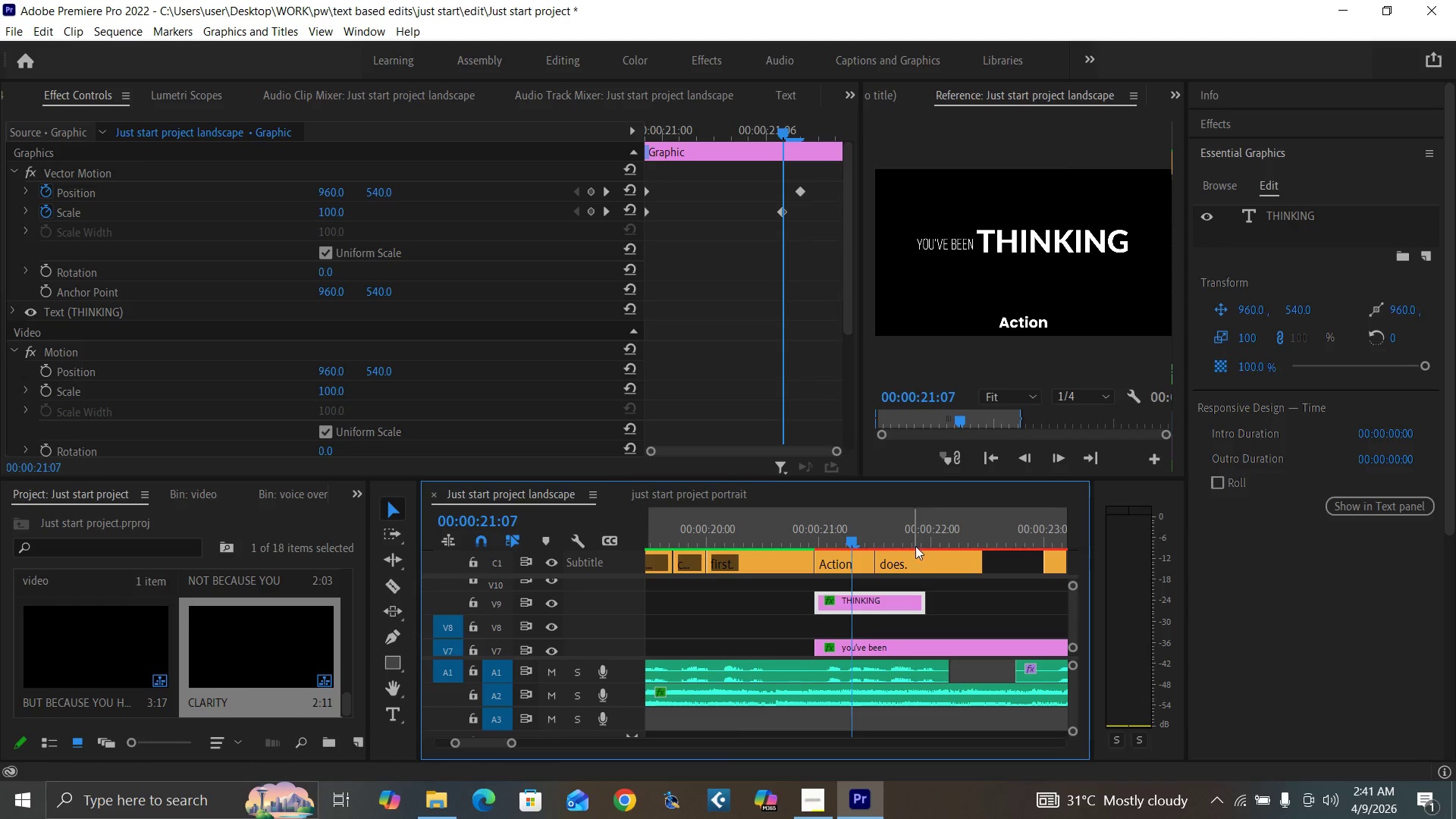 
key(Control+S)
 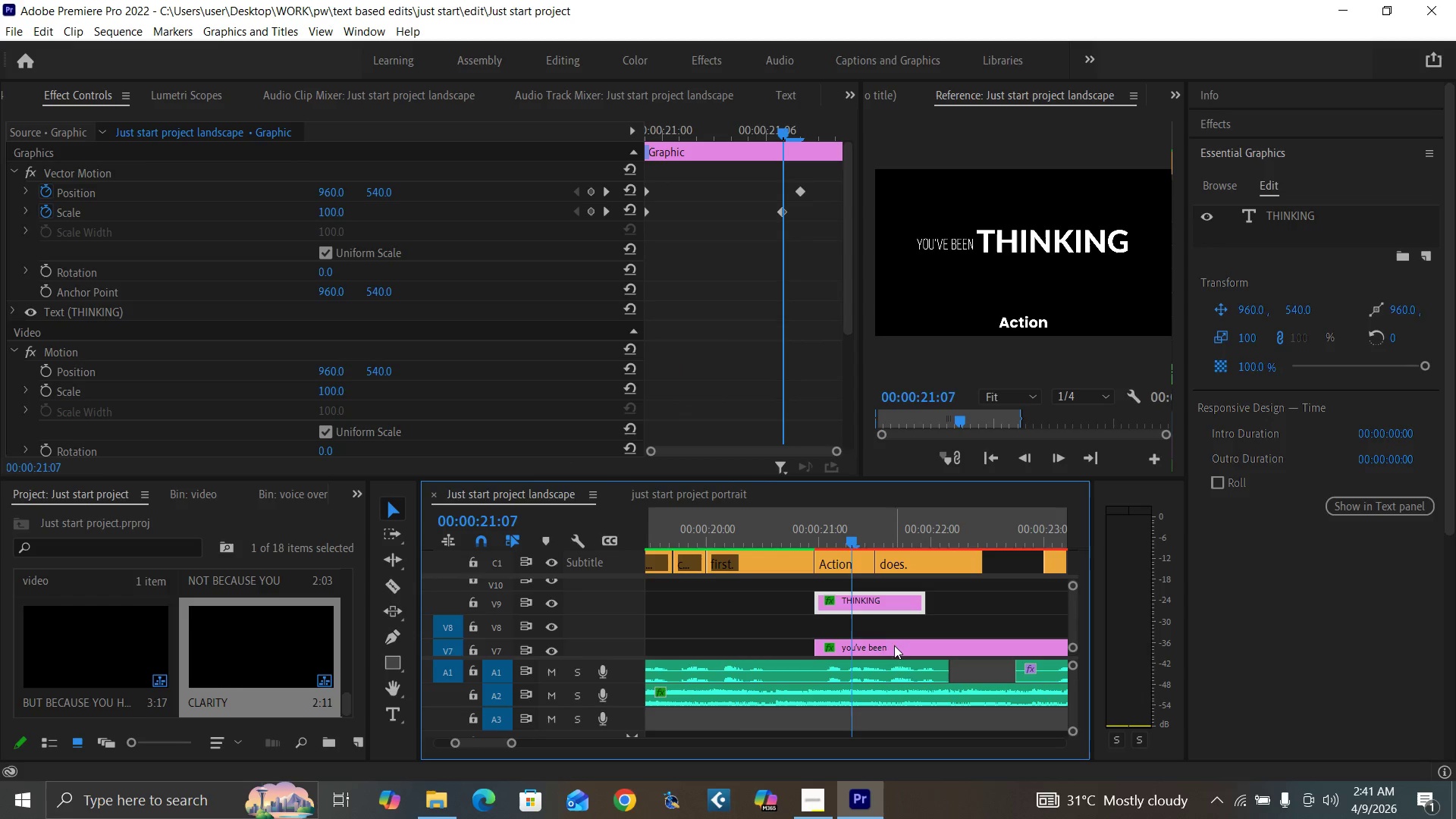 
left_click([899, 645])
 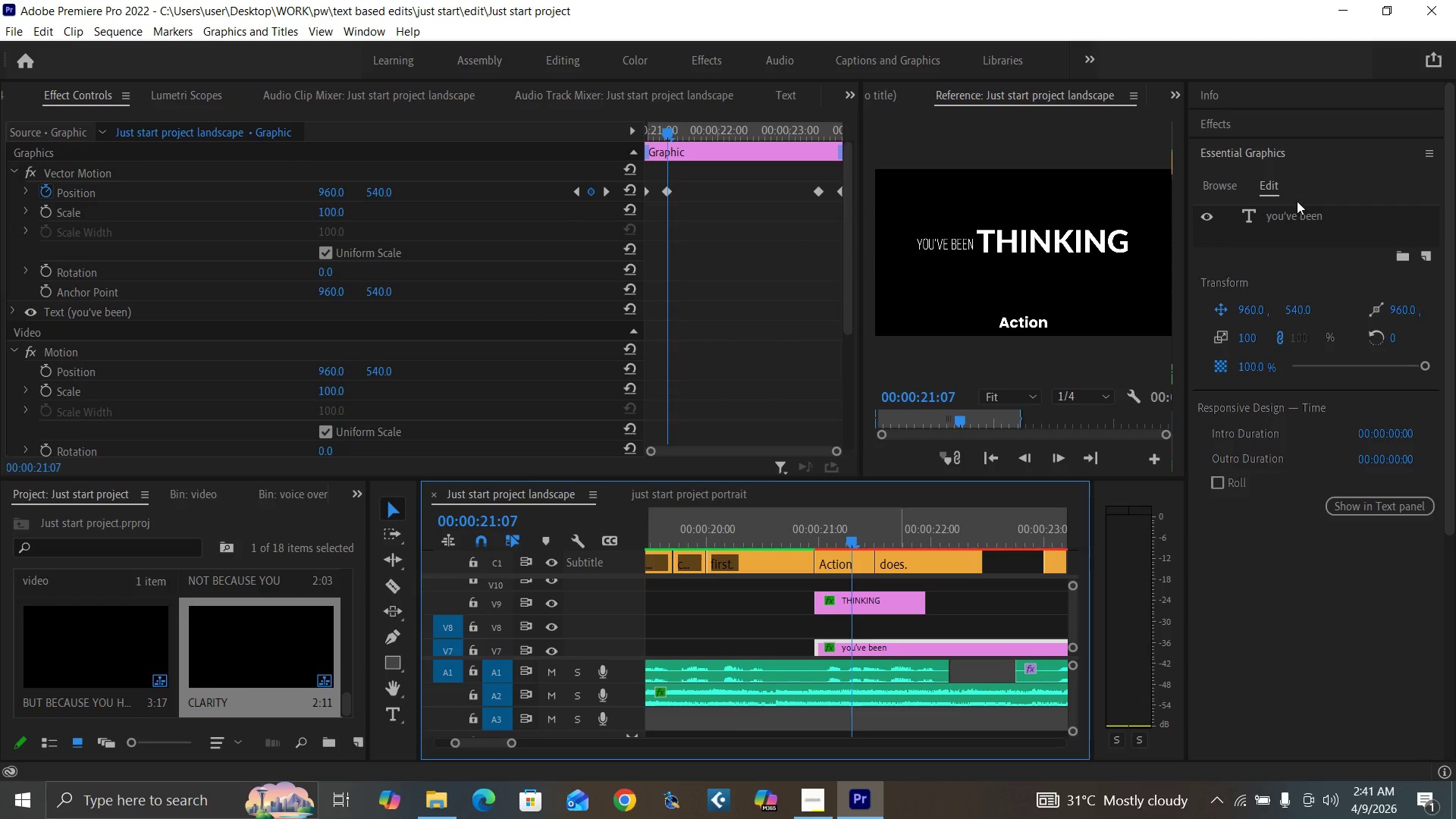 
left_click([1301, 214])
 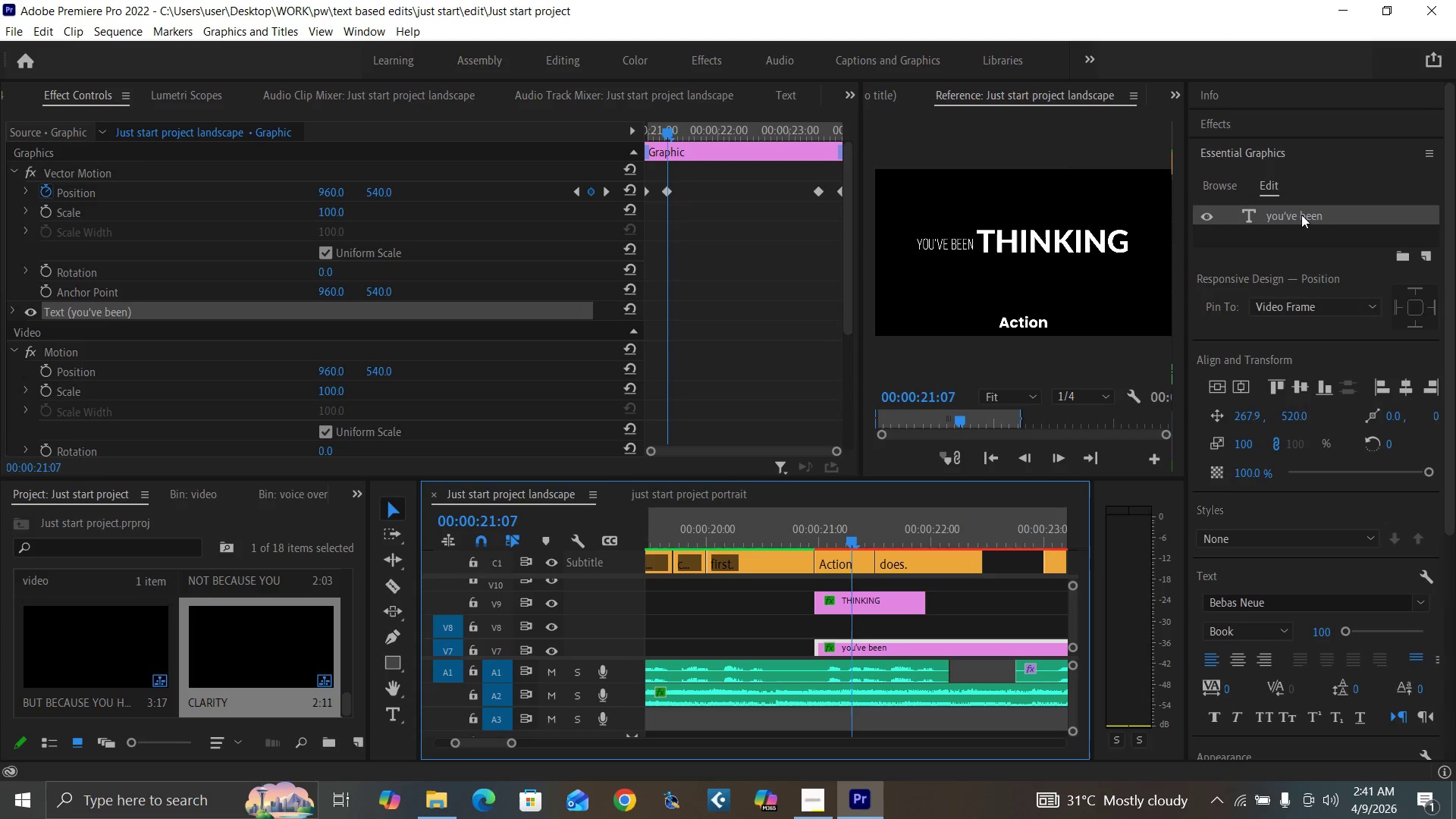 
triple_click([1301, 215])
 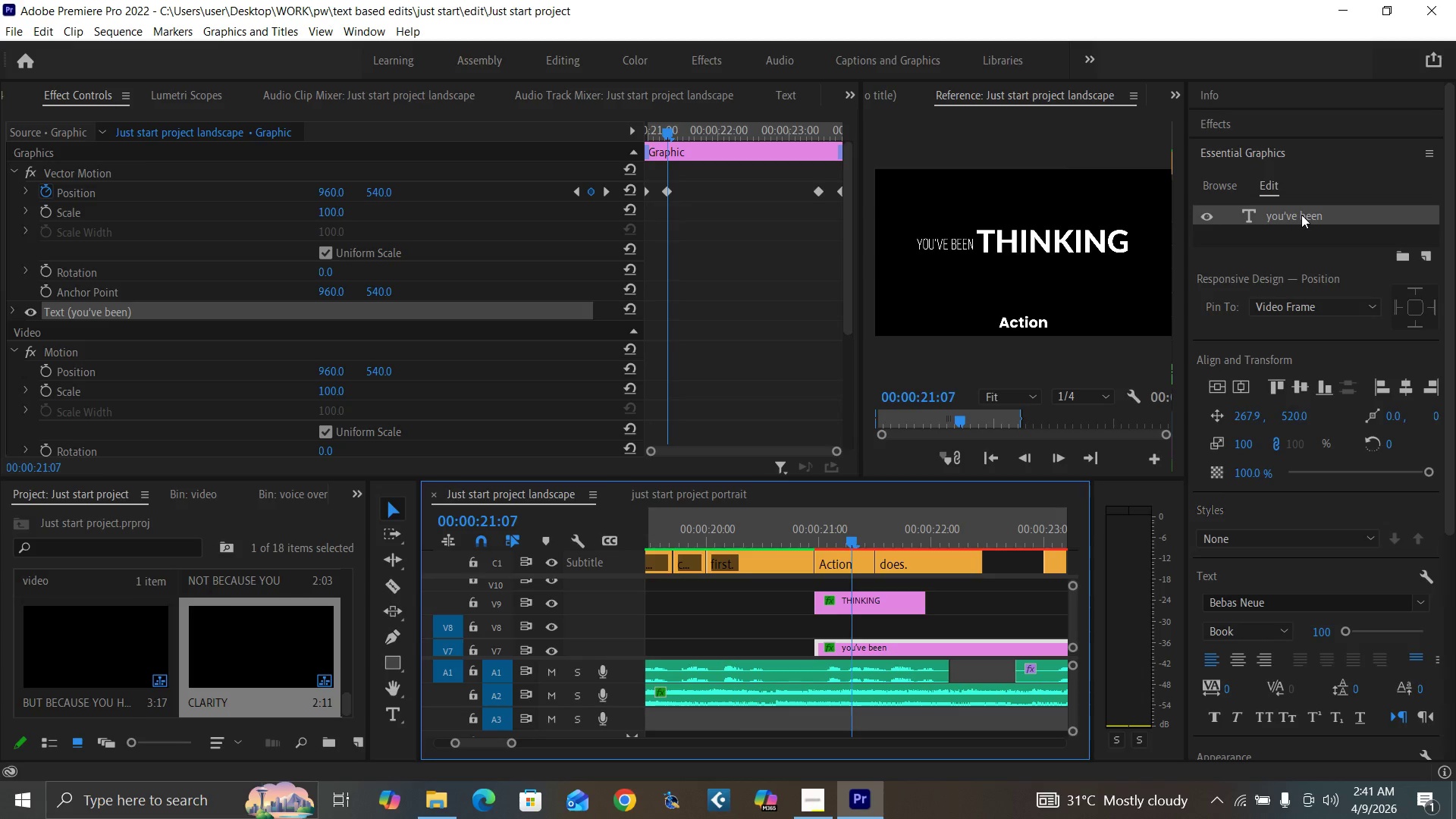 
triple_click([1301, 215])
 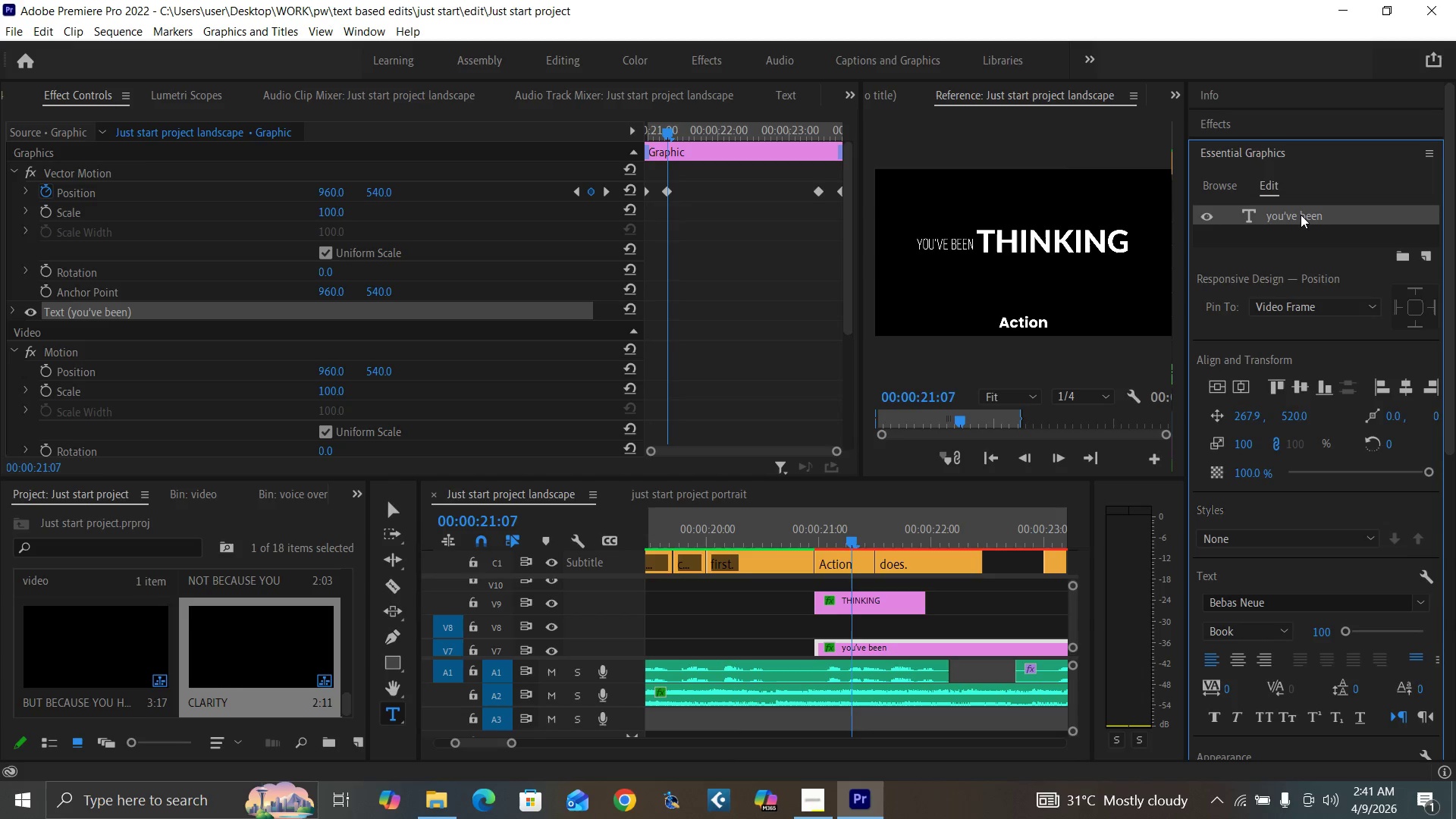 
double_click([1301, 215])
 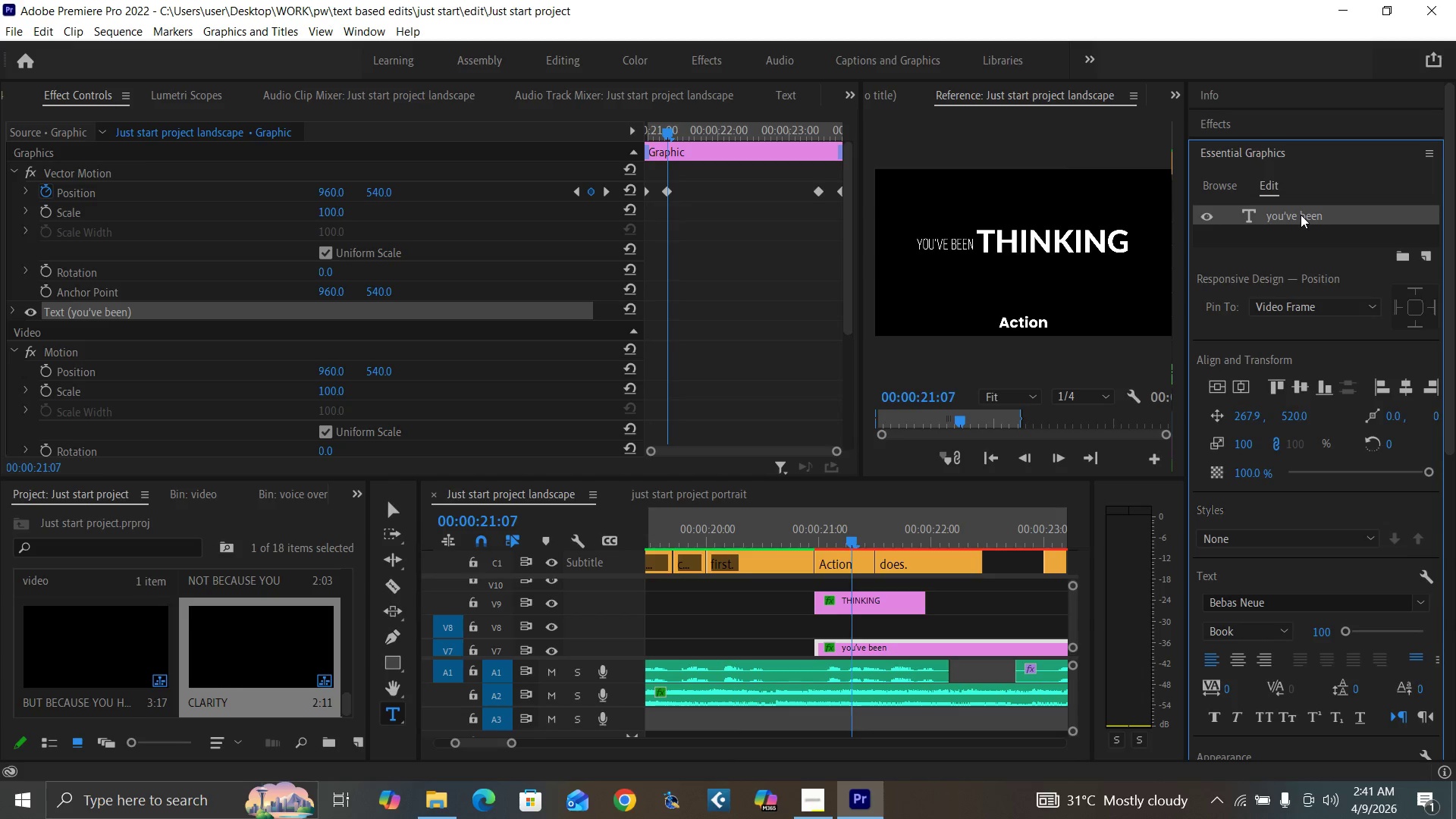 
triple_click([1301, 215])
 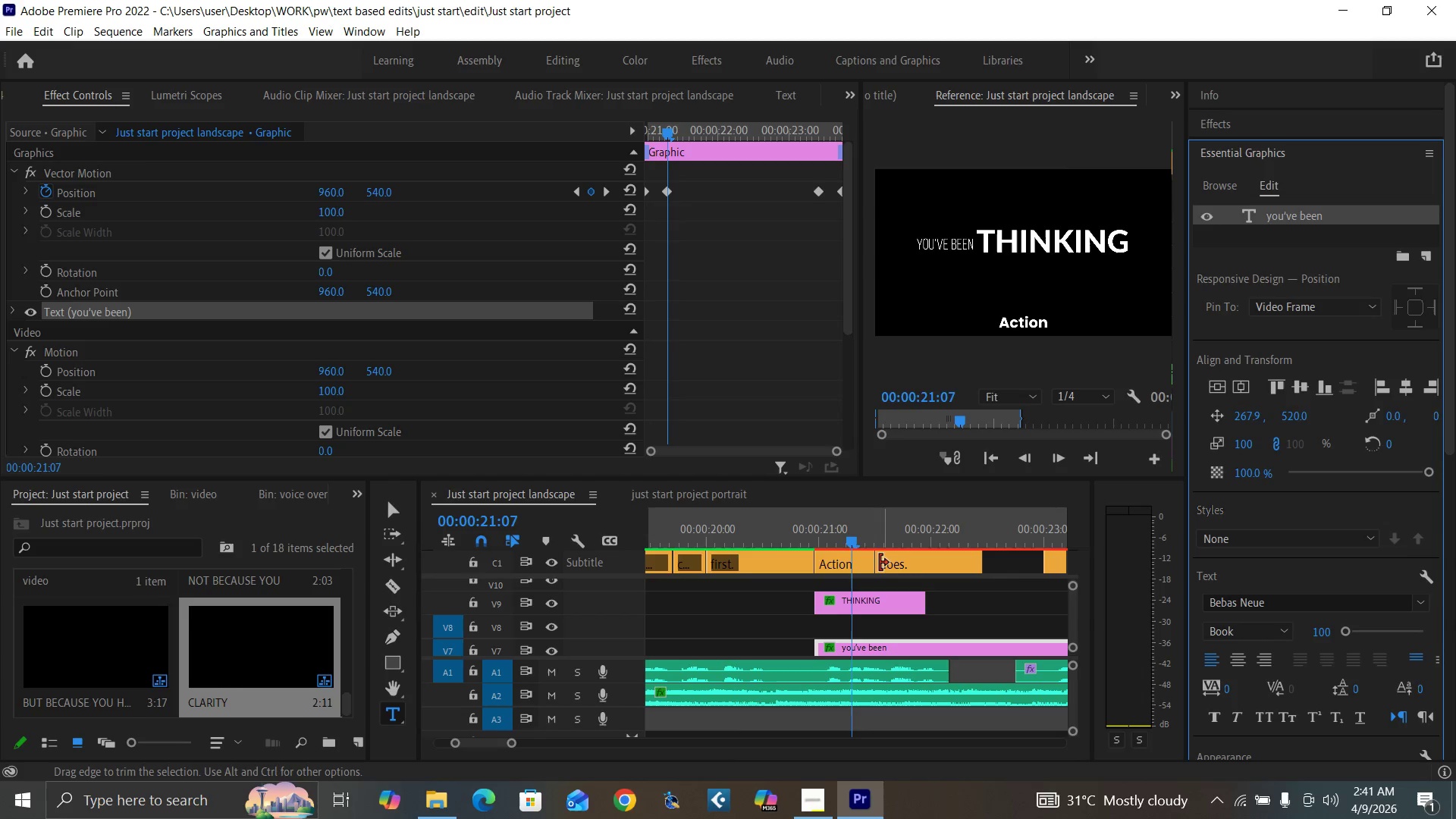 
left_click([872, 539])
 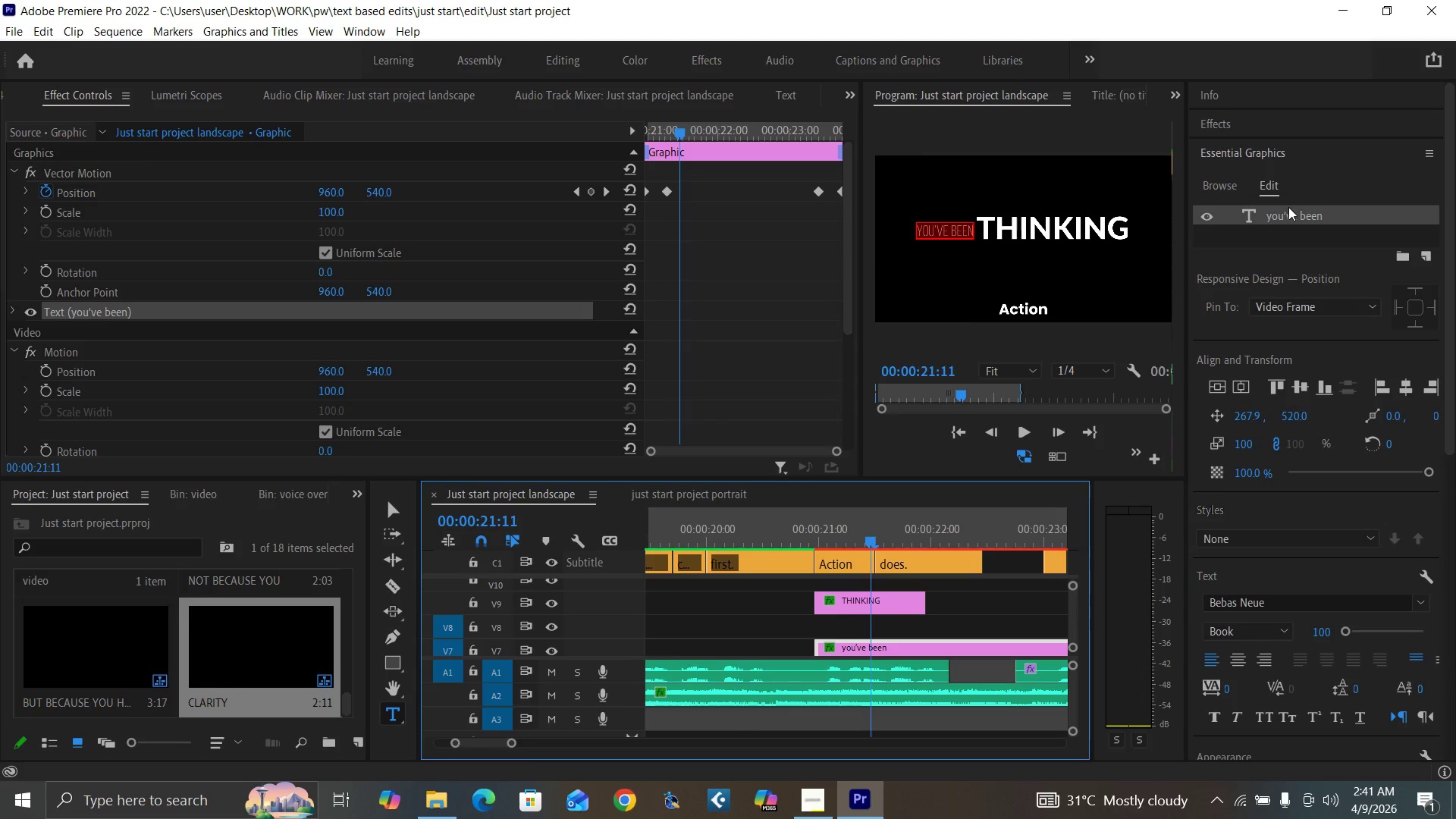 
double_click([1291, 207])
 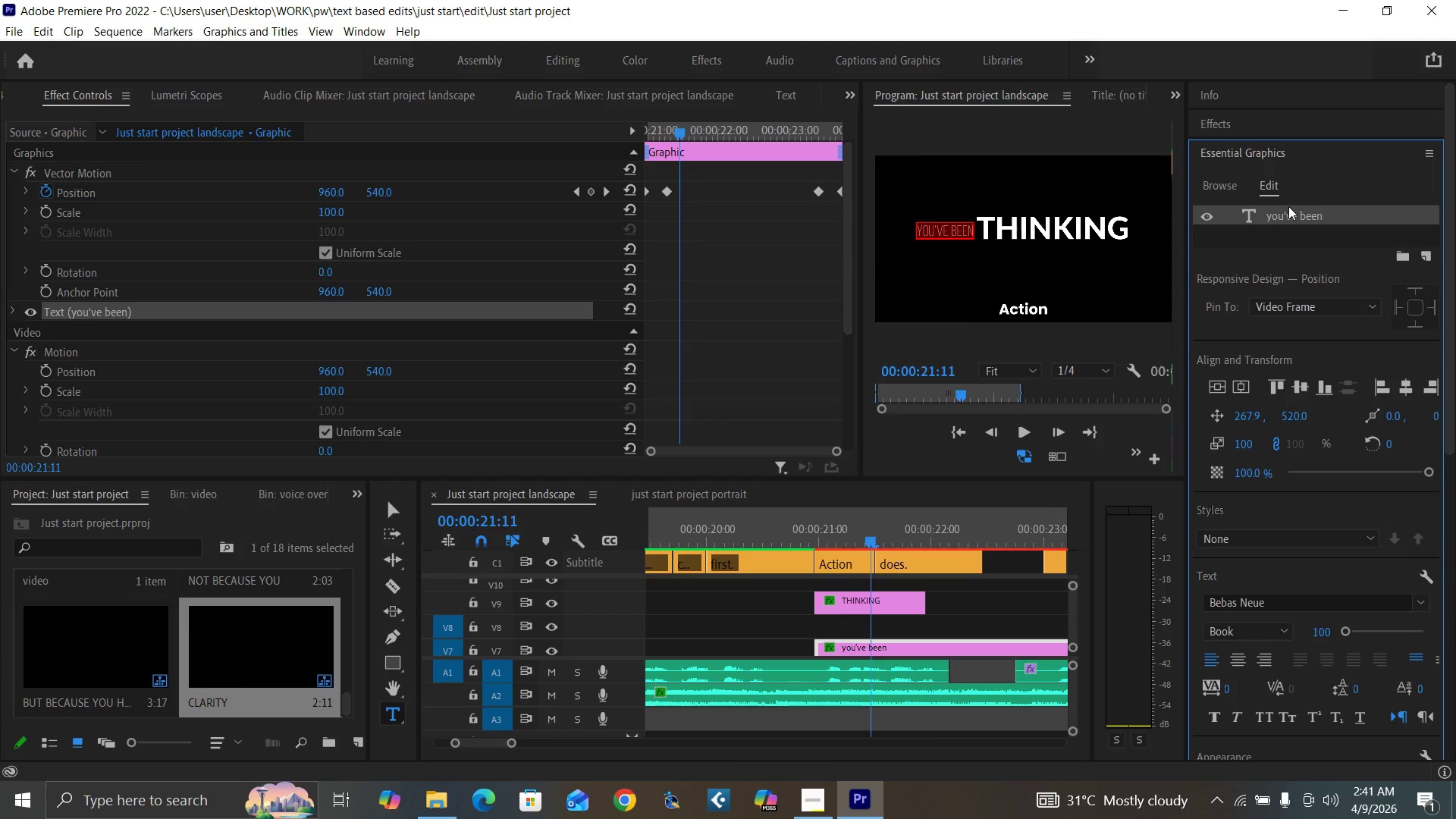 
type(DOES)
 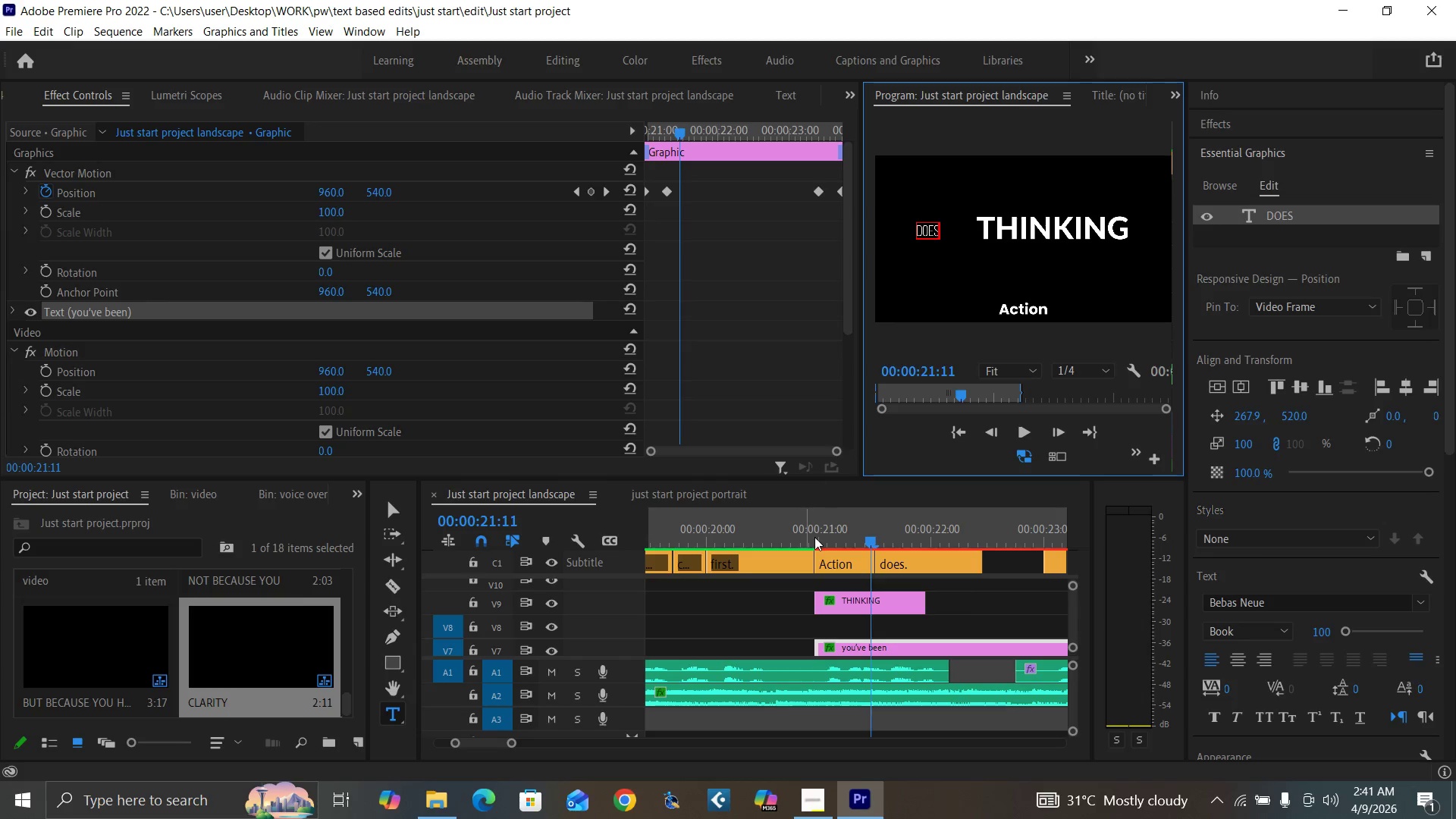 
left_click([879, 598])
 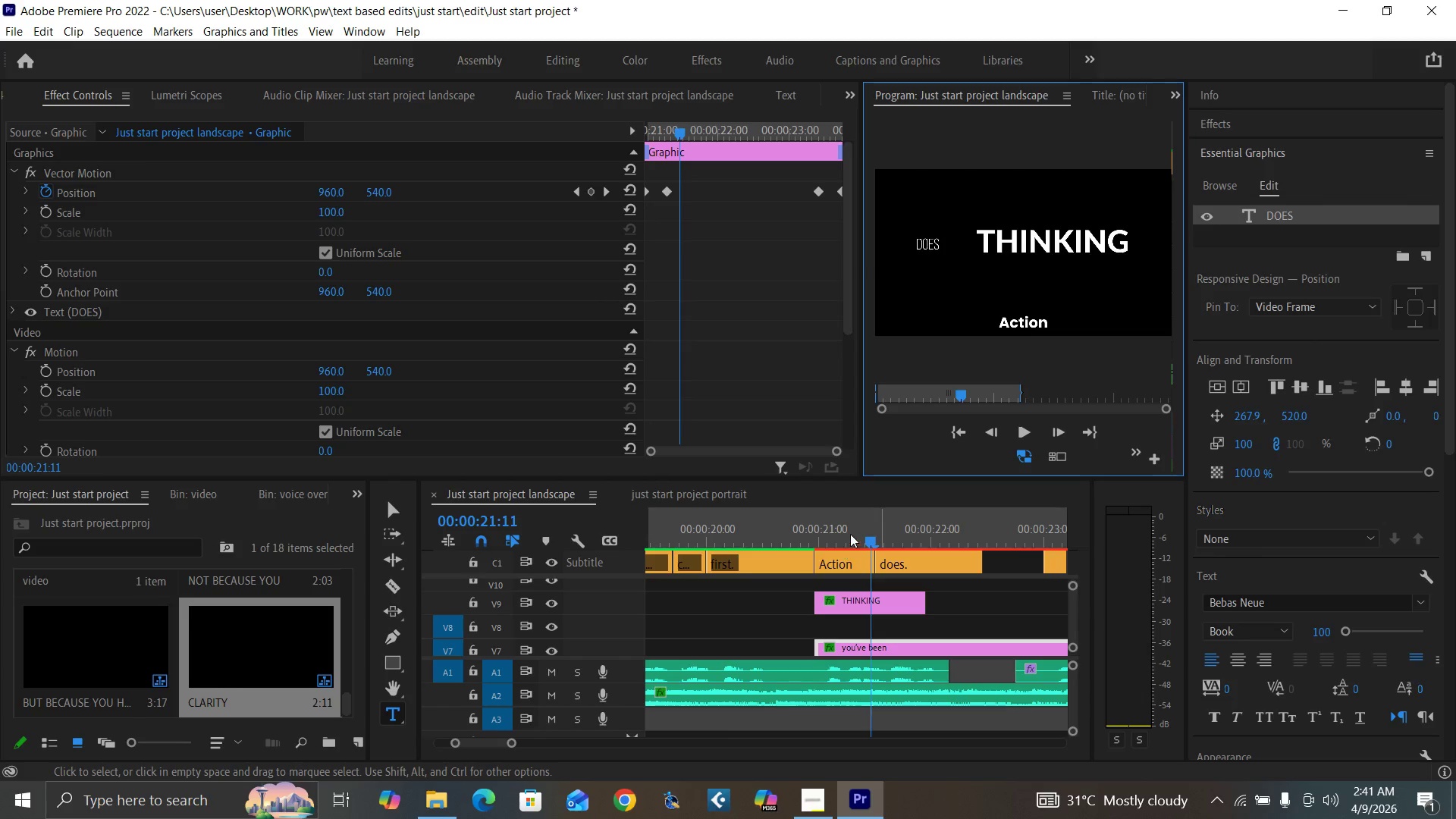 
left_click([865, 607])
 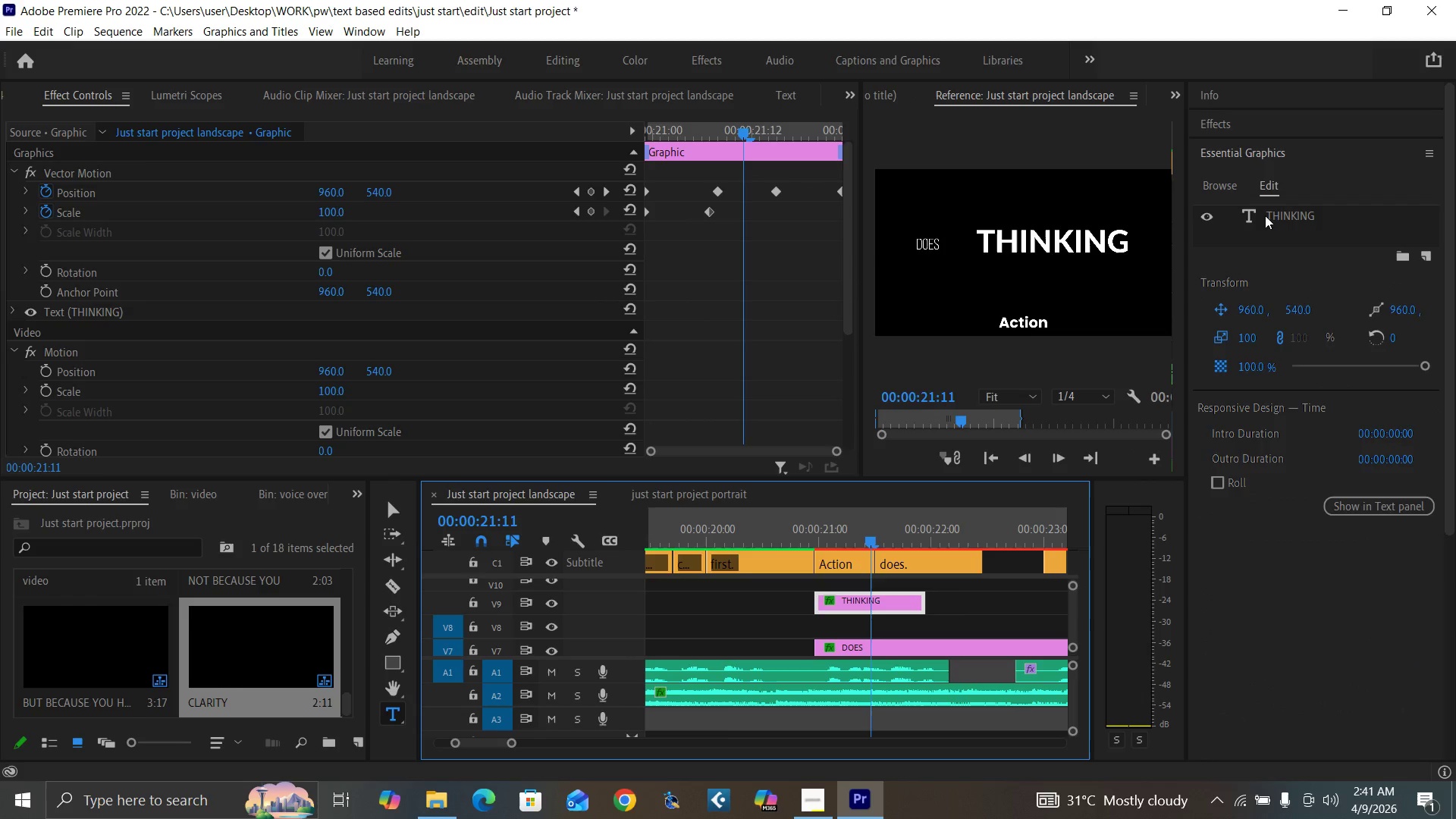 
left_click([1282, 211])
 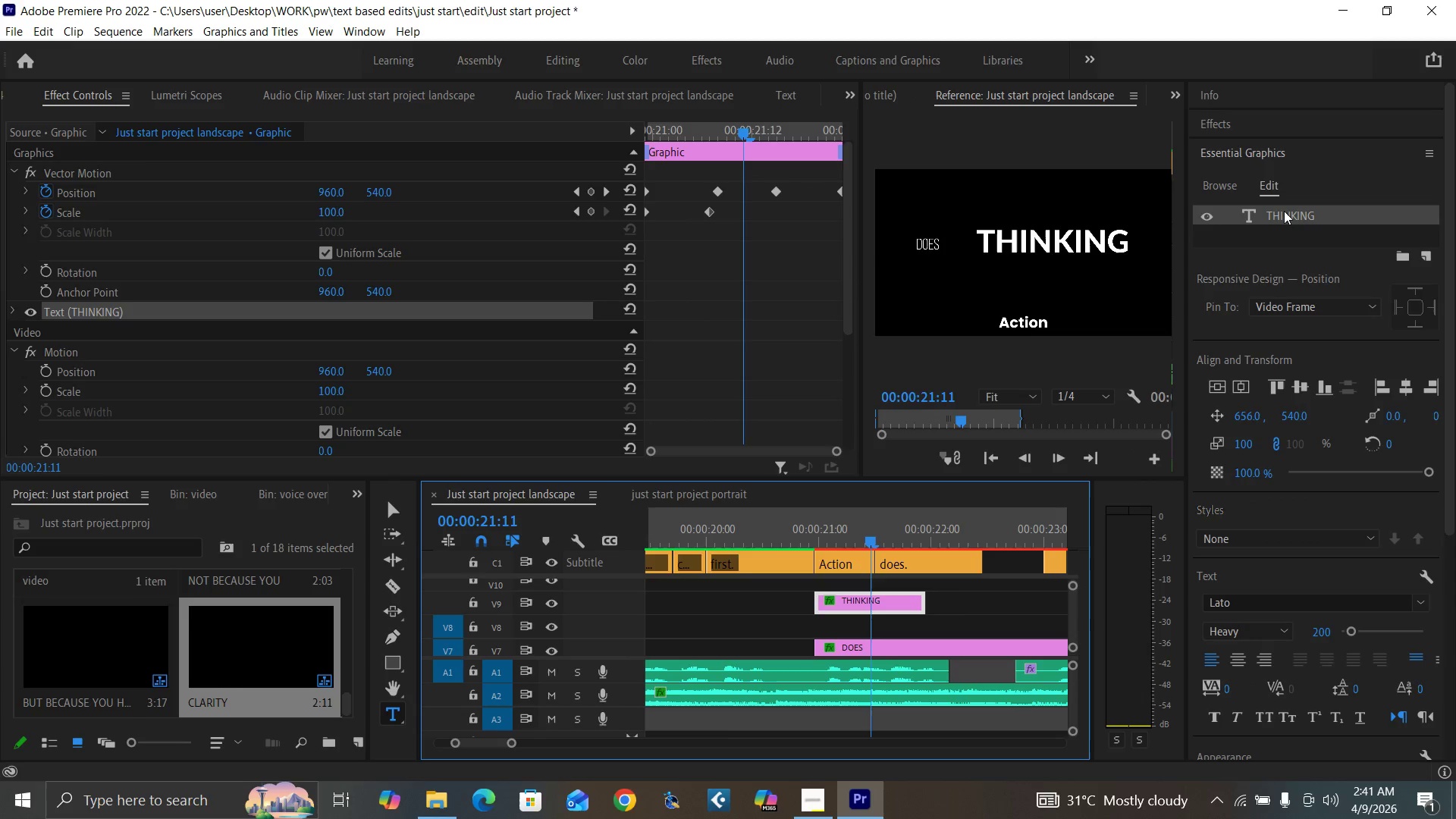 
double_click([1284, 211])
 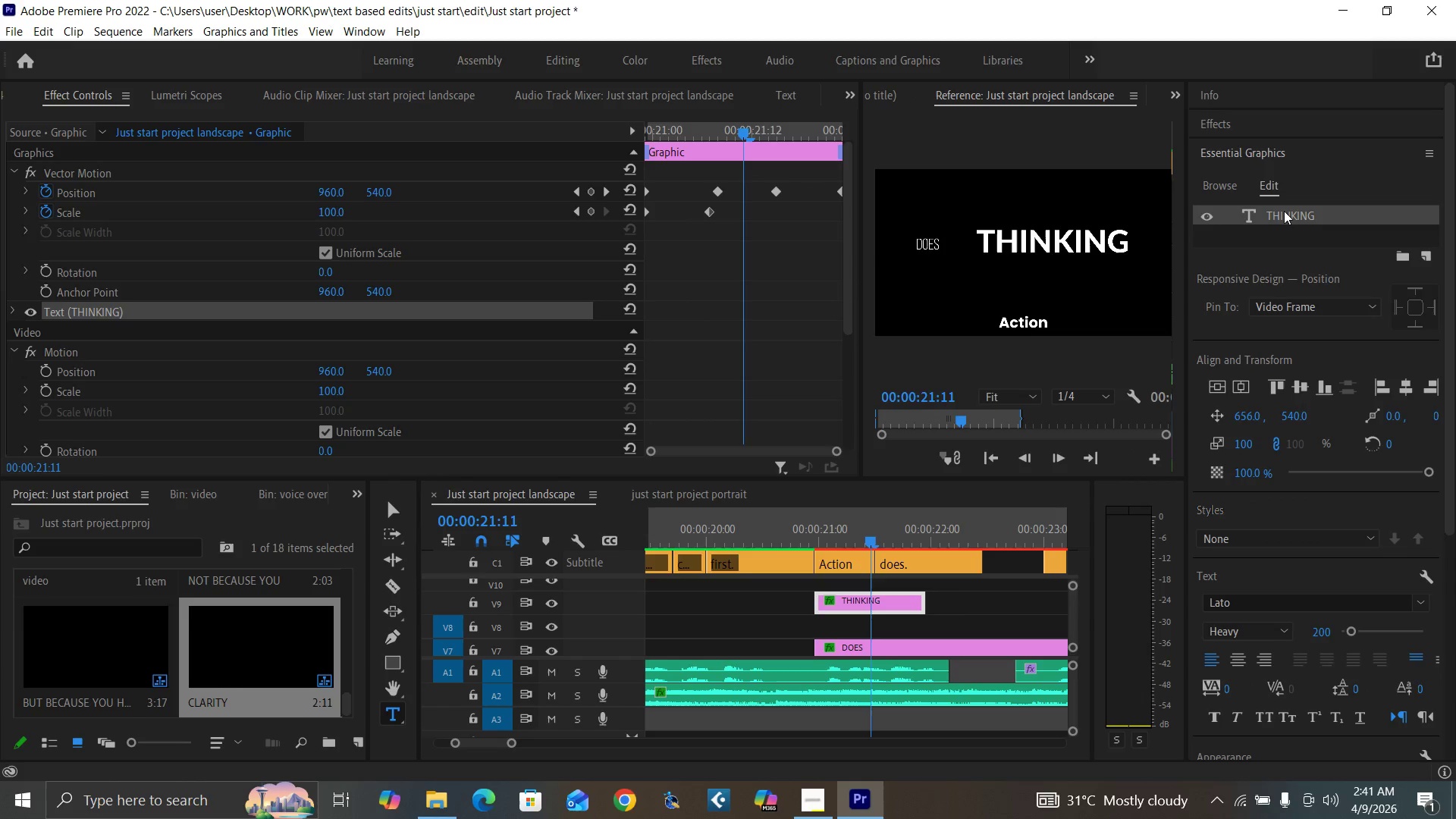 
triple_click([1284, 211])
 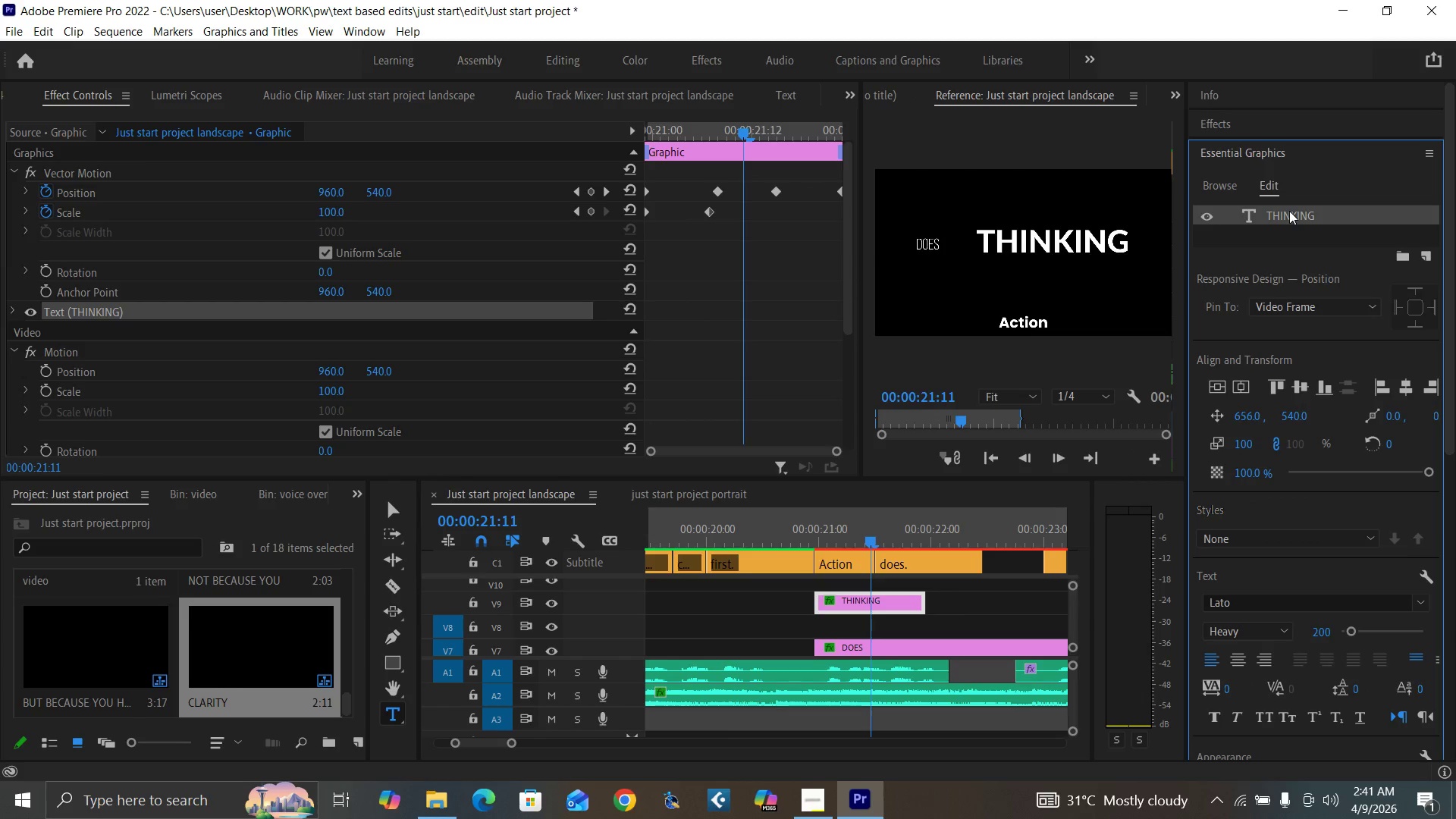 
double_click([1289, 211])
 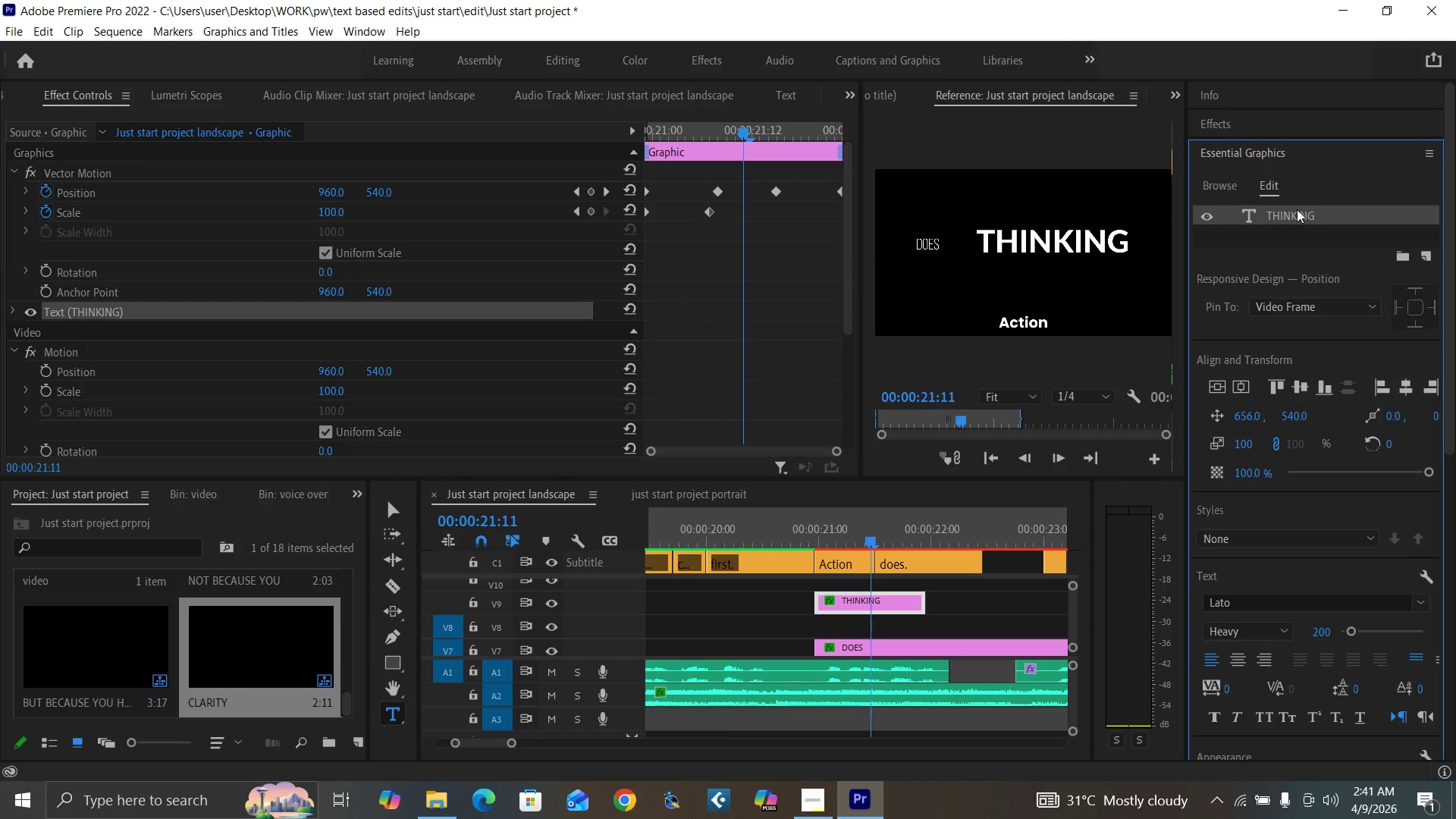 
double_click([1297, 209])
 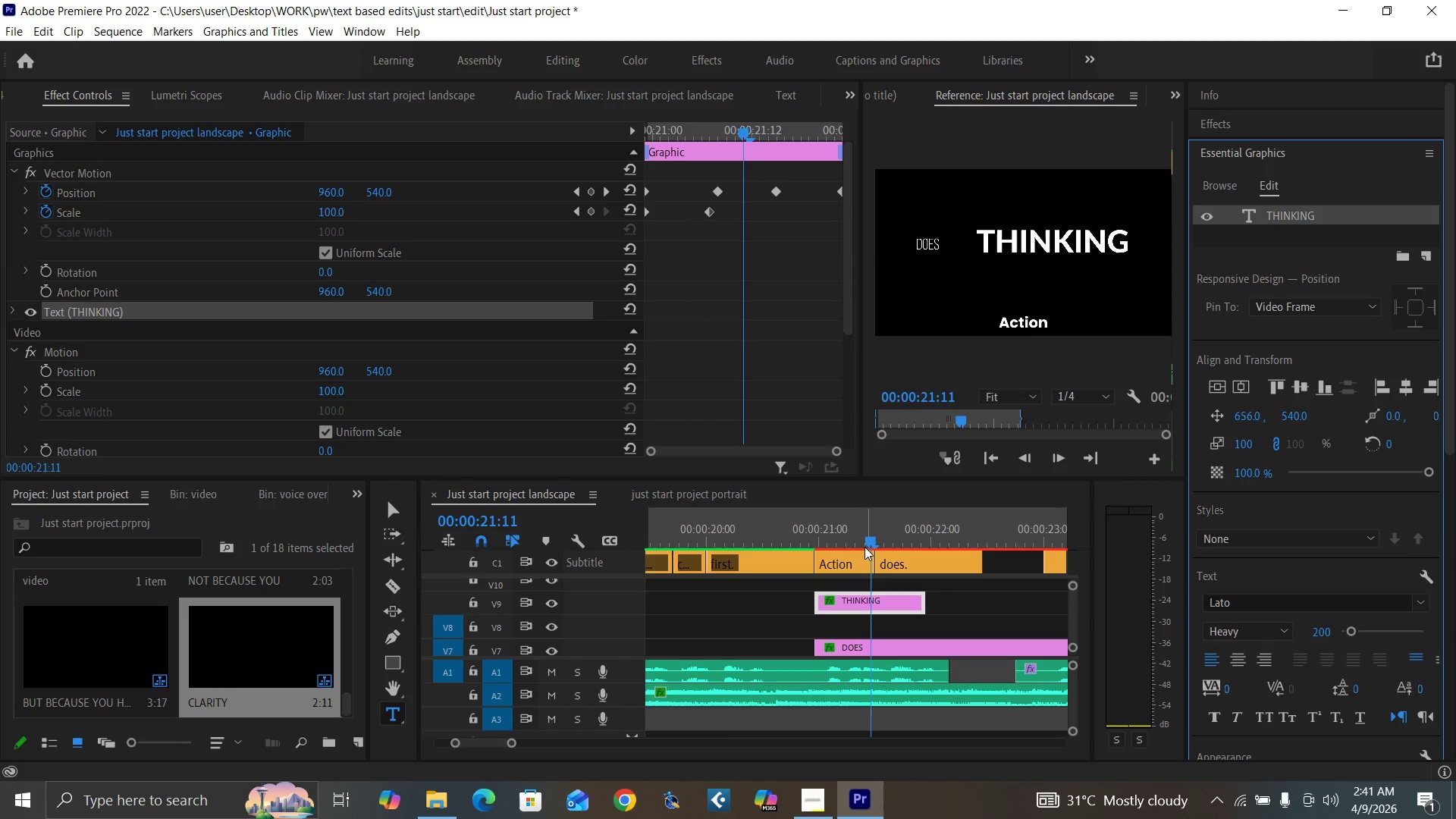 
left_click([857, 539])
 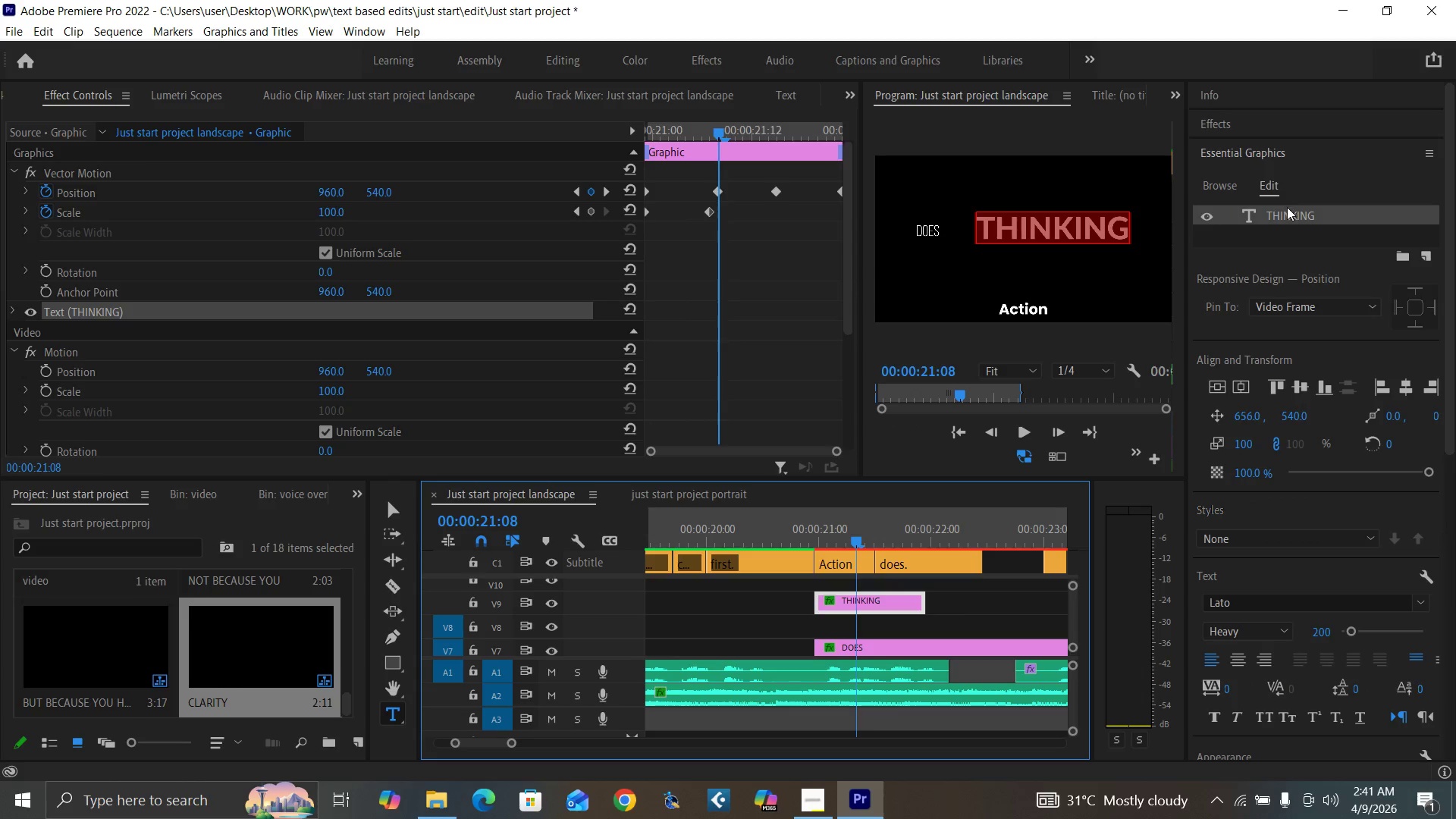 
double_click([1288, 208])
 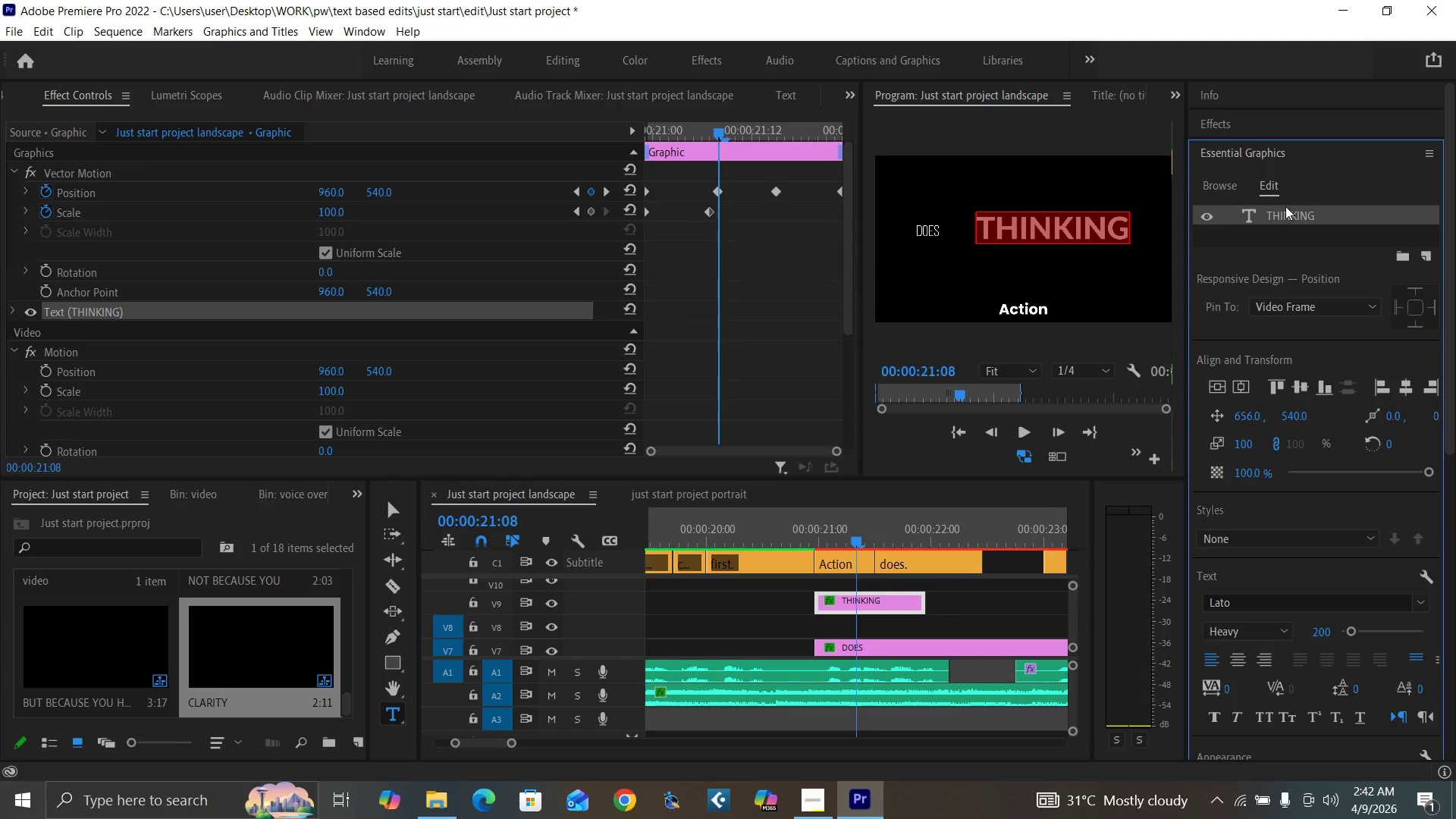 
type(ACTION)
 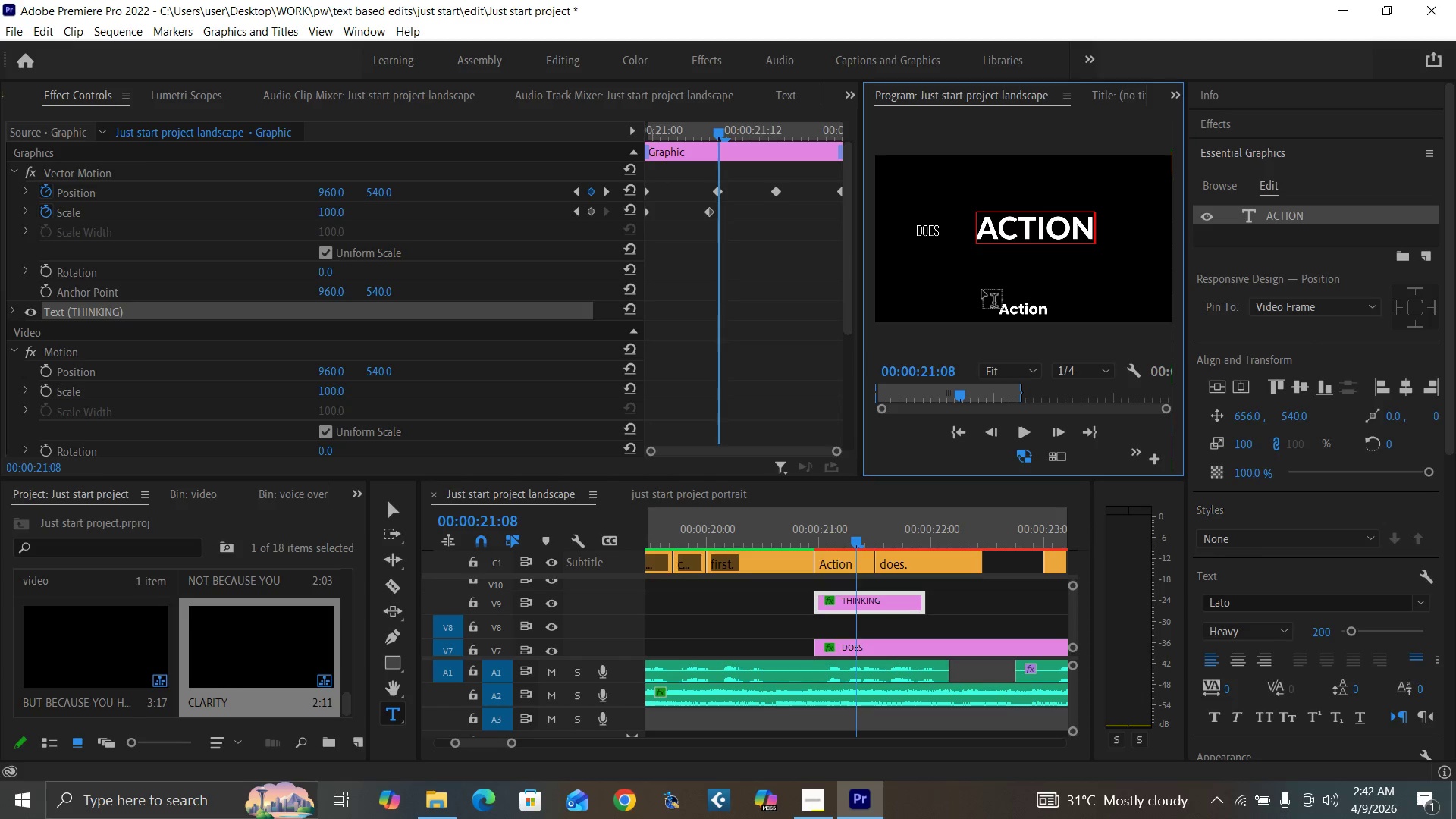 
wait(5.03)
 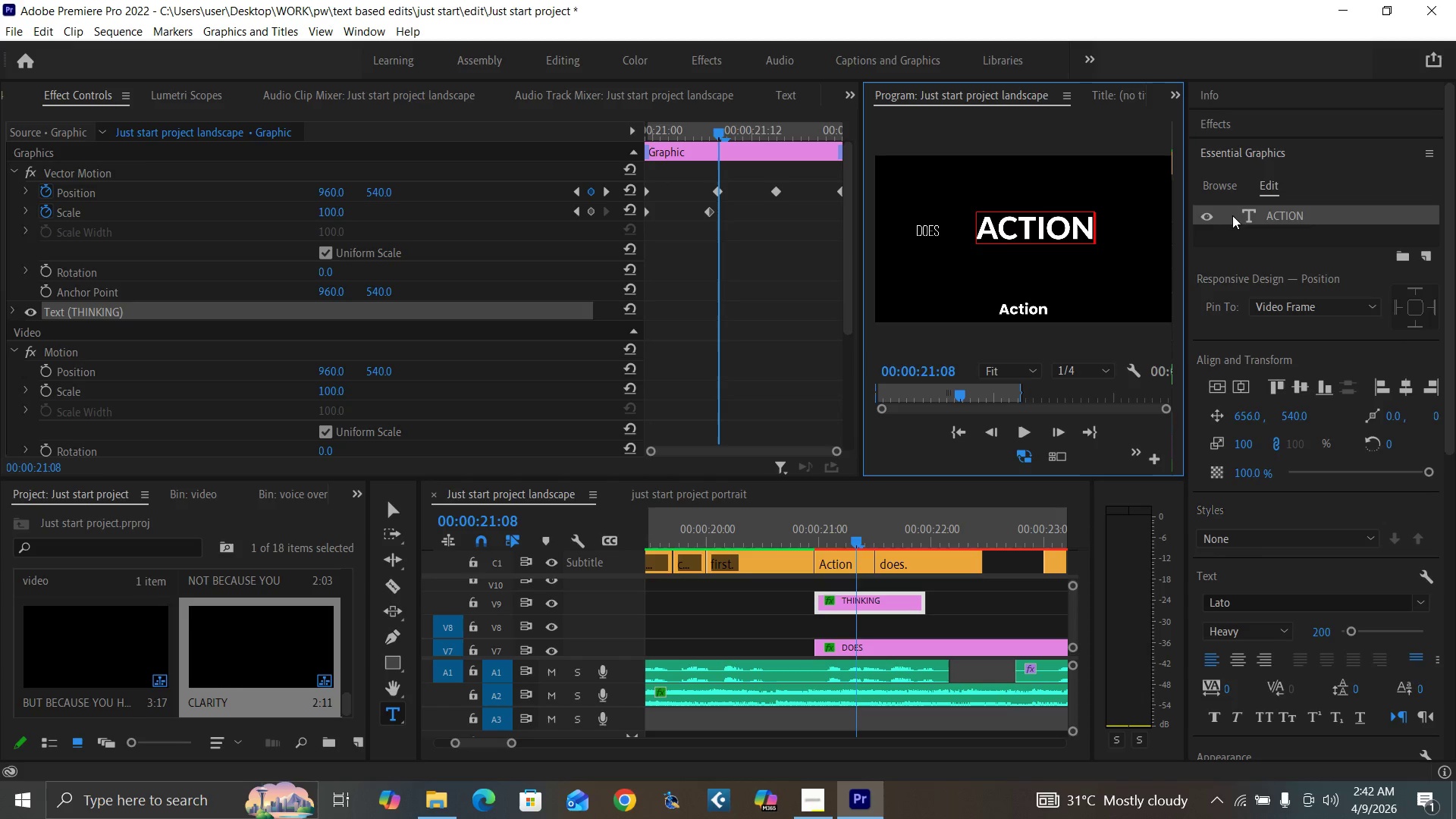 
double_click([1296, 212])
 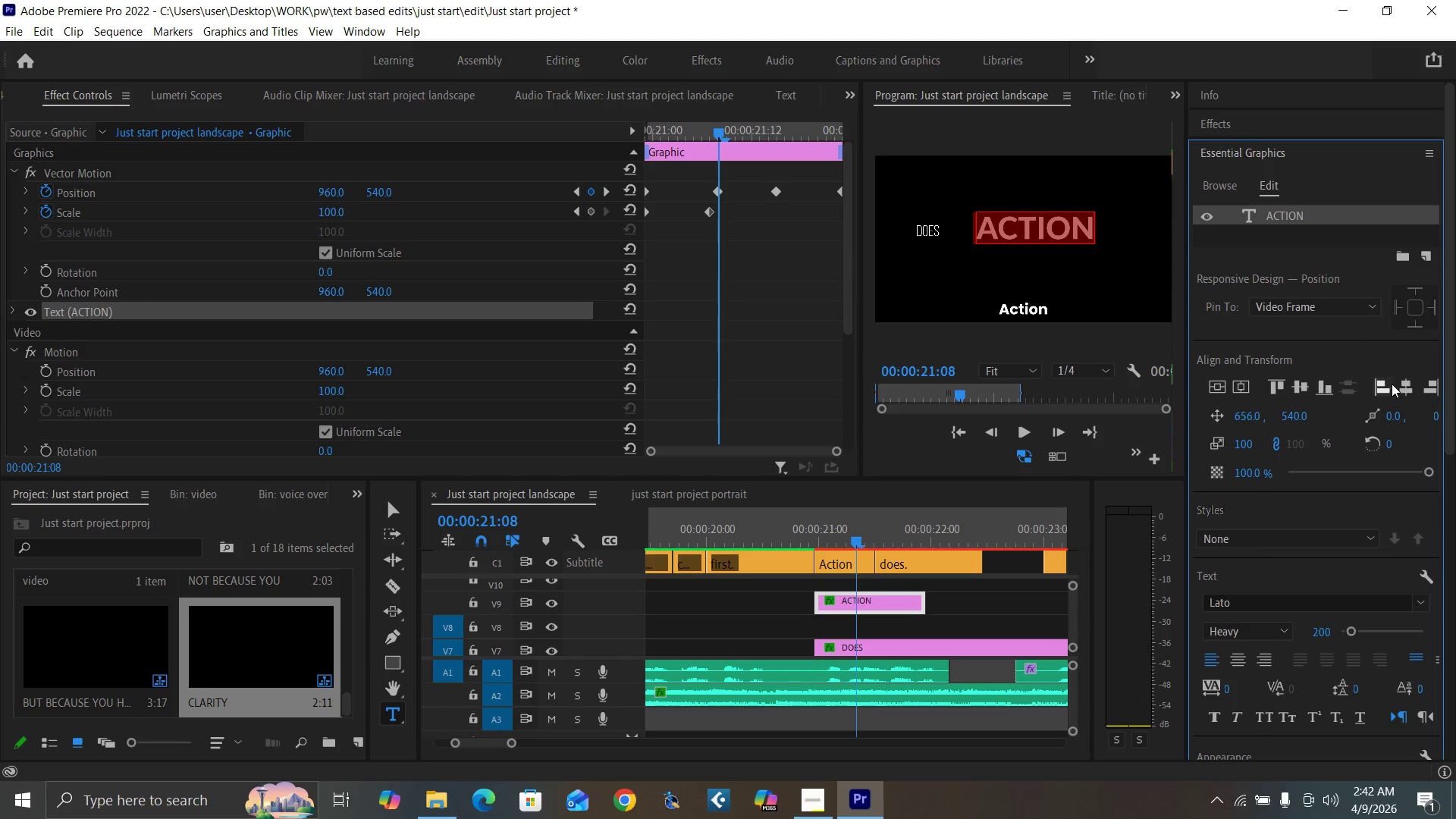 
left_click([1409, 386])
 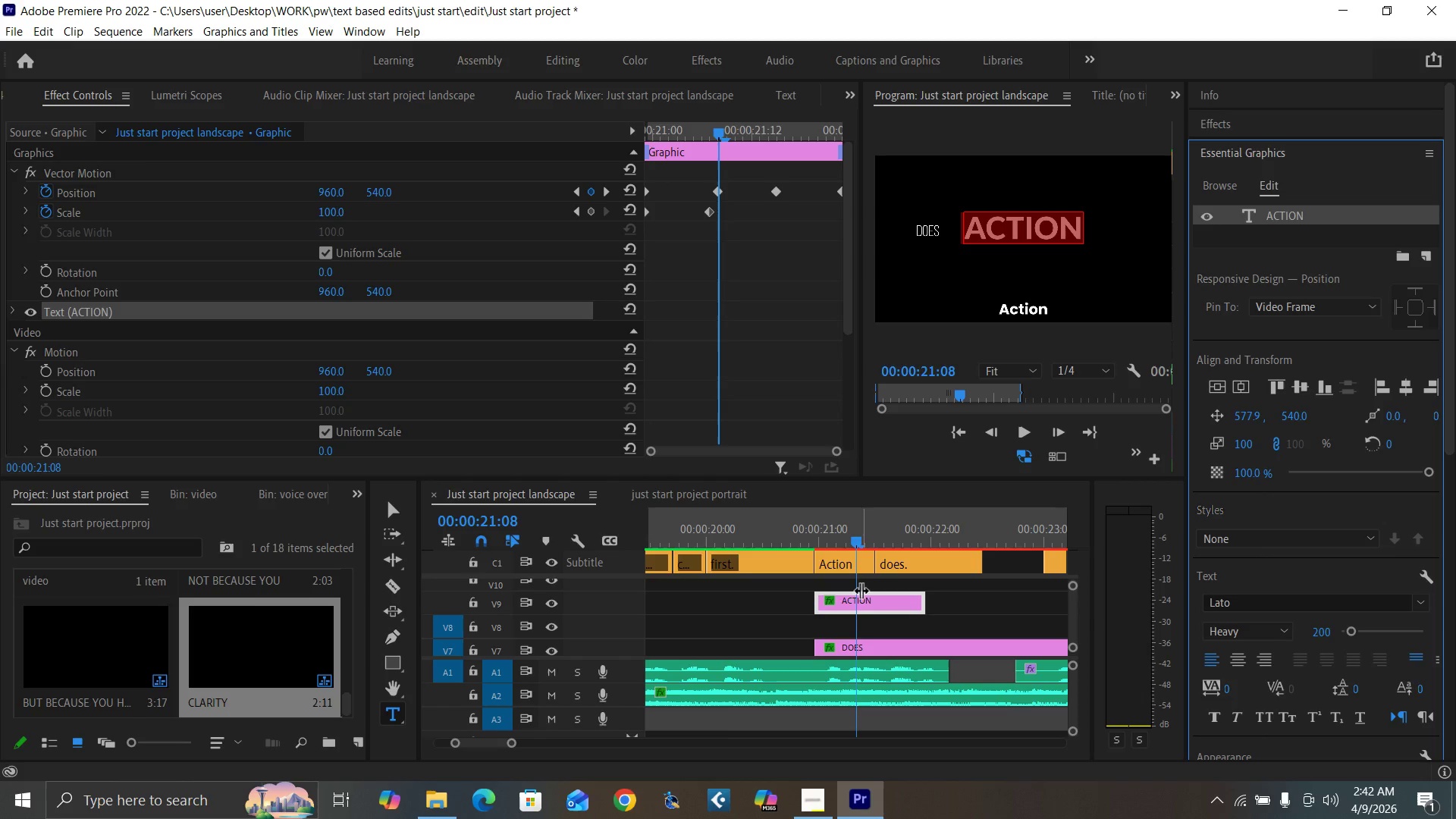 
left_click([874, 639])
 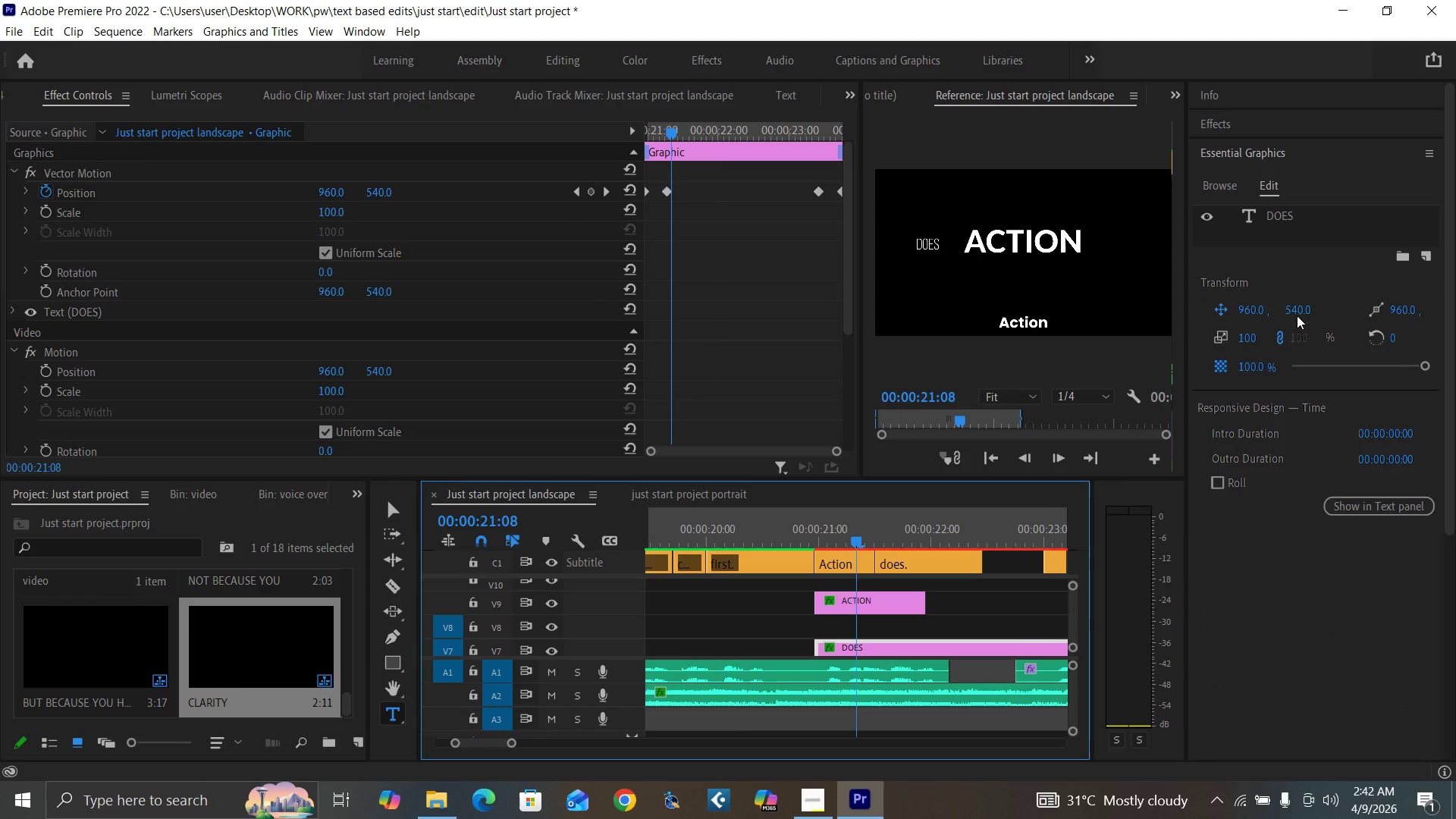 
double_click([1284, 214])
 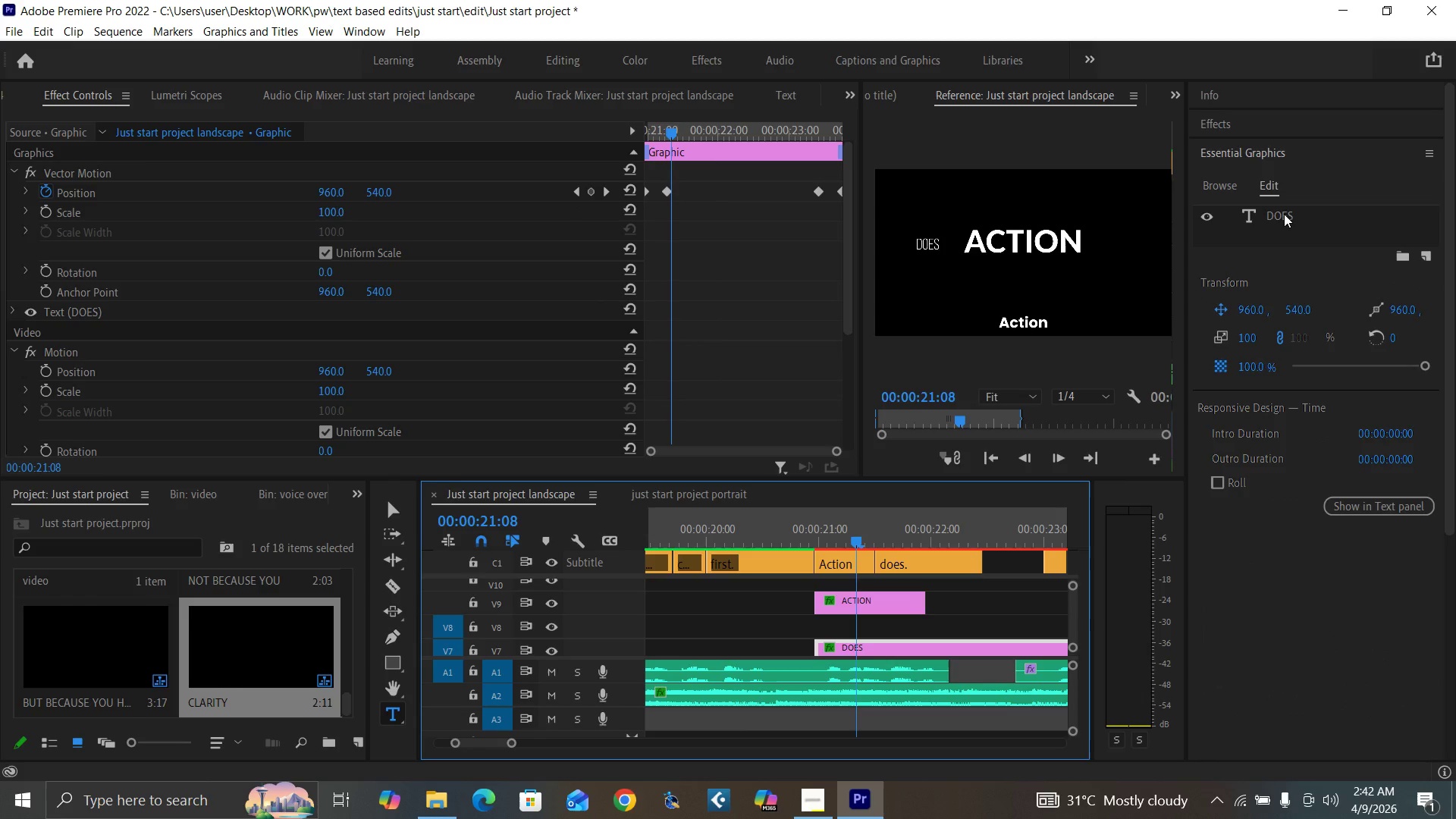 
triple_click([1284, 214])
 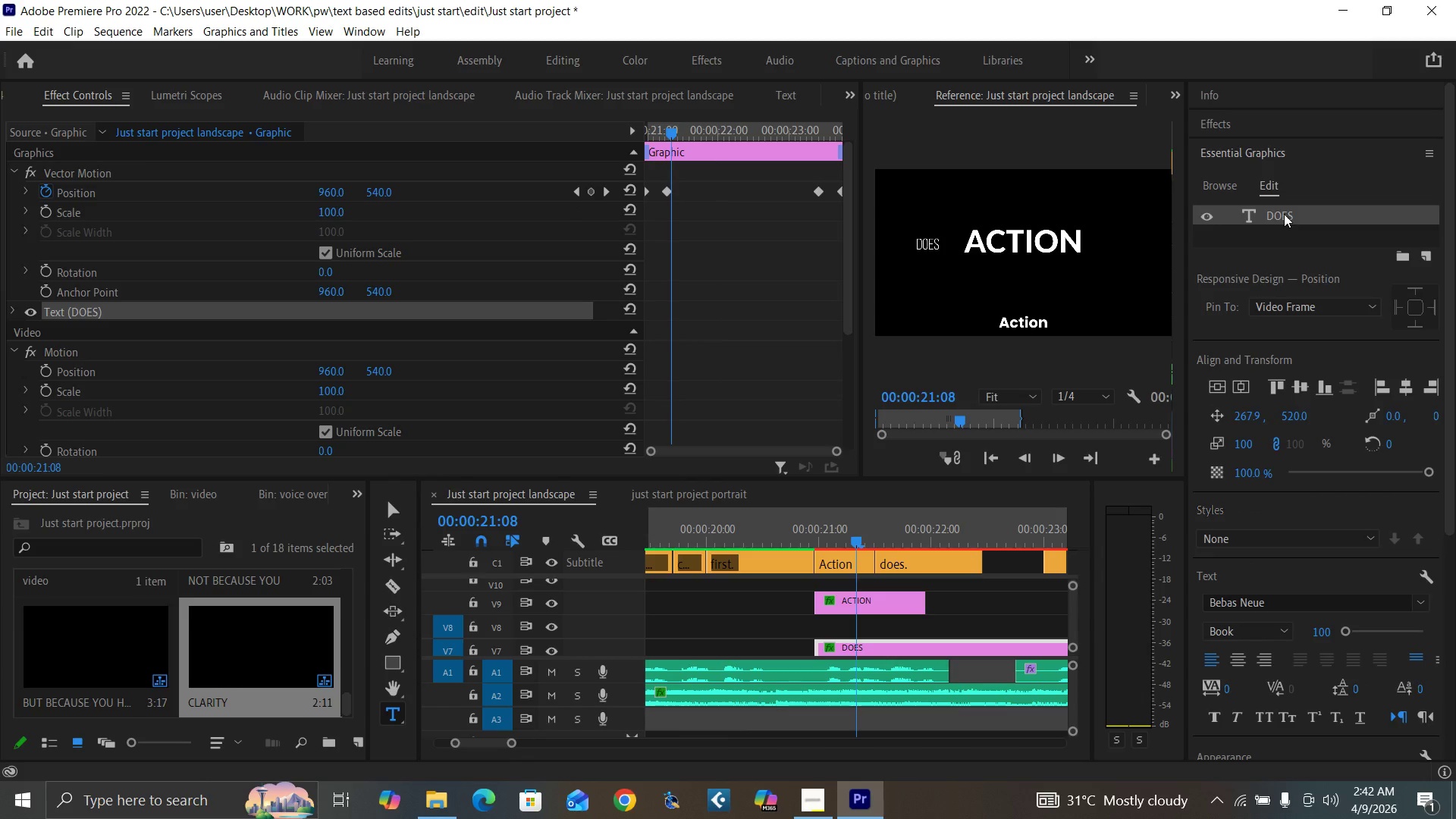 
double_click([1284, 214])
 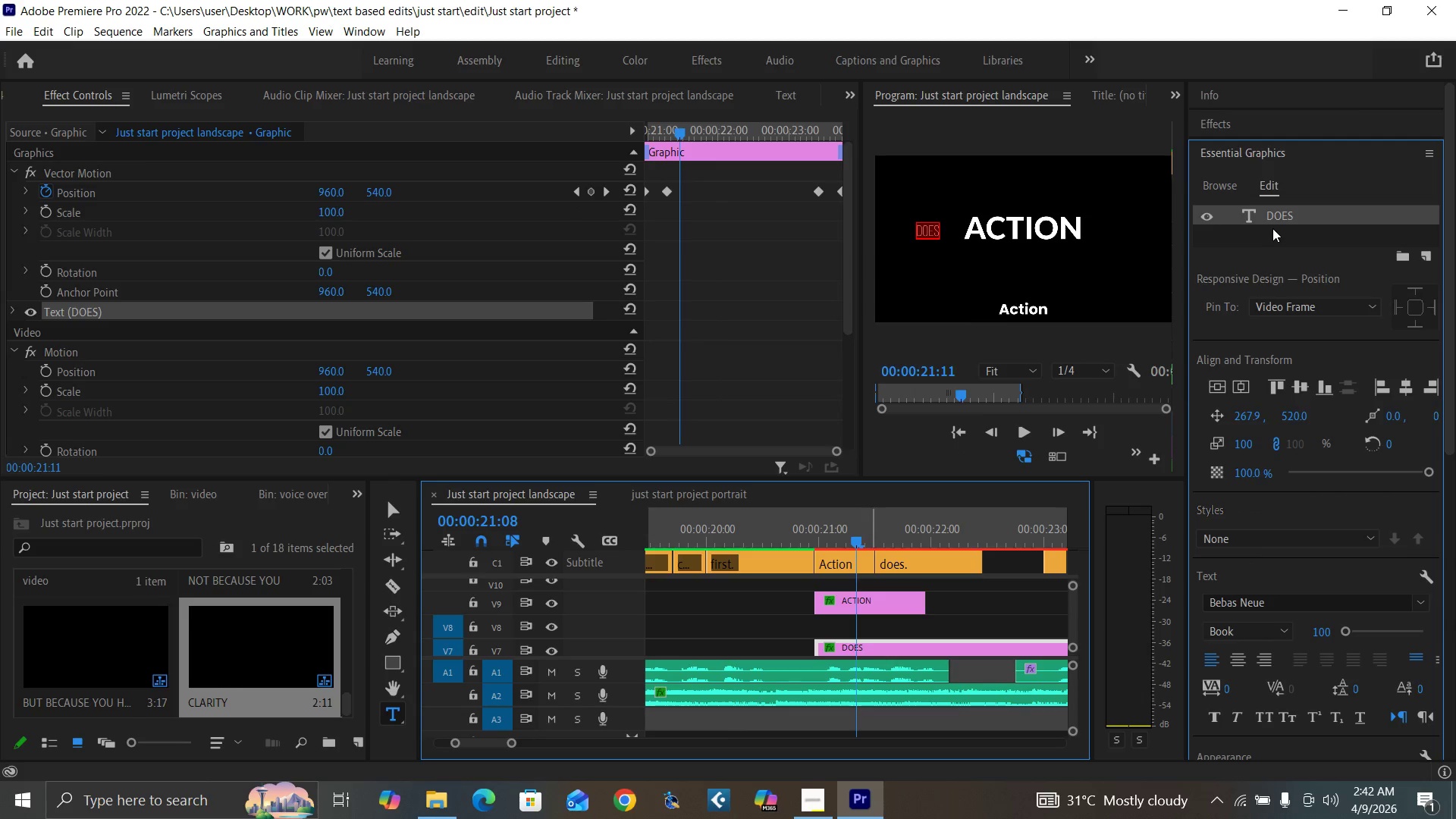 
double_click([1276, 217])
 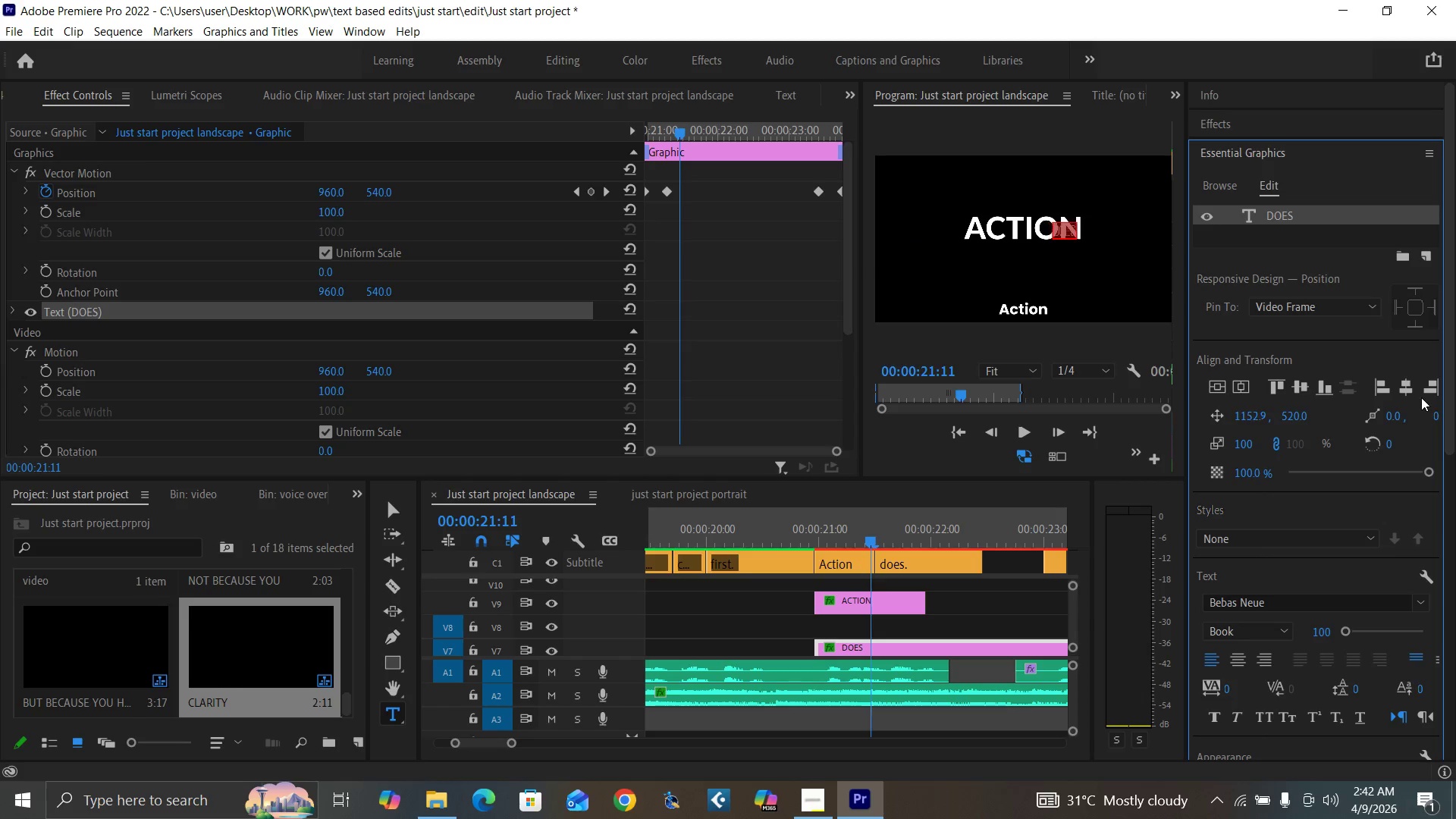 
wait(12.39)
 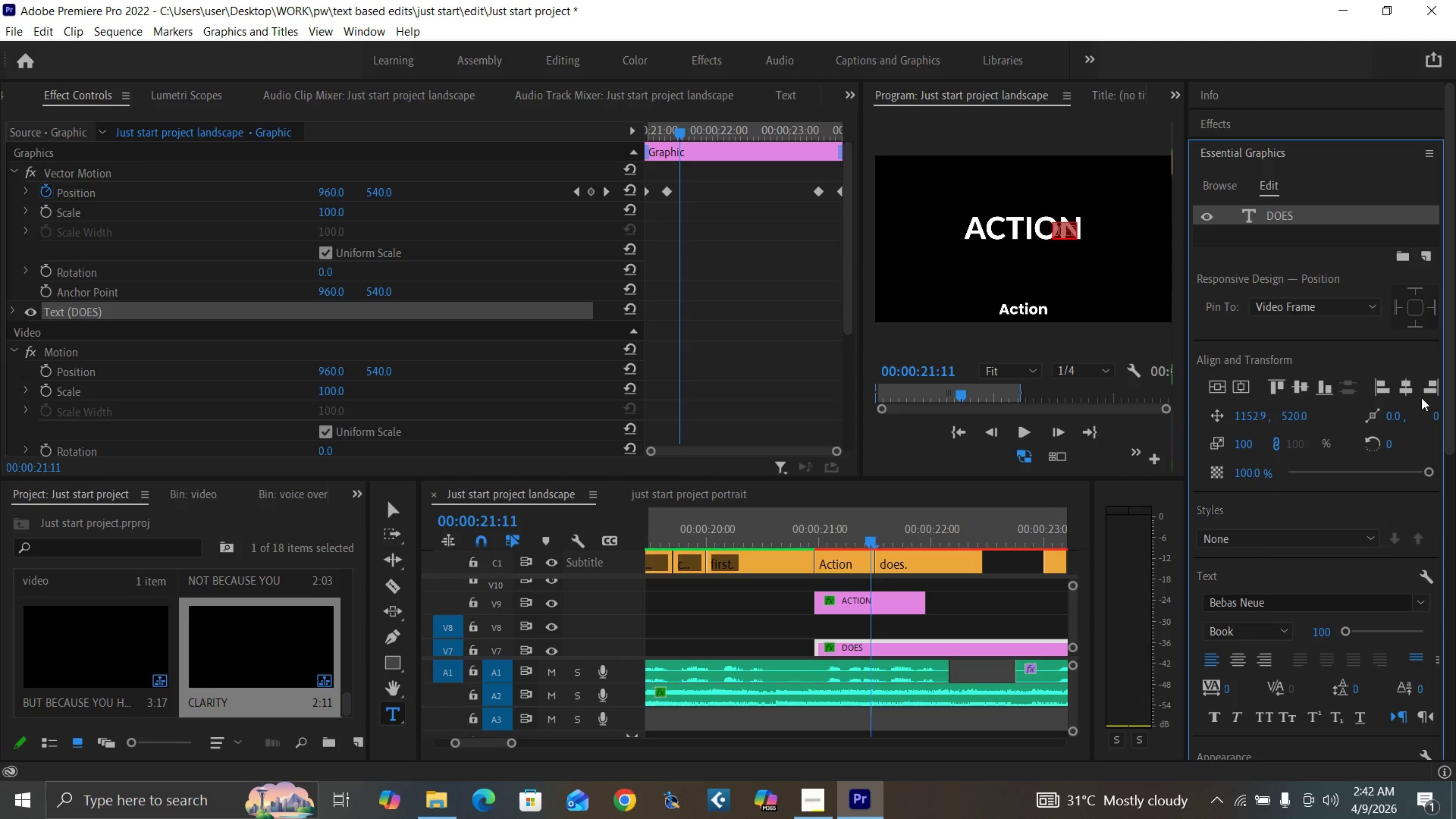 
double_click([1277, 218])
 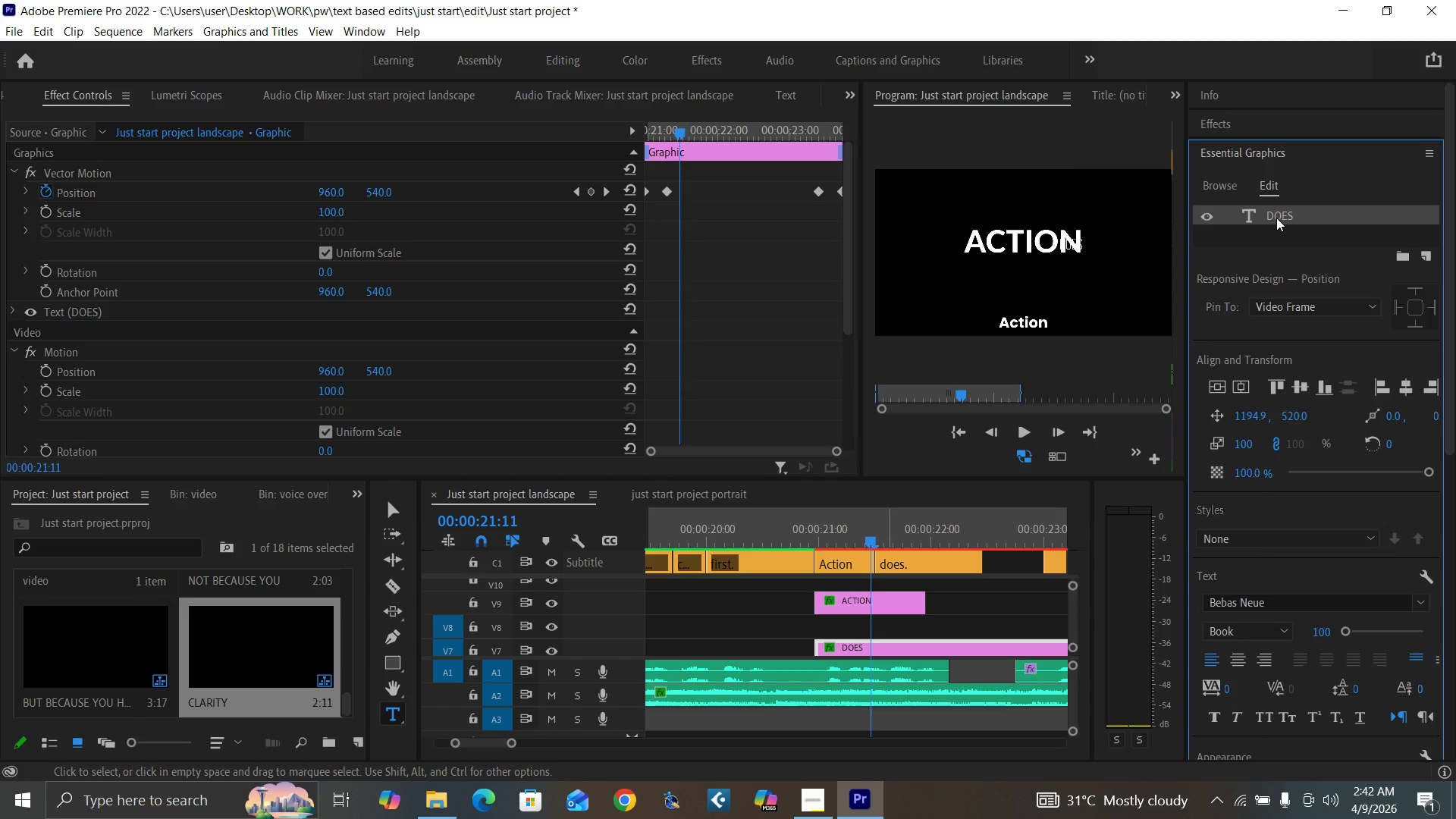 
triple_click([1276, 218])
 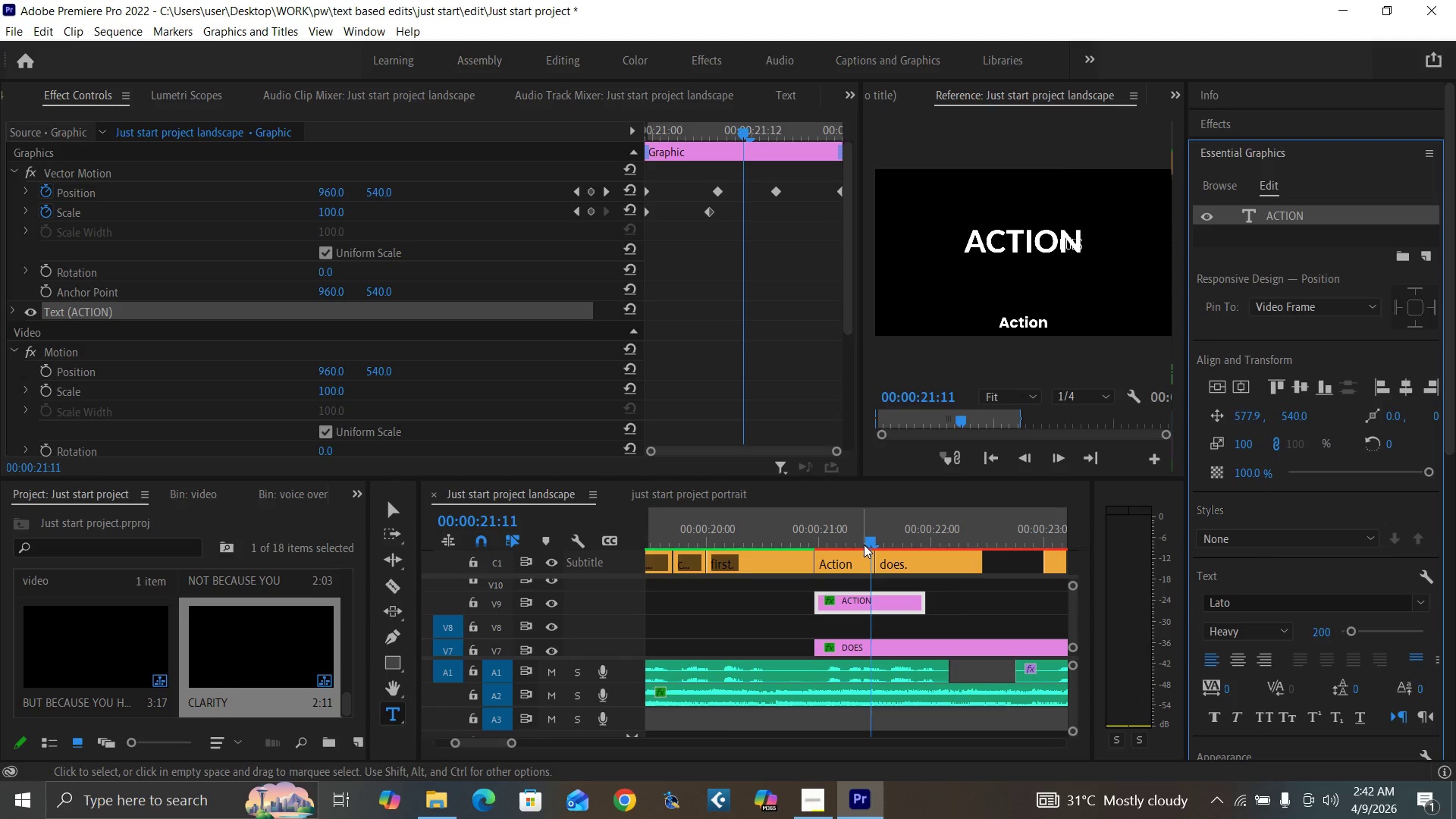 
left_click([862, 539])
 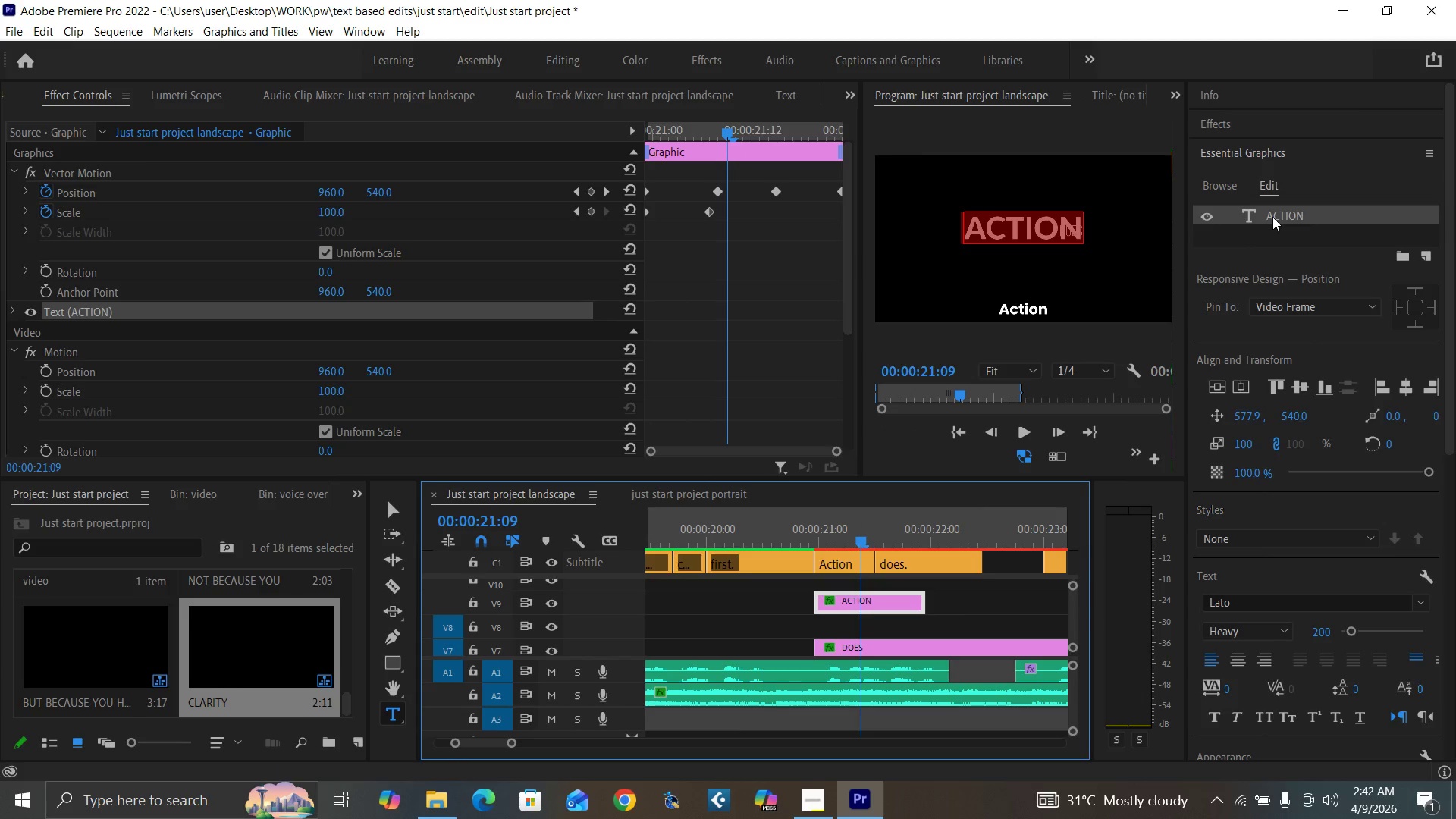 
double_click([1272, 217])
 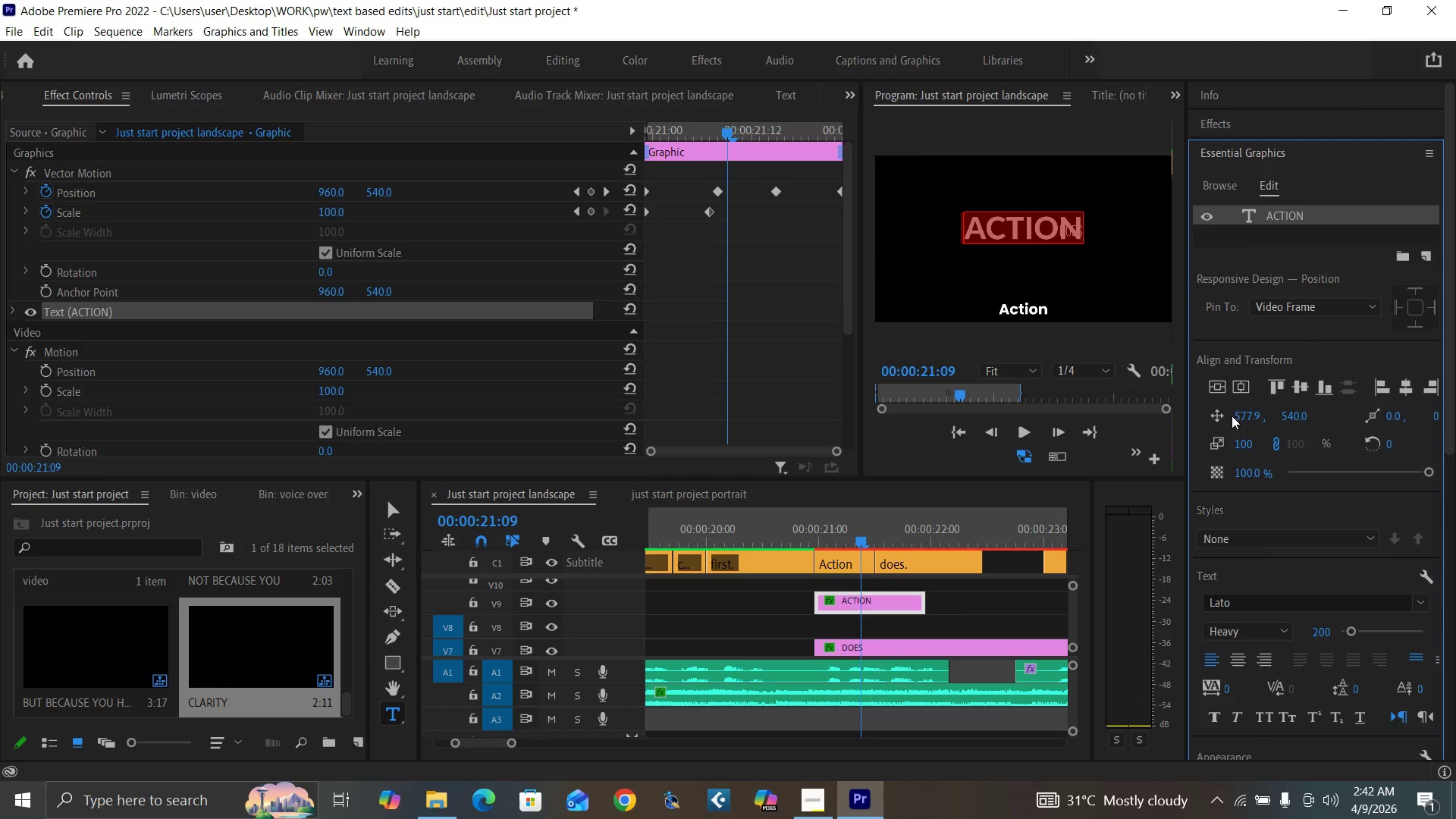 
left_click_drag(start_coordinate=[1241, 415], to_coordinate=[1079, 450])
 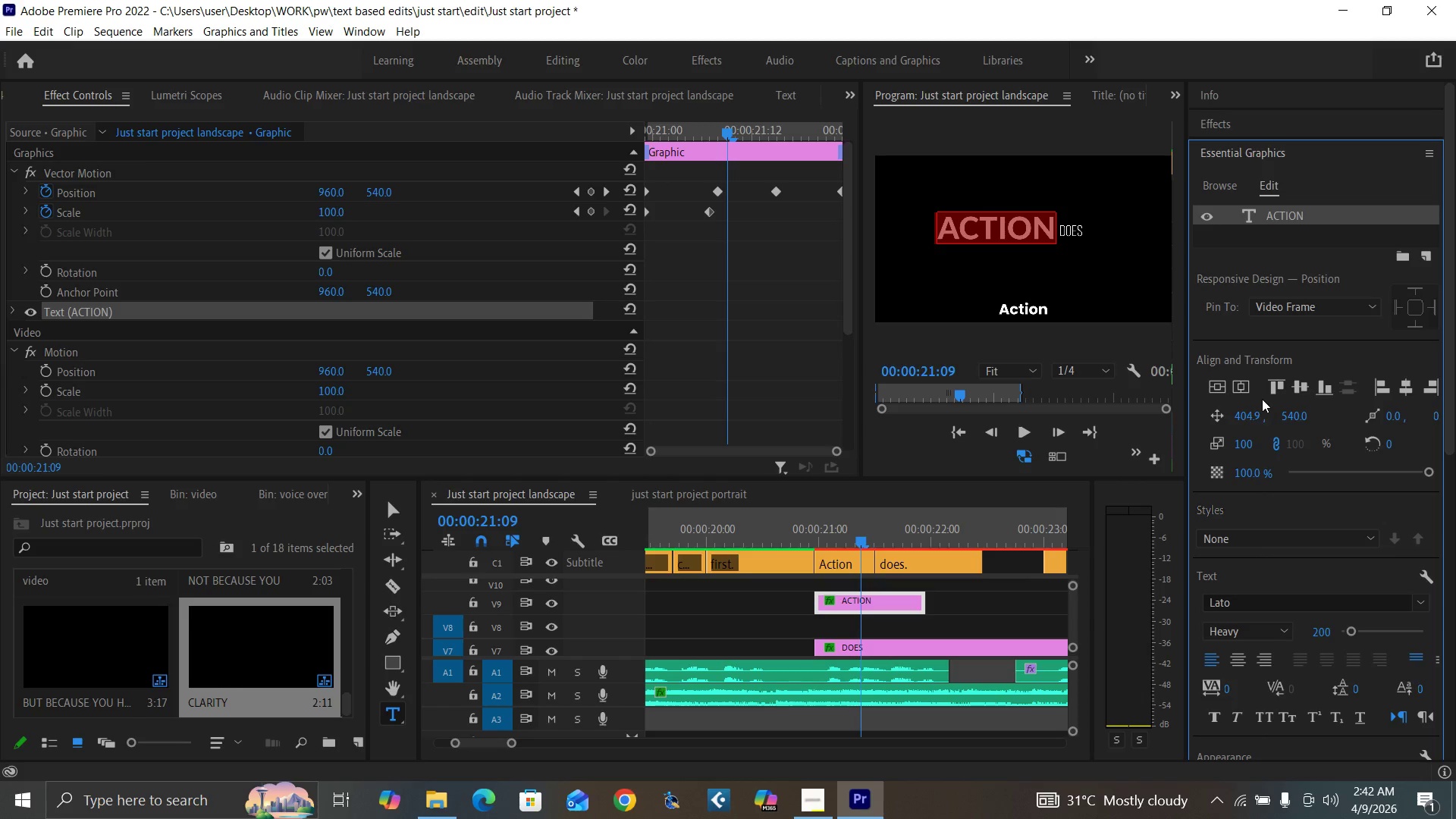 
key(Control+Backquote)
 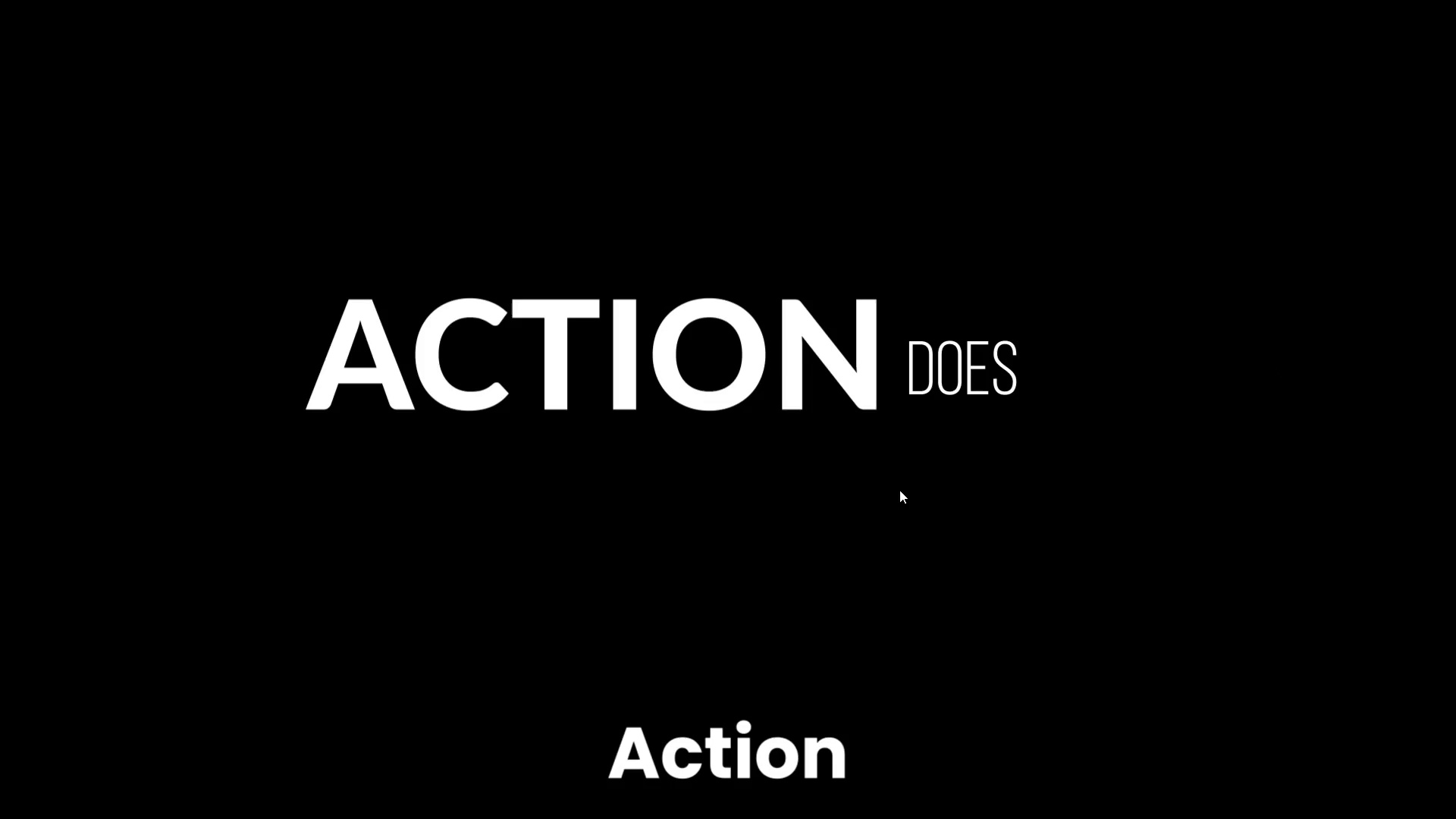 
wait(5.81)
 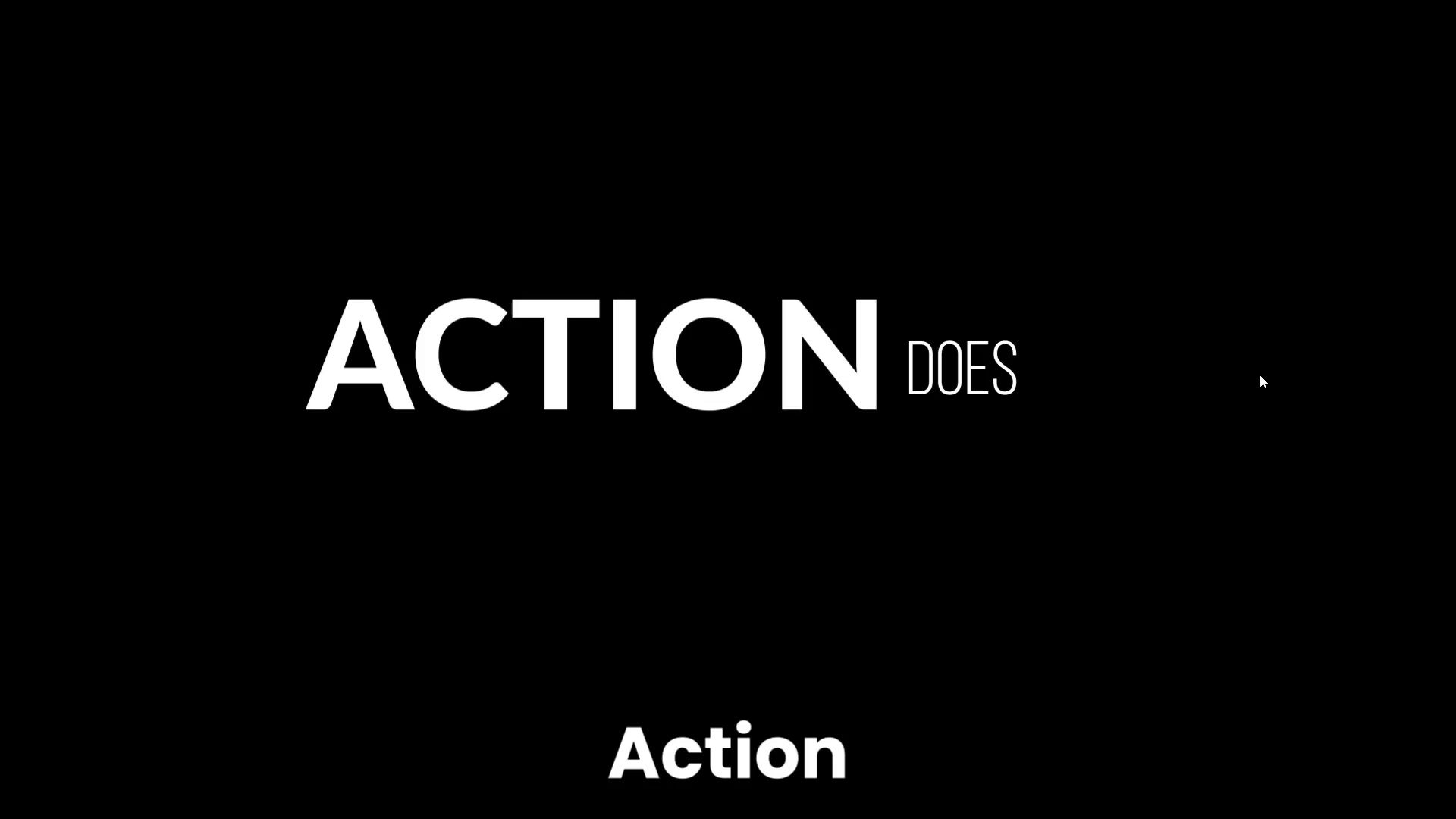 
hold_key(key=ControlLeft, duration=1.52)
 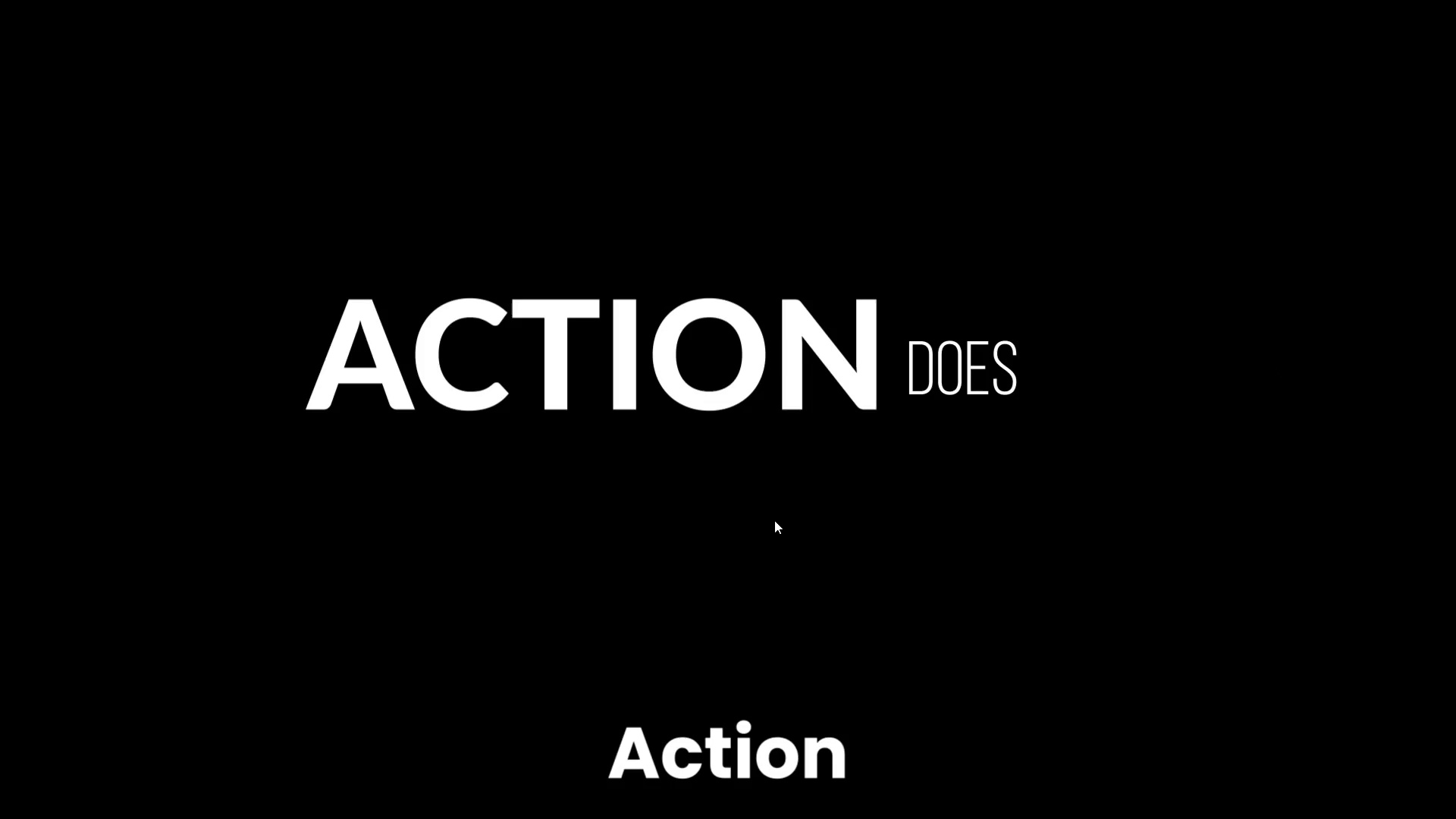 
key(Control+Backquote)
 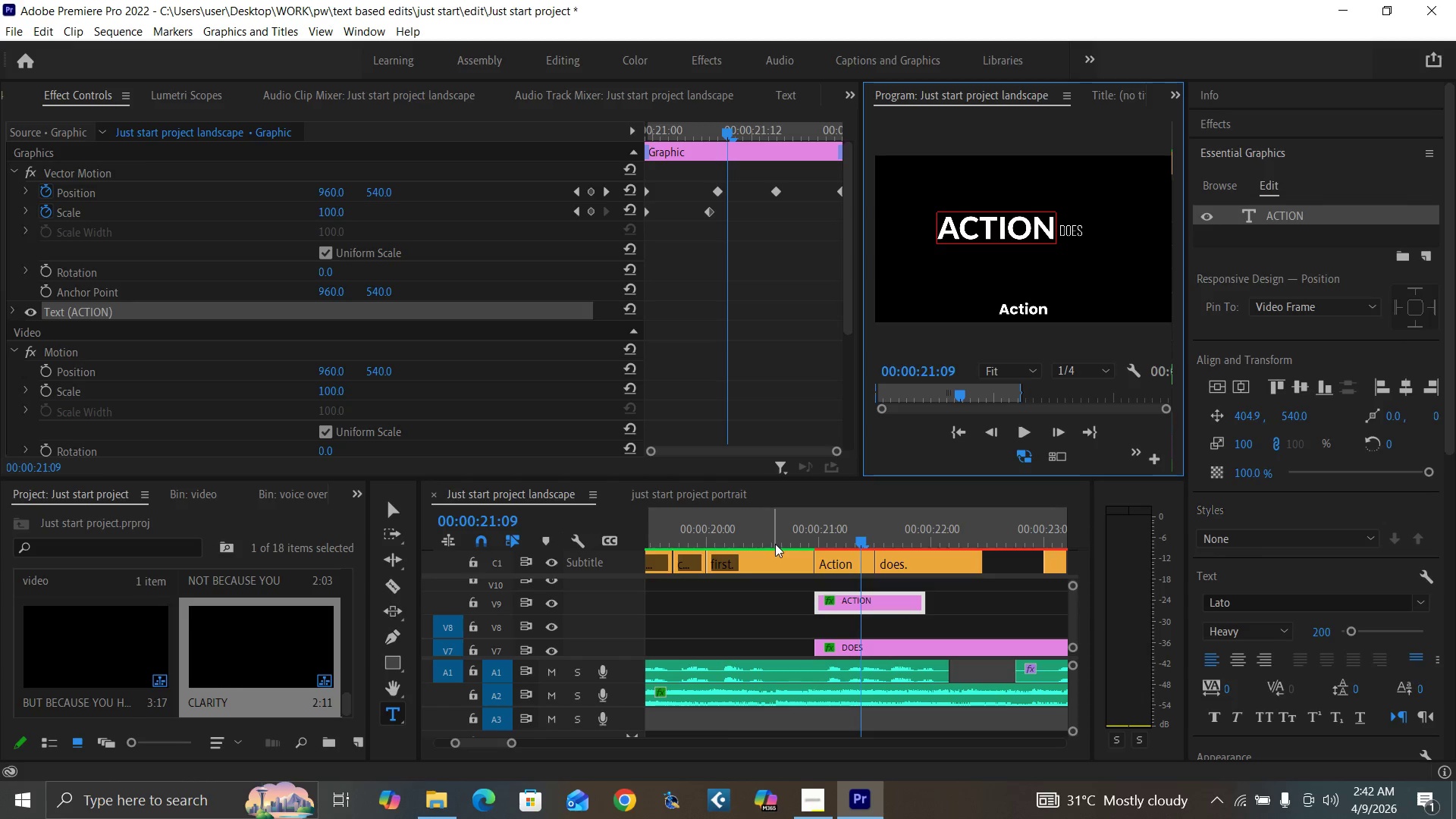 
left_click([746, 537])
 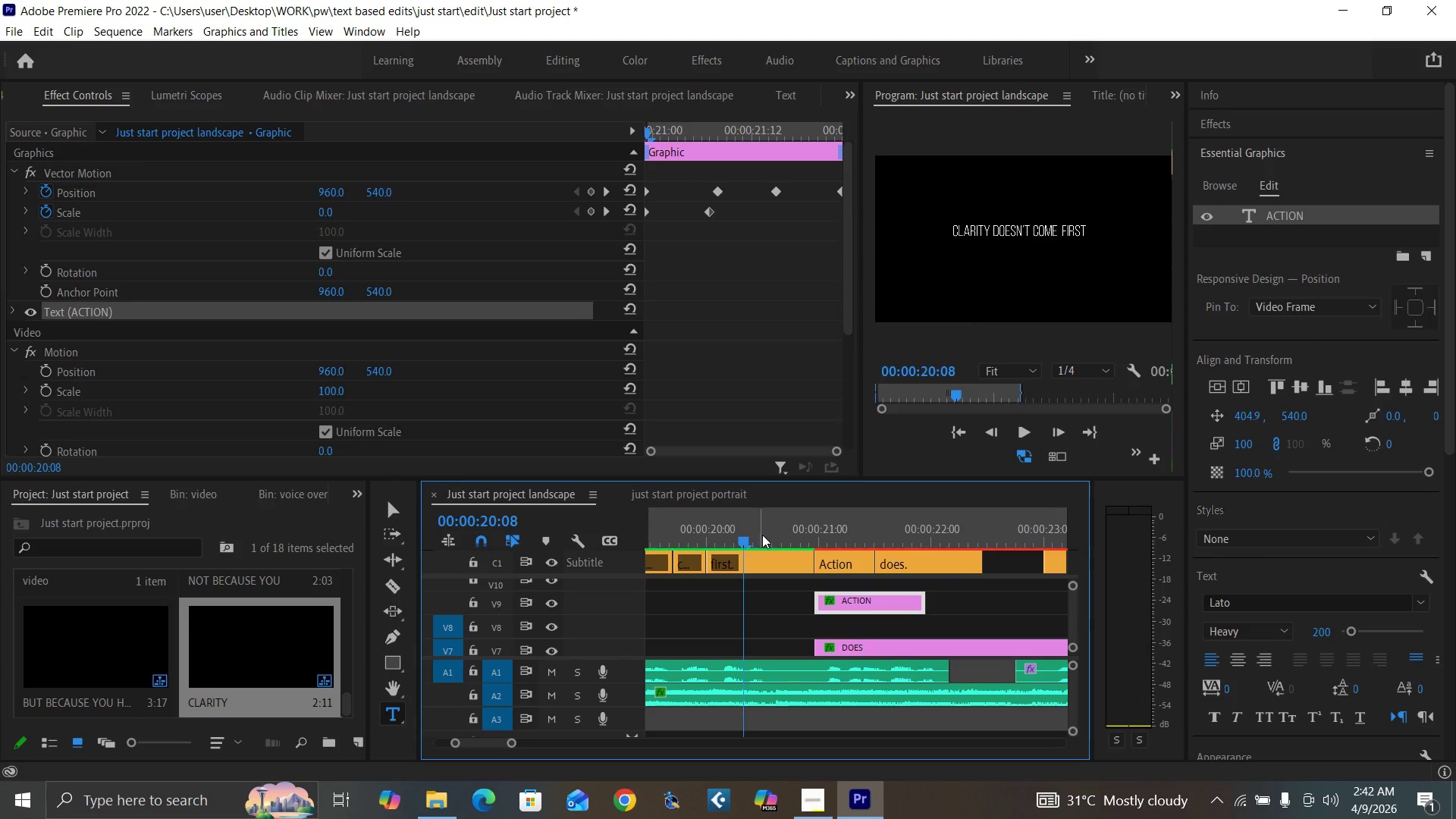 
key(Space)
 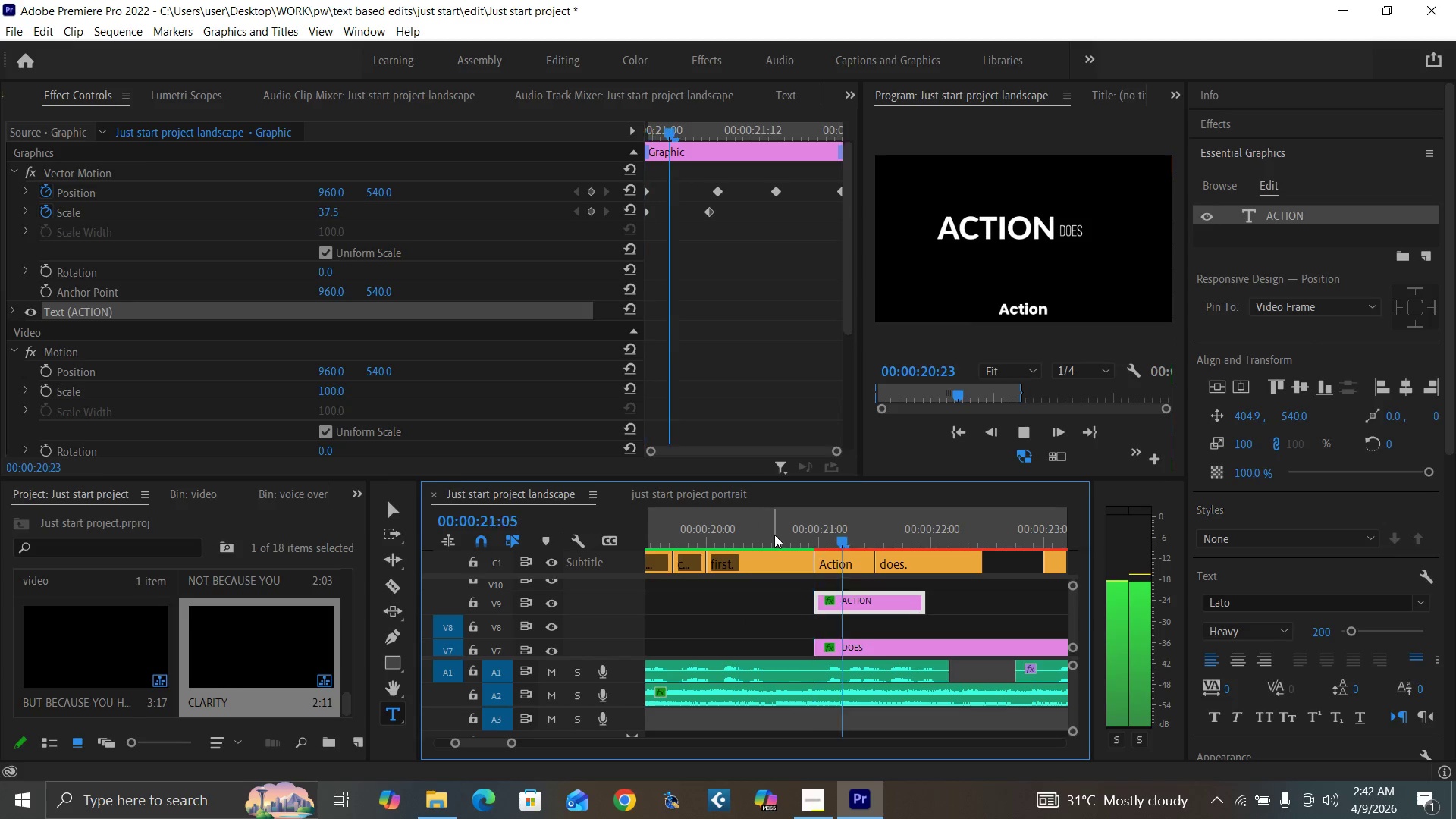 
key(Space)
 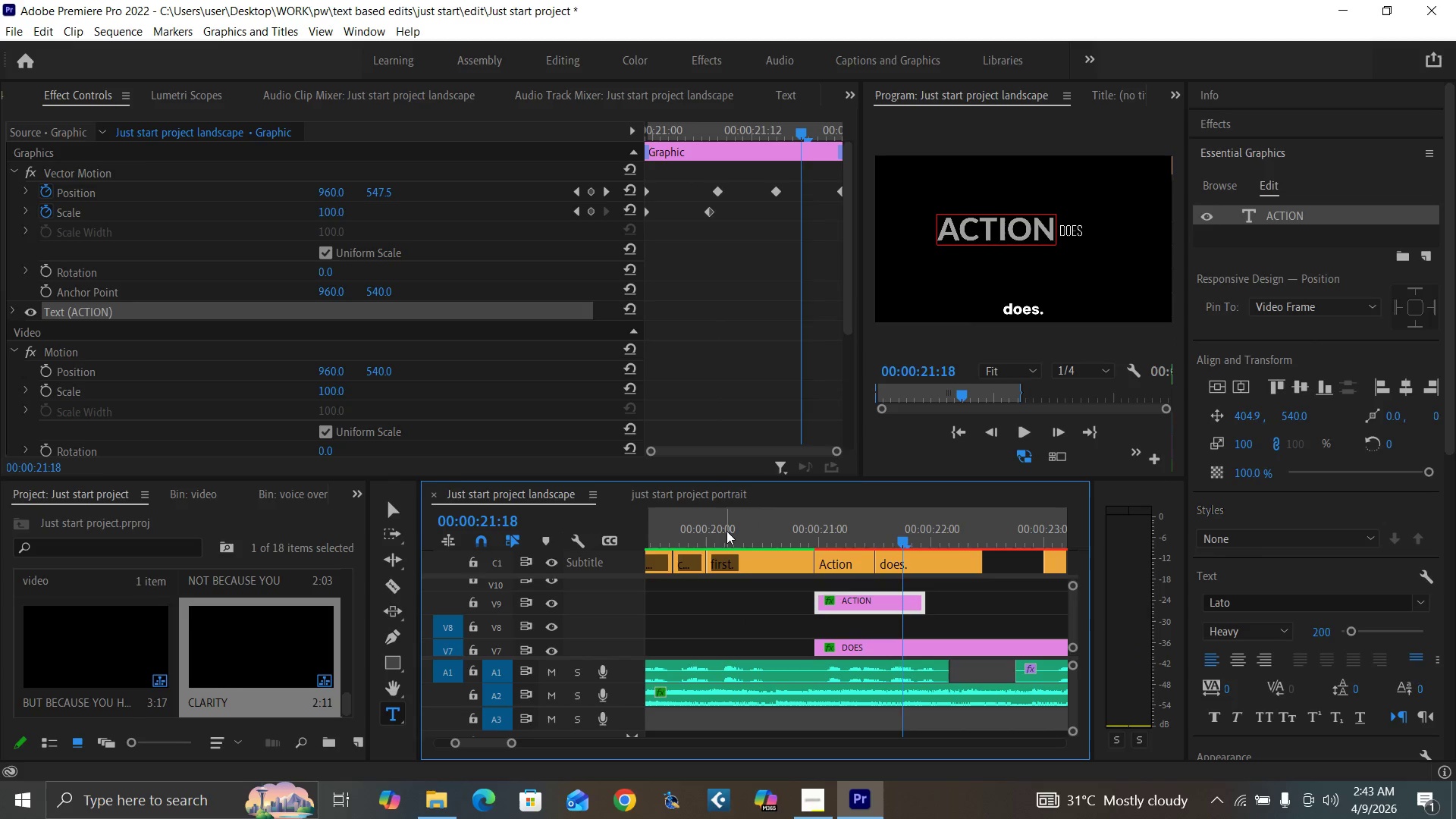 
left_click([726, 531])
 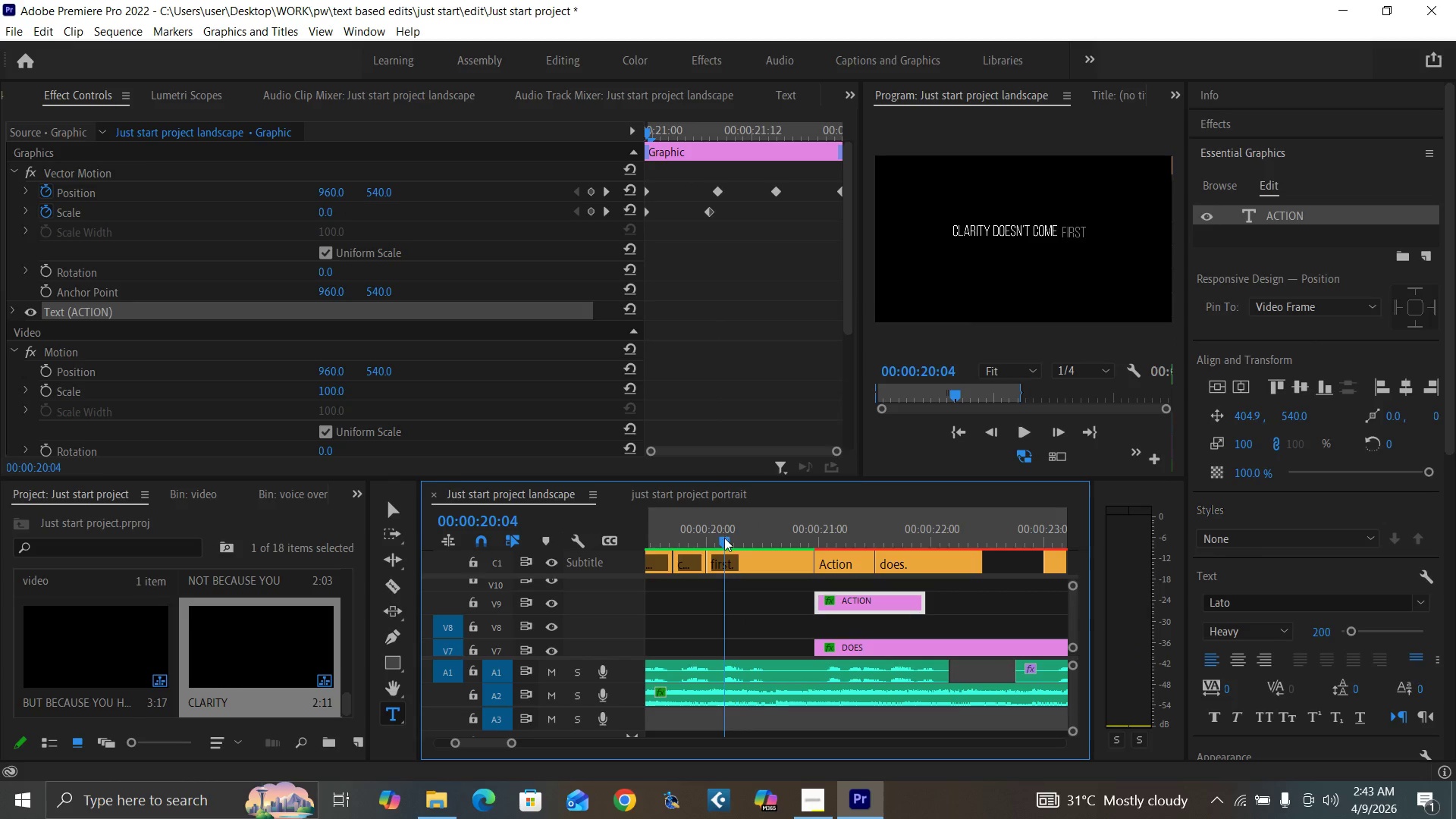 
key(Space)
 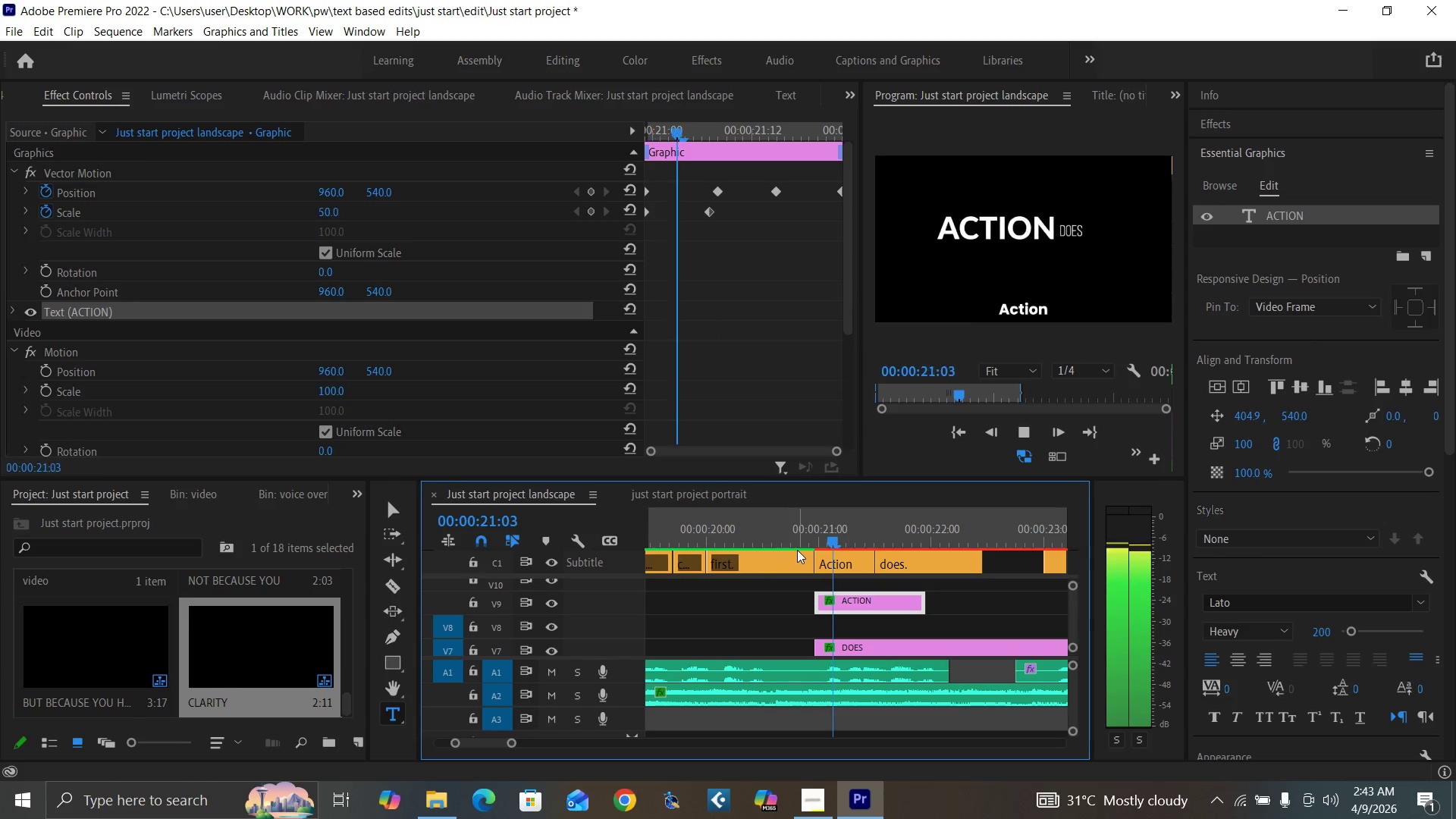 
key(Space)
 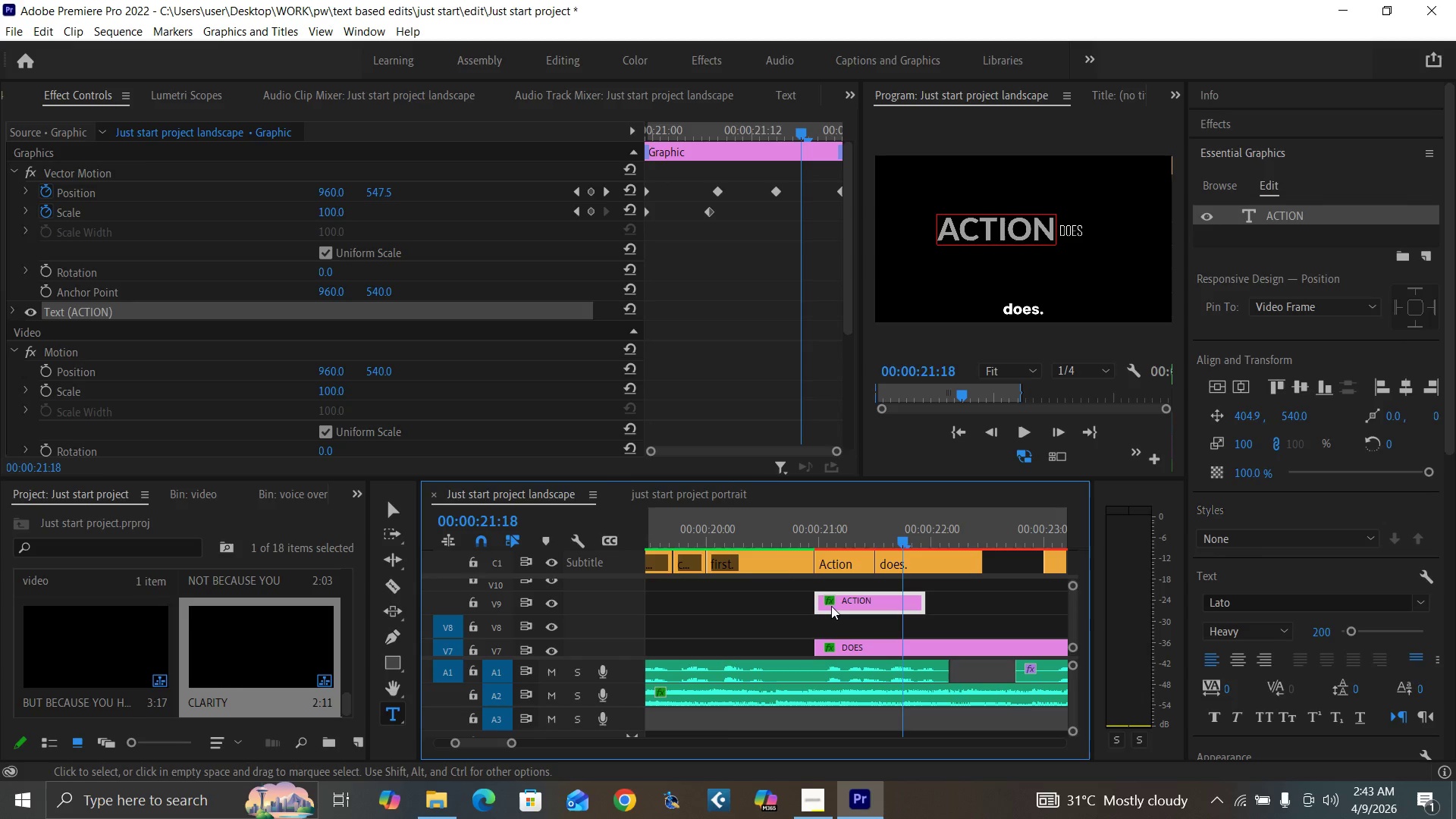 
left_click([770, 539])
 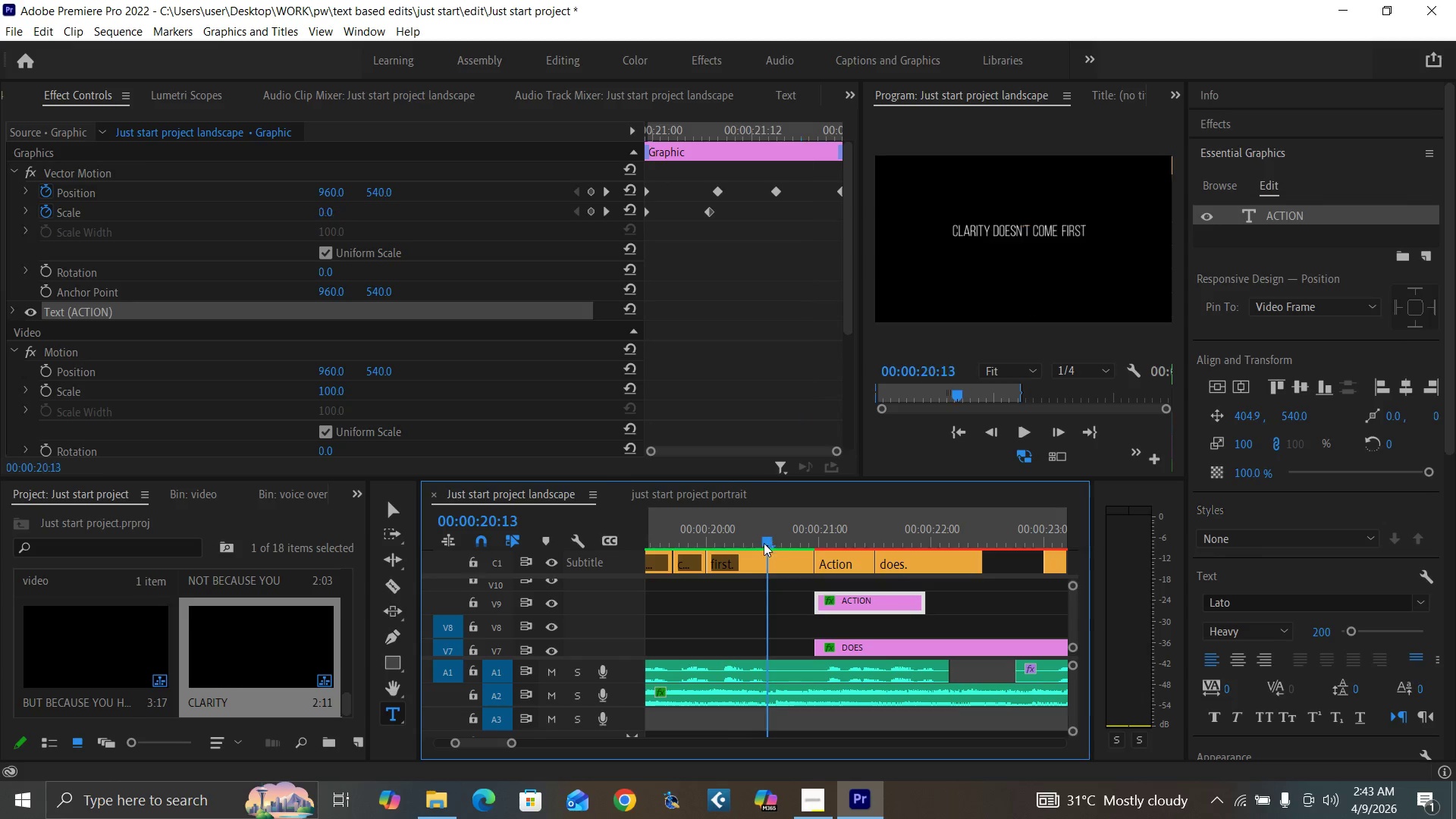 
key(Space)
 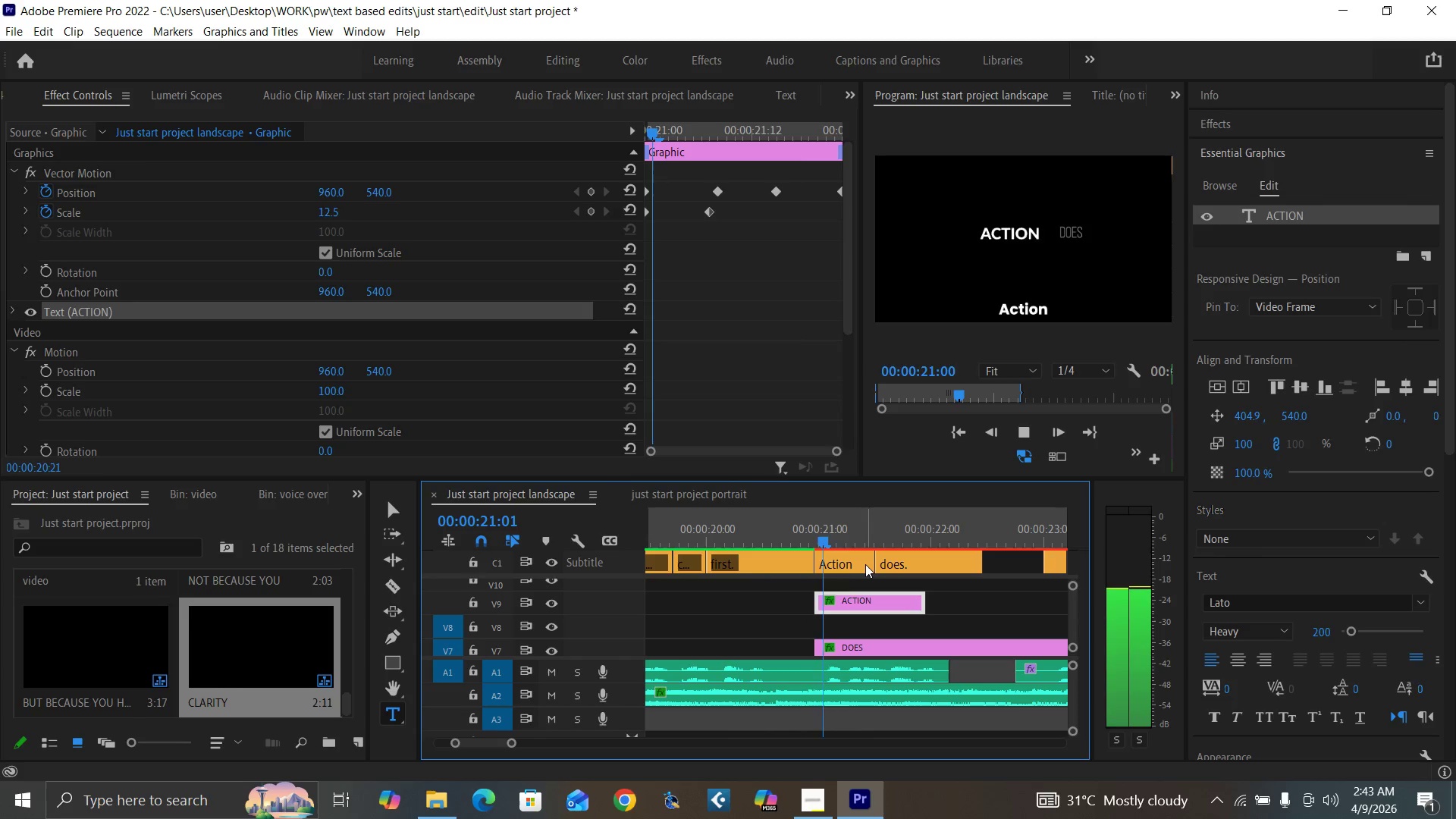 
key(Space)
 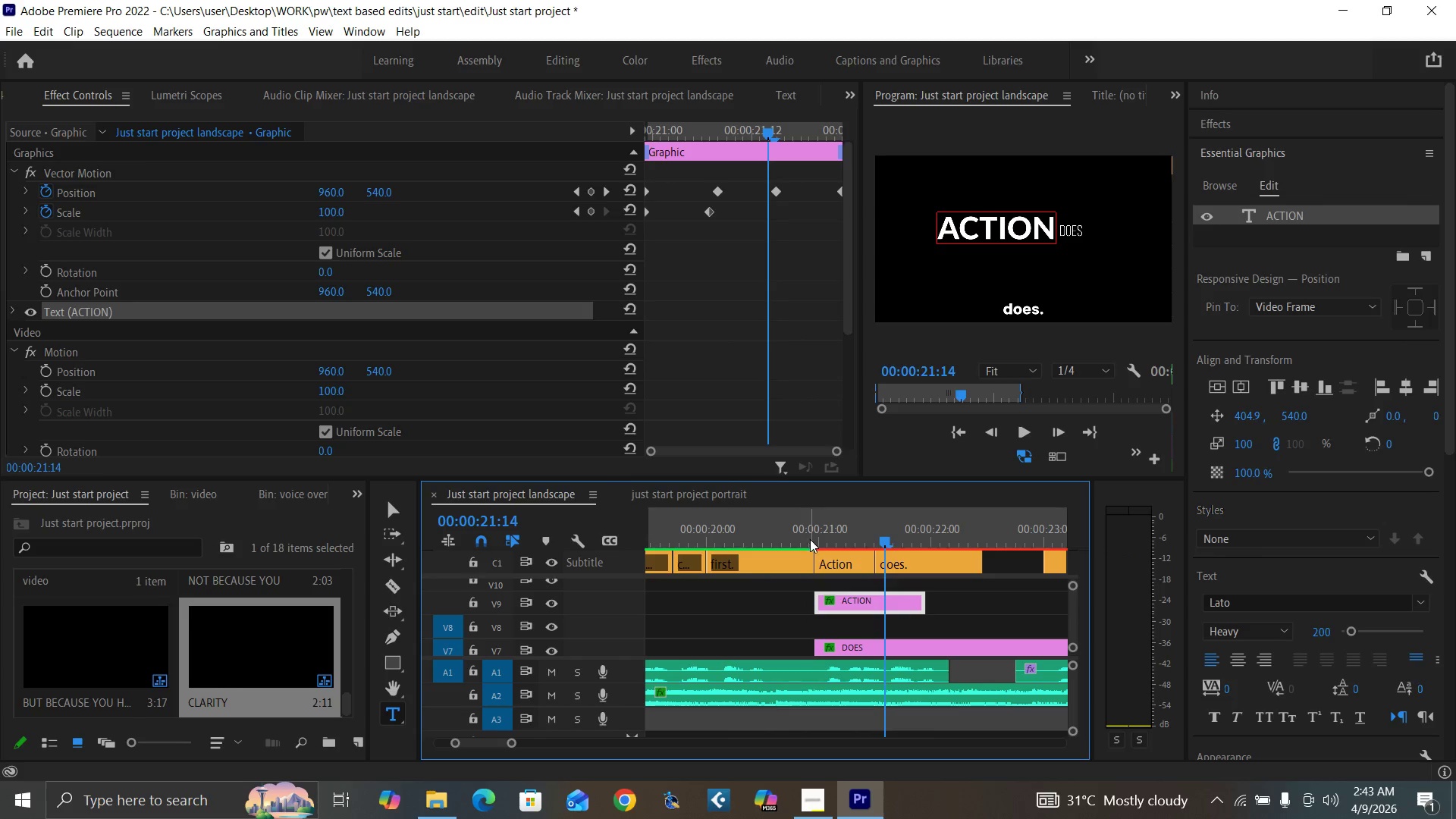 
left_click([813, 540])
 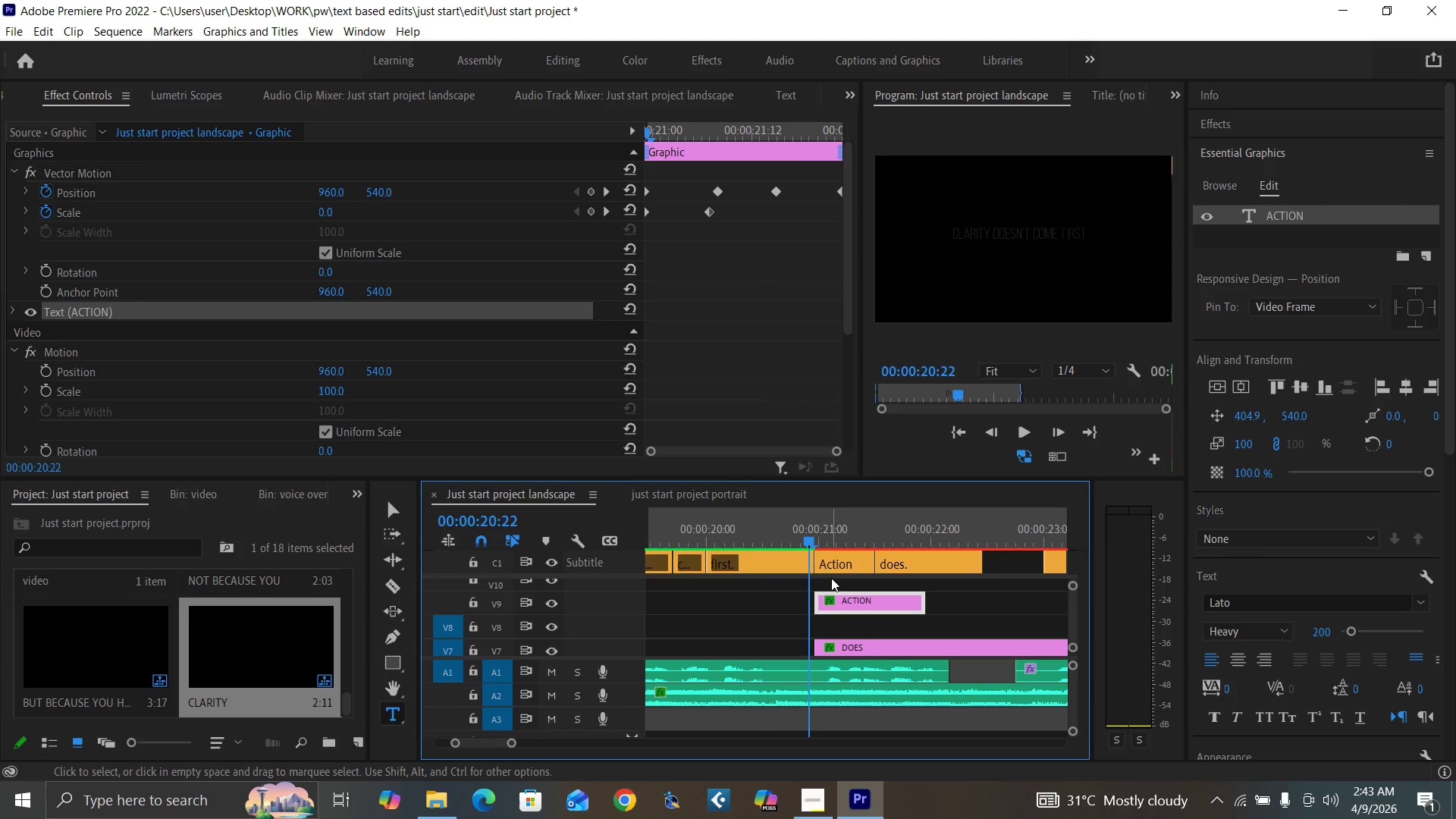 
key(Equal)
 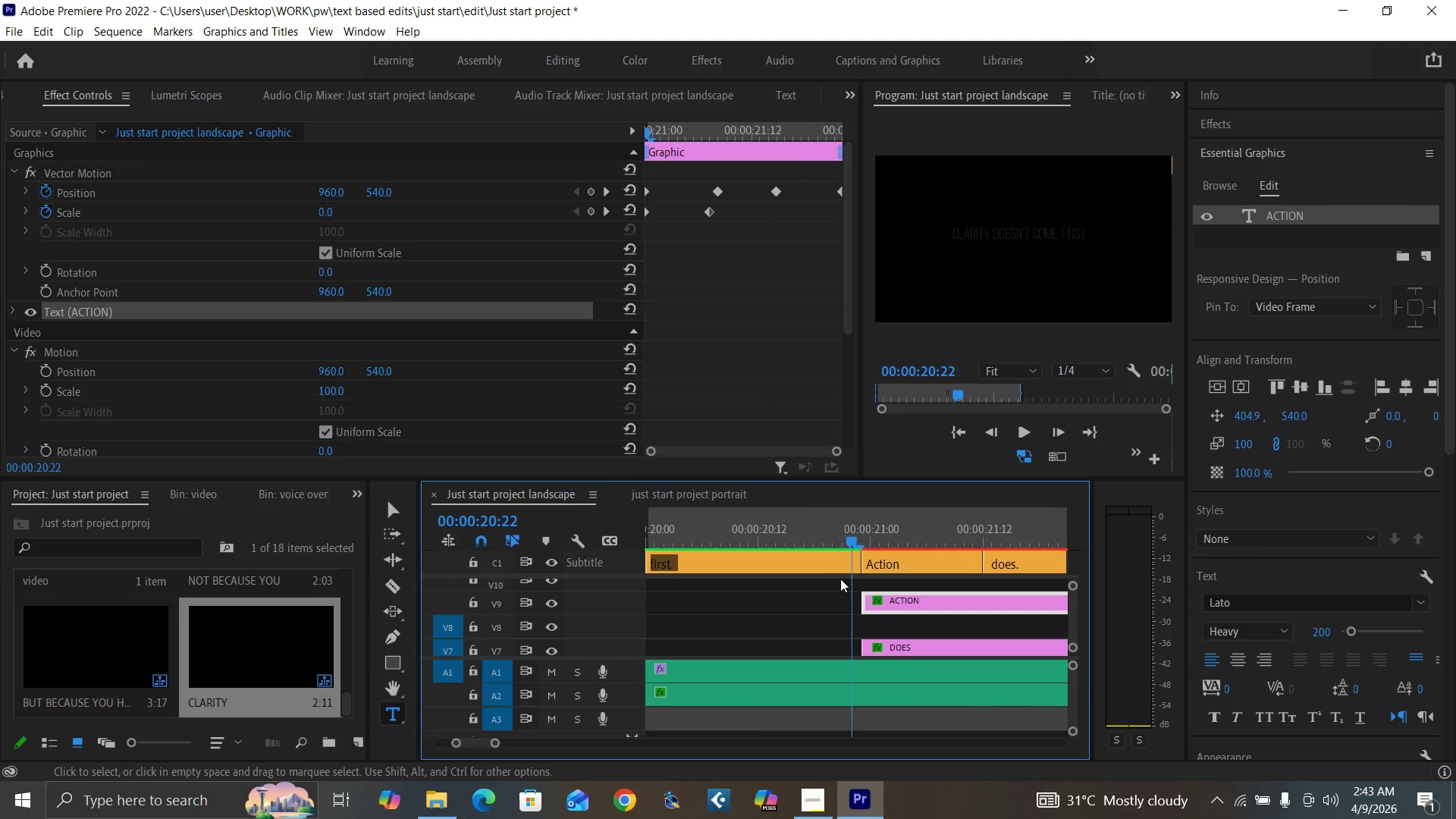 
key(Equal)
 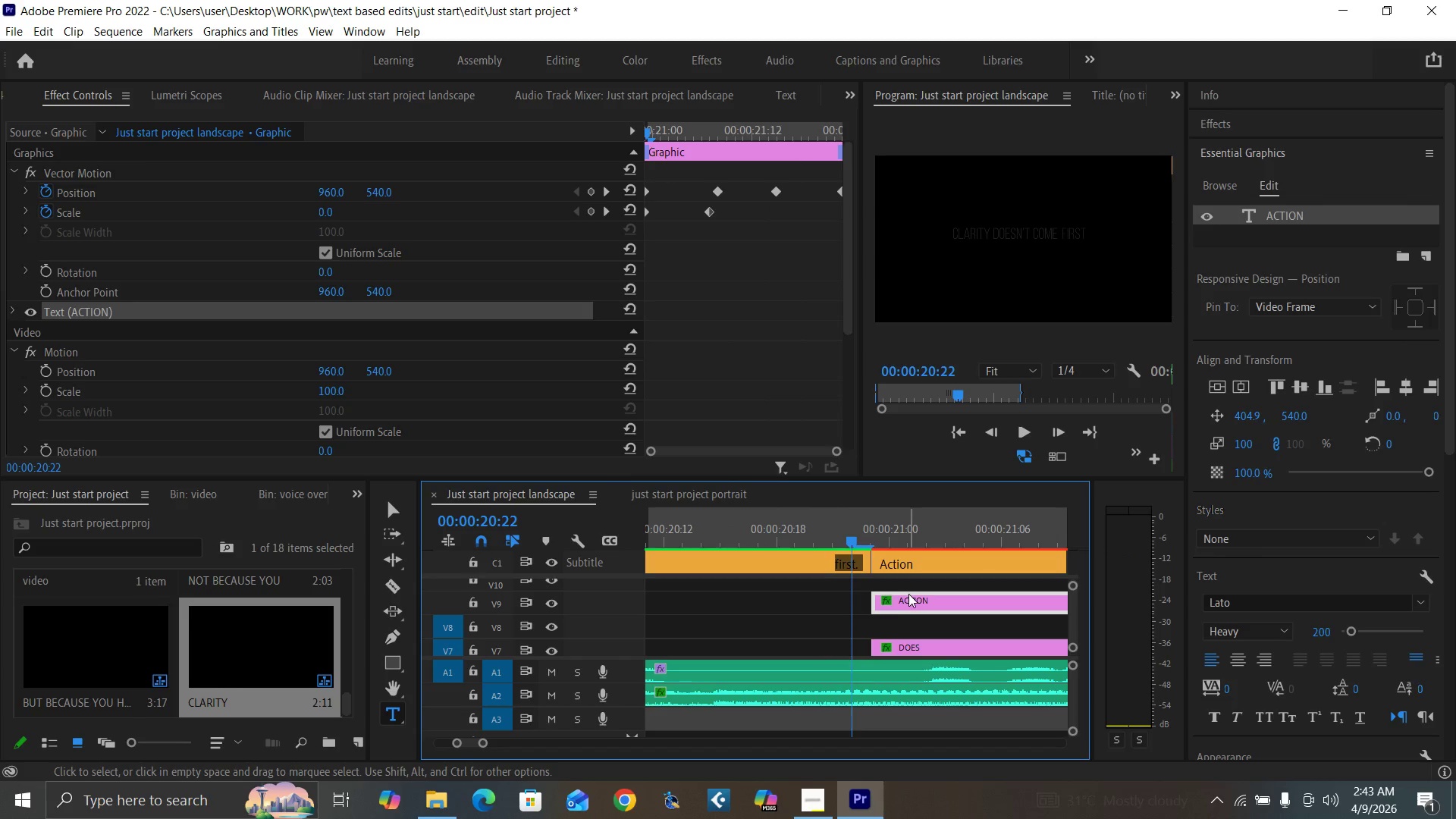 
left_click_drag(start_coordinate=[913, 598], to_coordinate=[899, 601])
 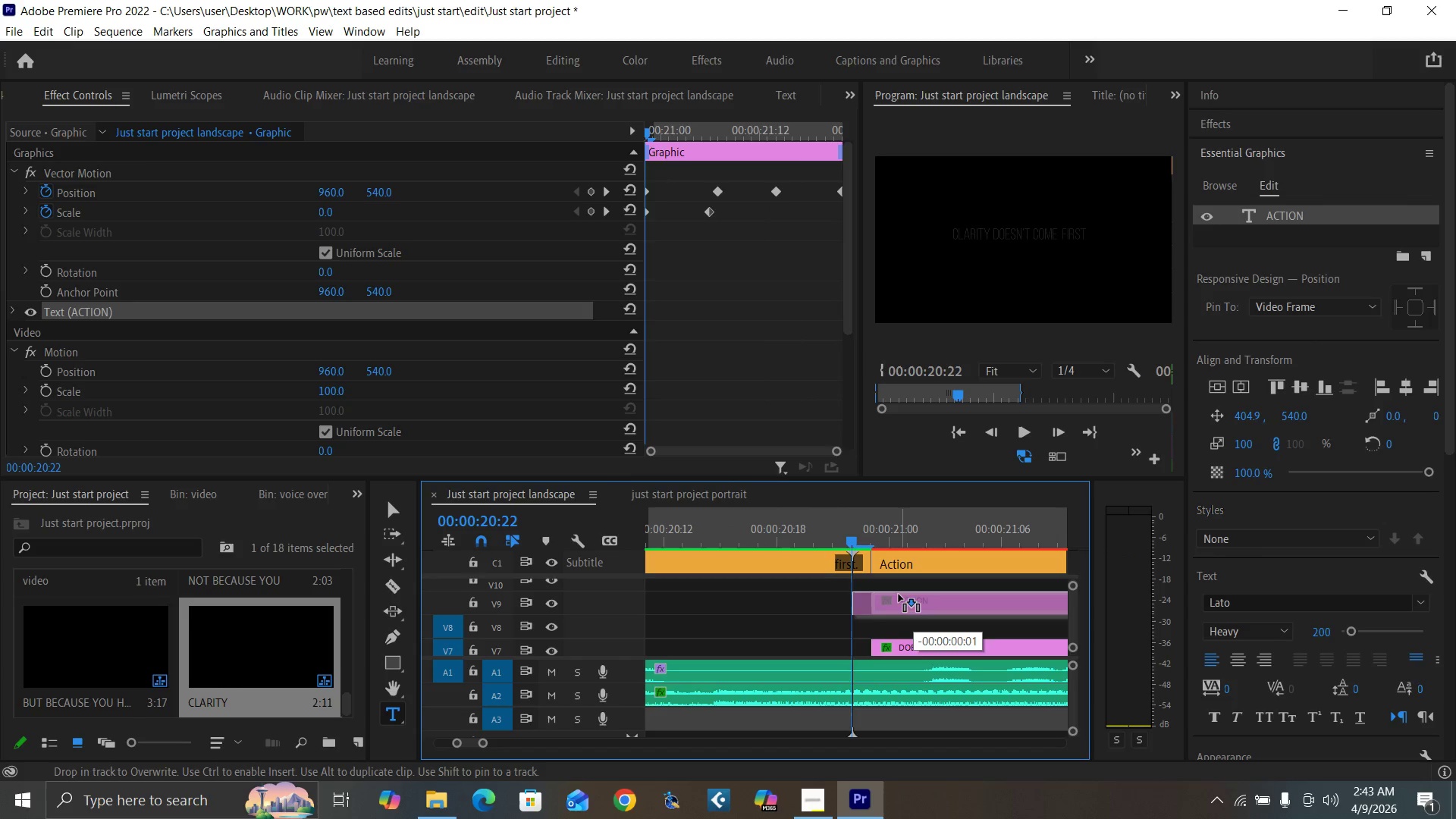 
key(Minus)
 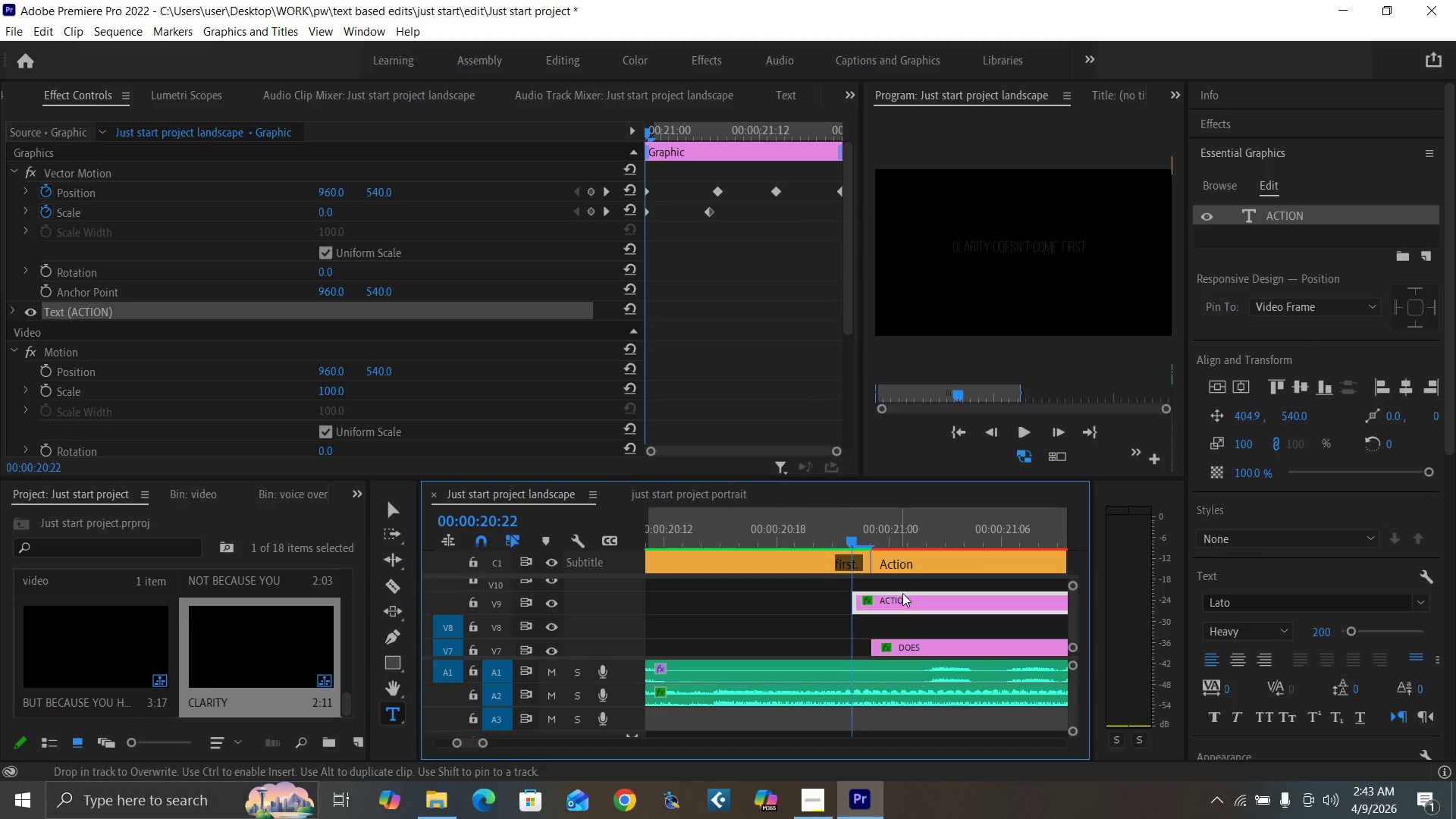 
key(Minus)
 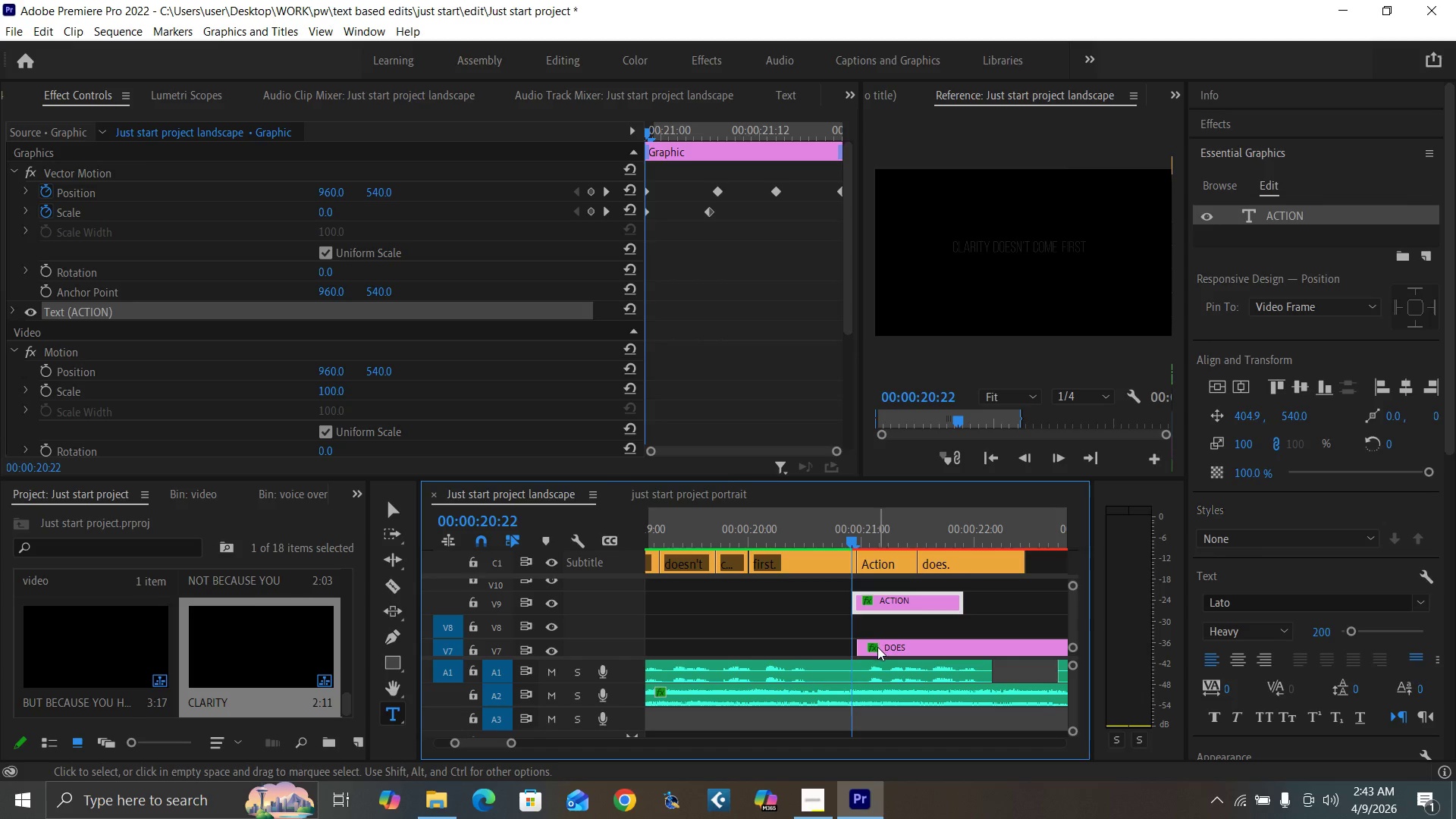 
left_click_drag(start_coordinate=[899, 641], to_coordinate=[954, 648])
 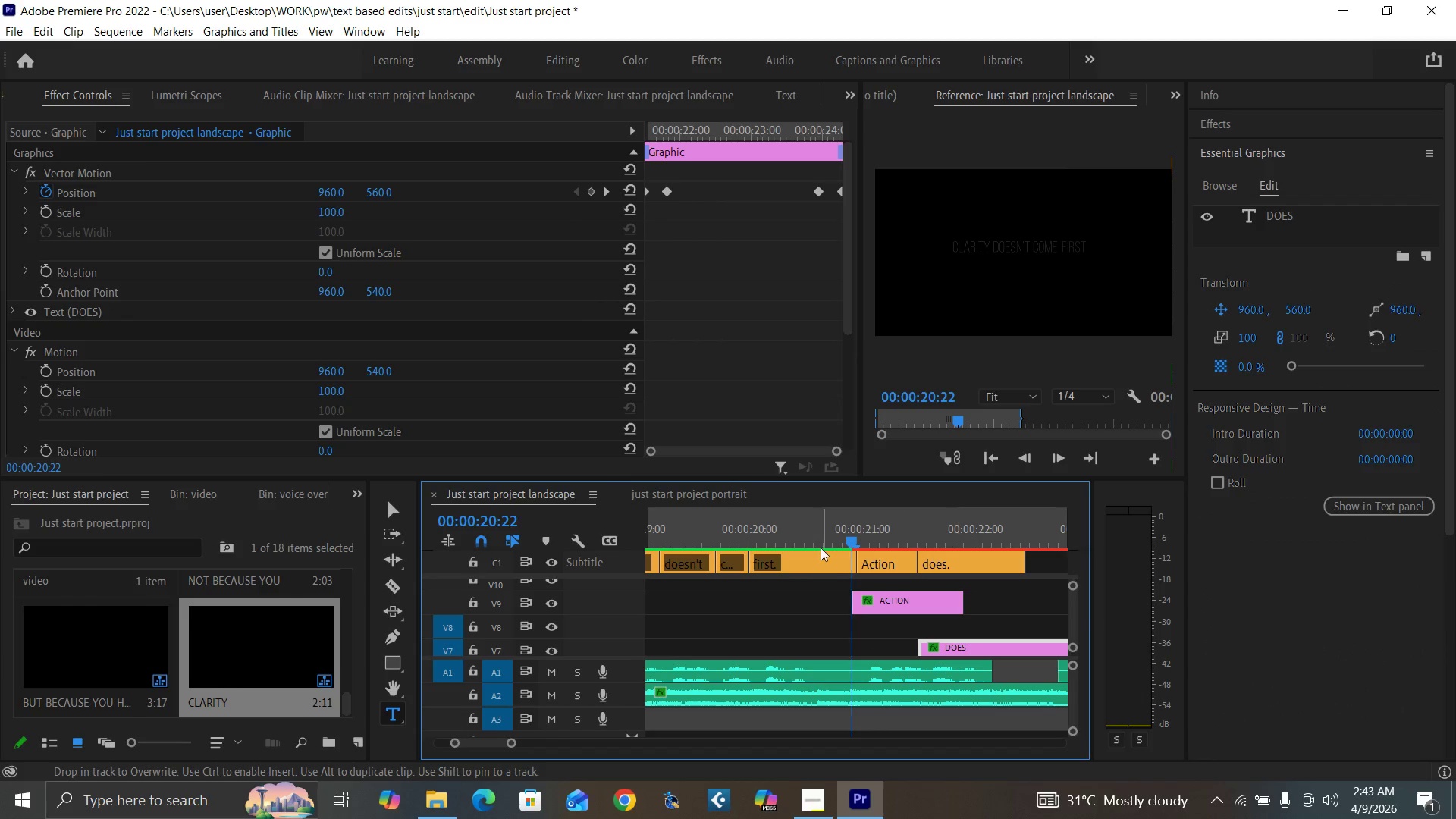 
left_click([821, 540])
 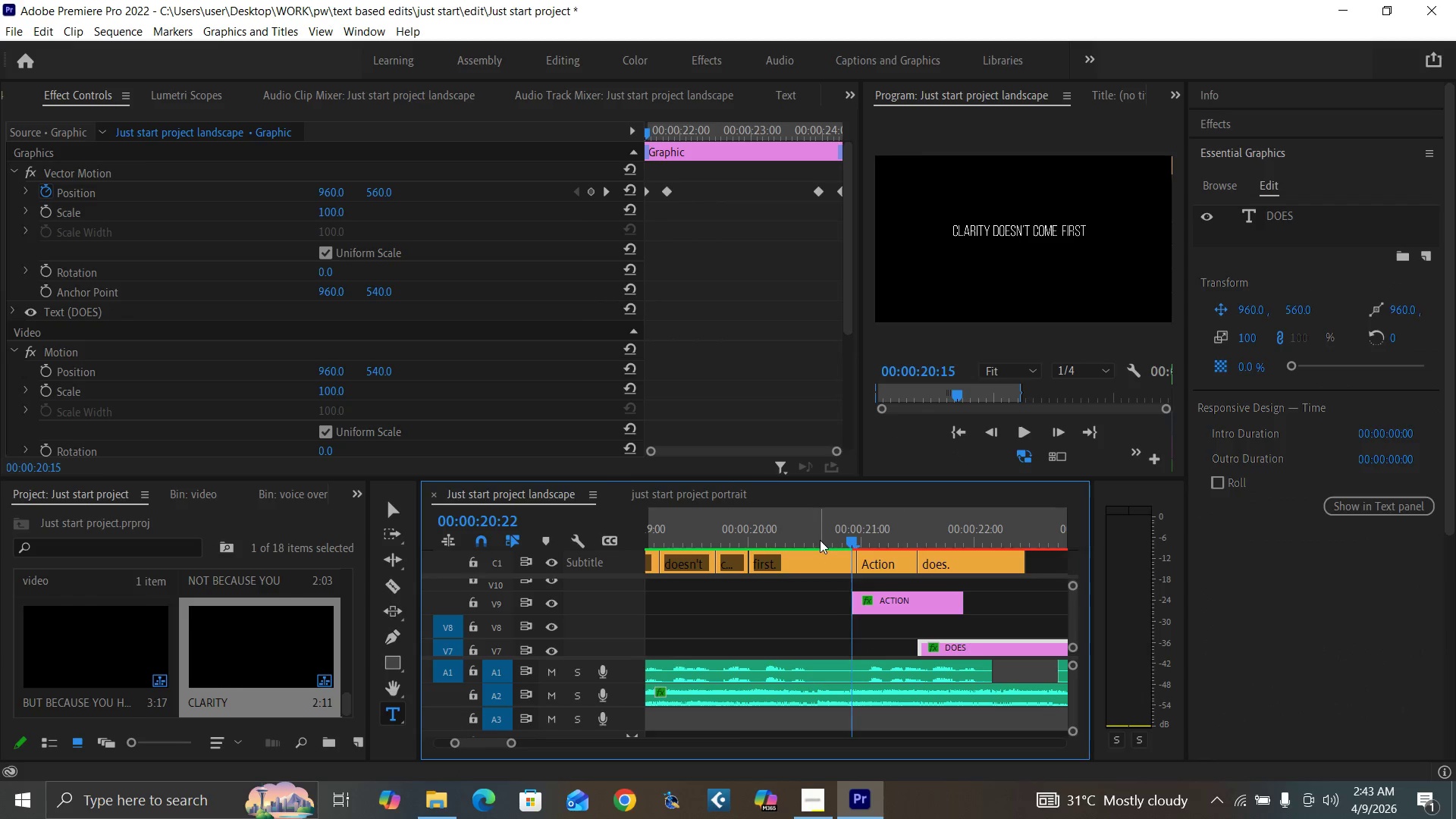 
key(Space)
 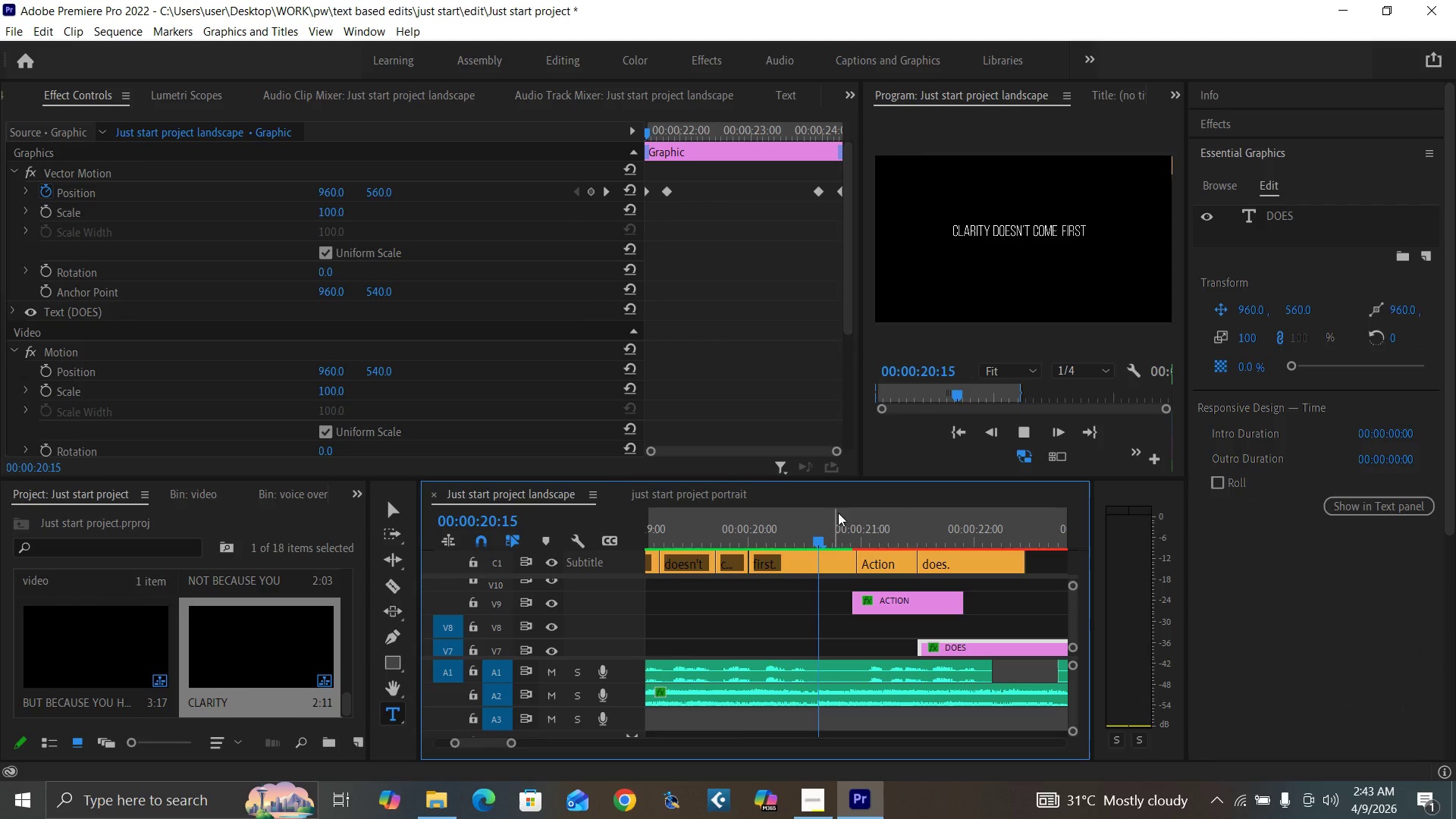 
key(Space)
 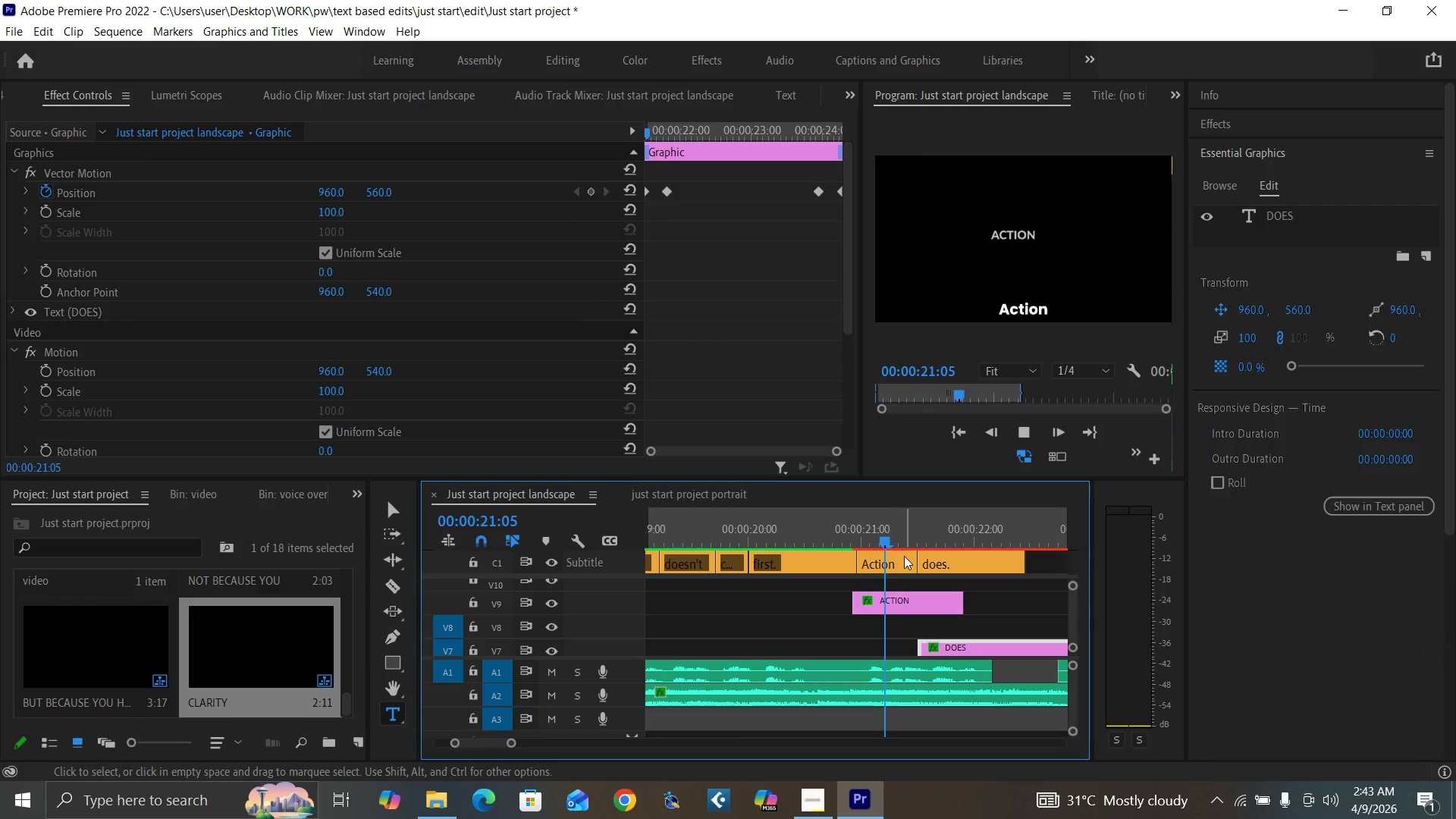 
key(Space)
 